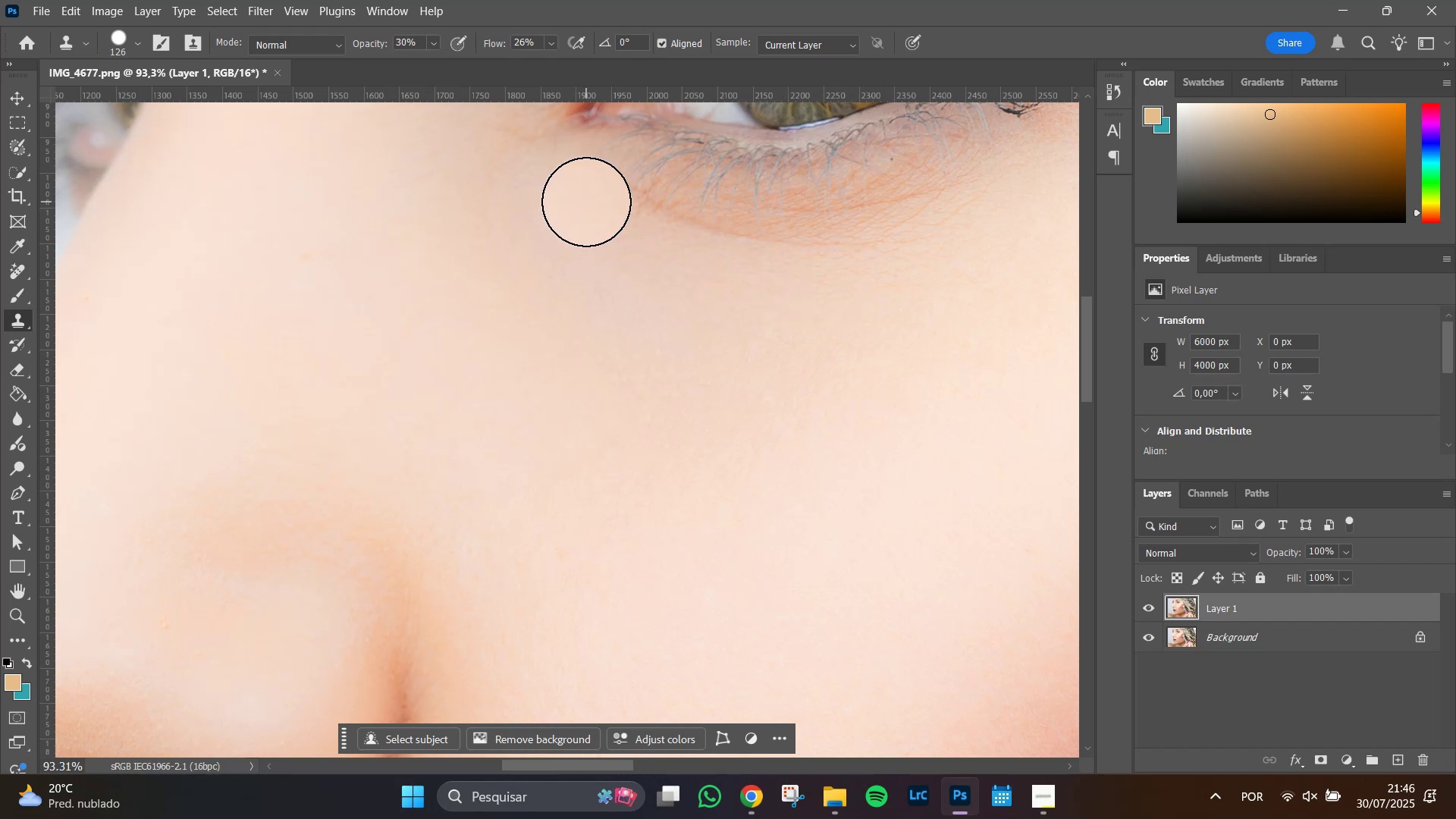 
left_click_drag(start_coordinate=[586, 202], to_coordinate=[642, 254])
 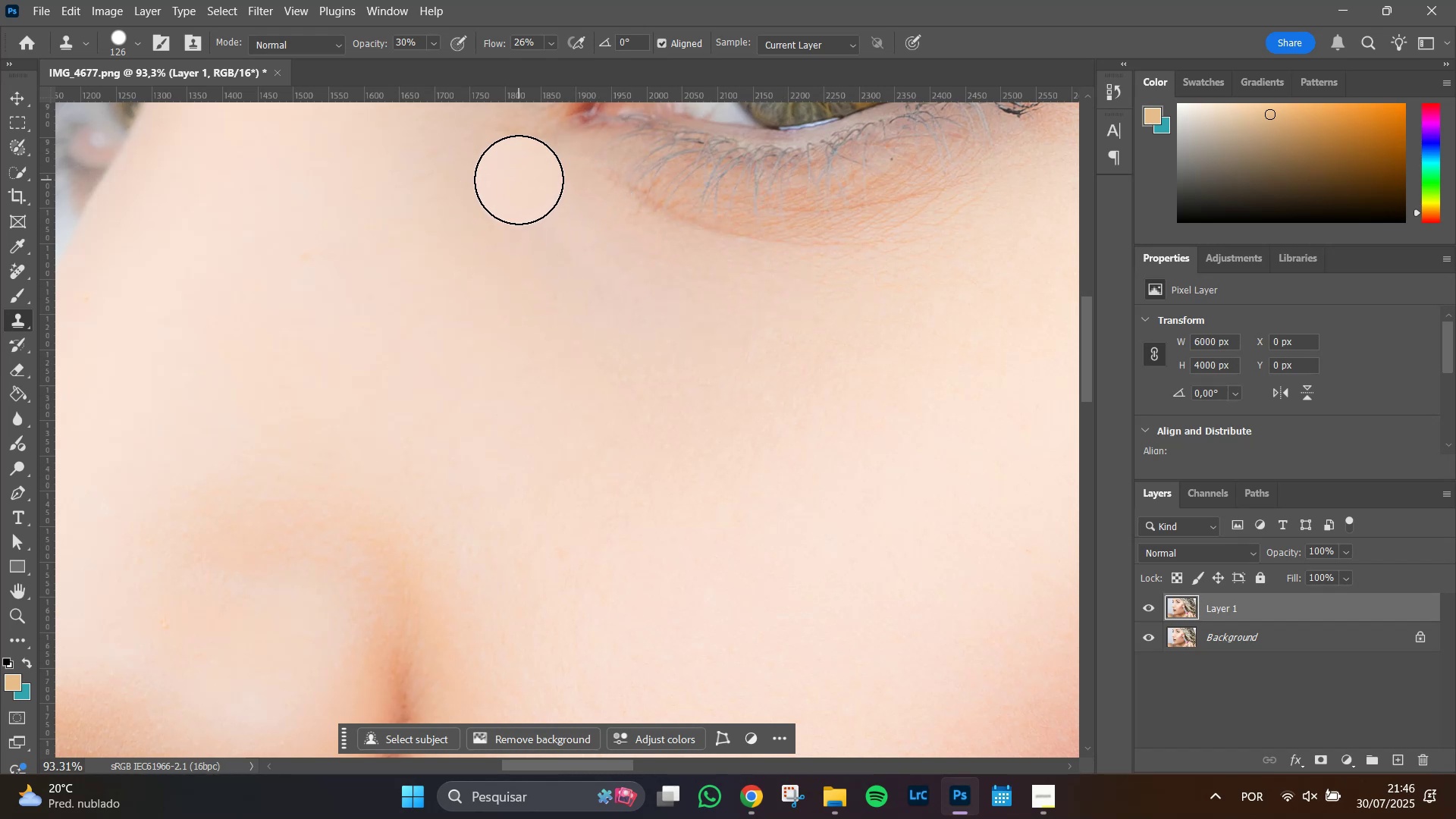 
left_click([516, 176])
 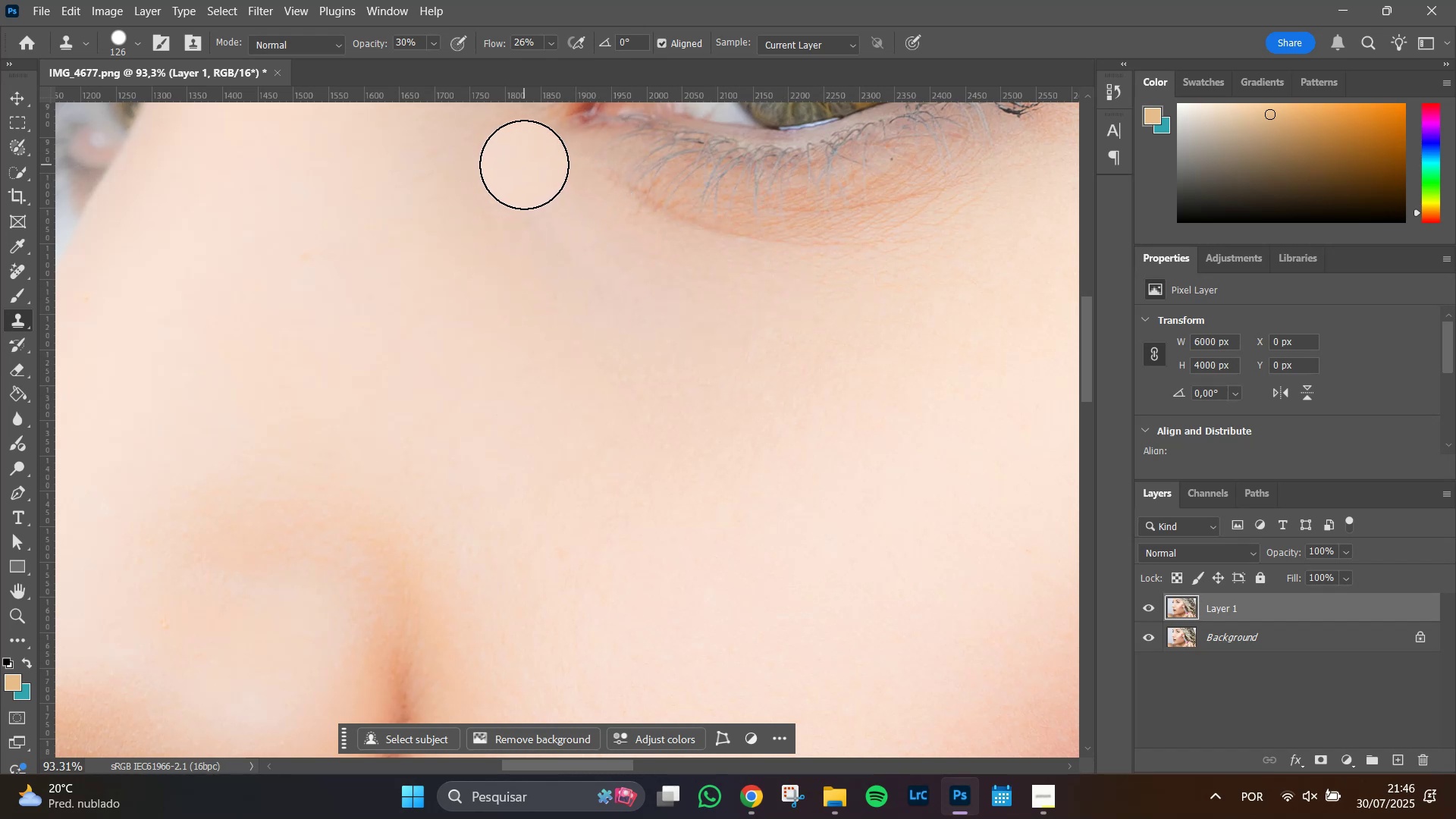 
left_click([524, 165])
 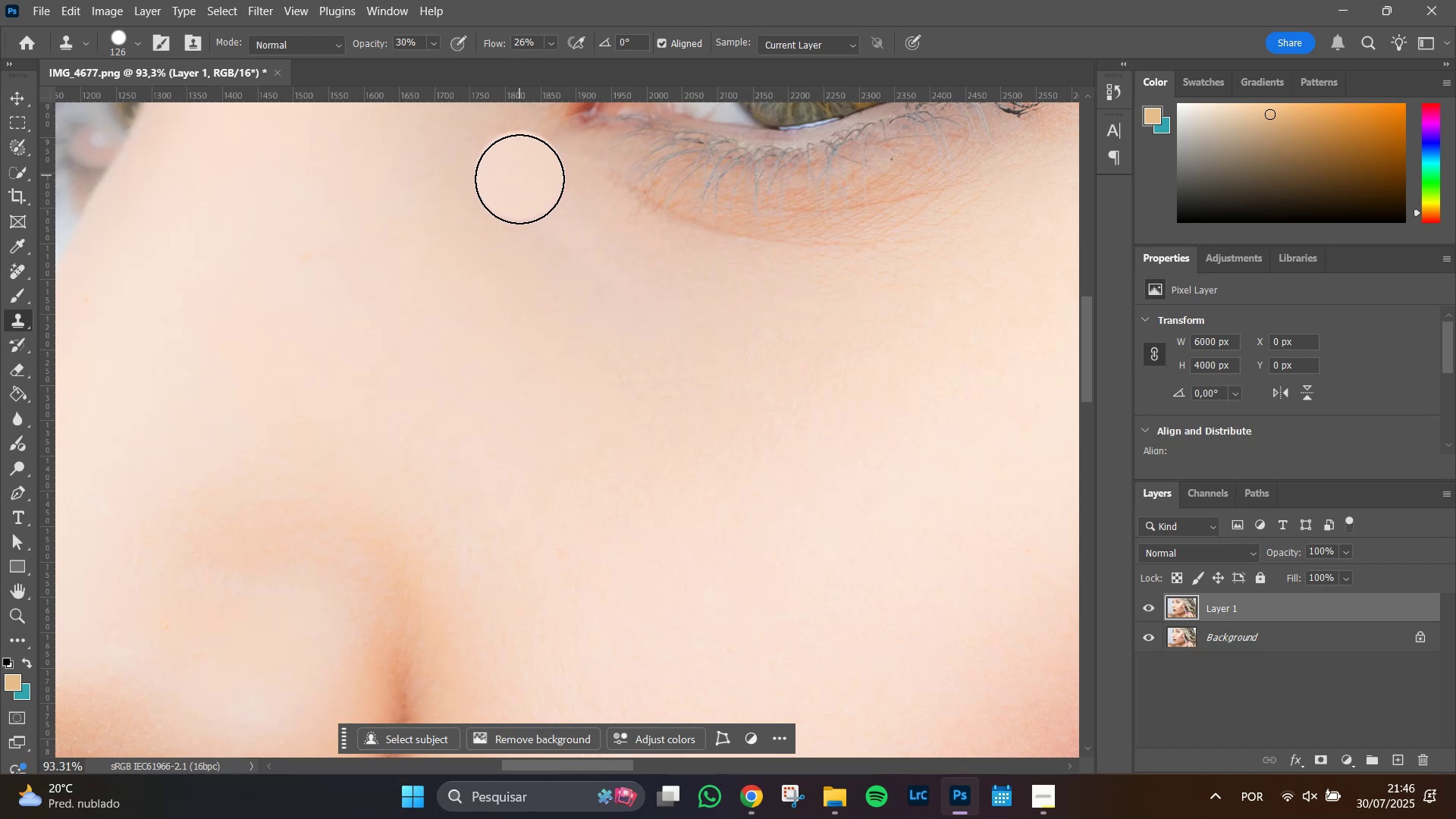 
left_click_drag(start_coordinate=[519, 181], to_coordinate=[711, 347])
 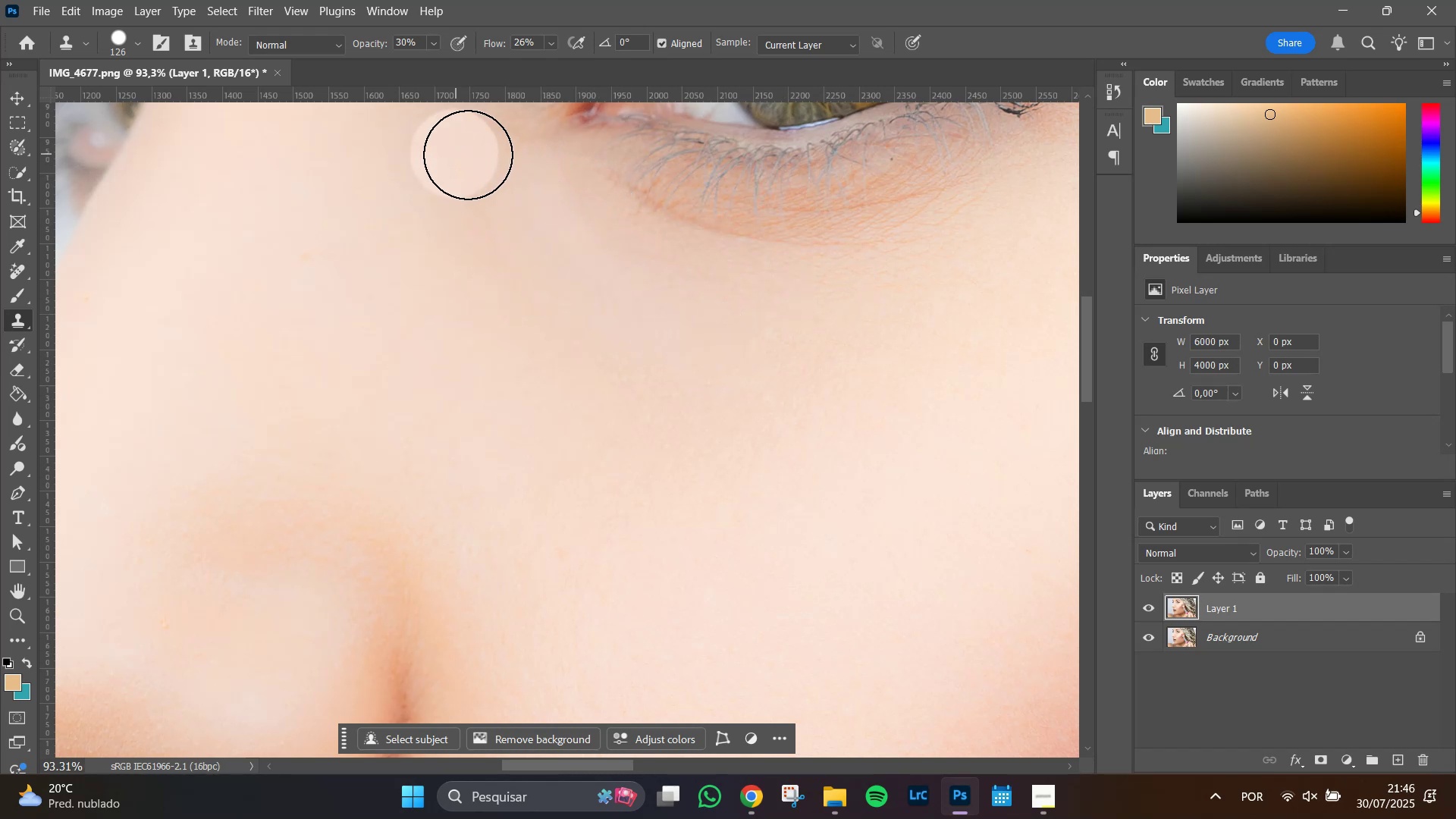 
left_click_drag(start_coordinate=[472, 161], to_coordinate=[635, 365])
 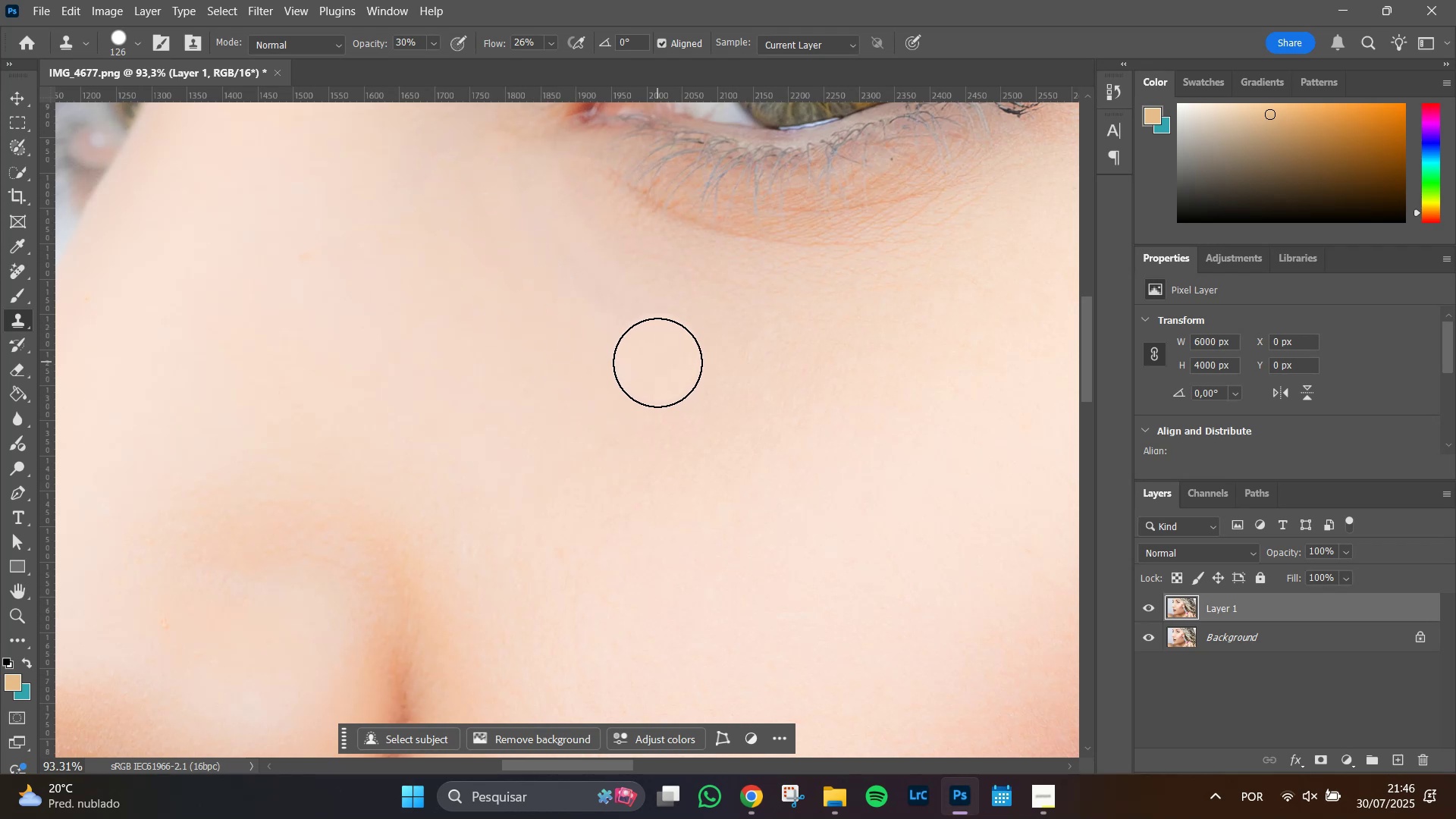 
hold_key(key=AltLeft, duration=0.41)
scroll: coordinate [657, 363], scroll_direction: down, amount: 4.0
 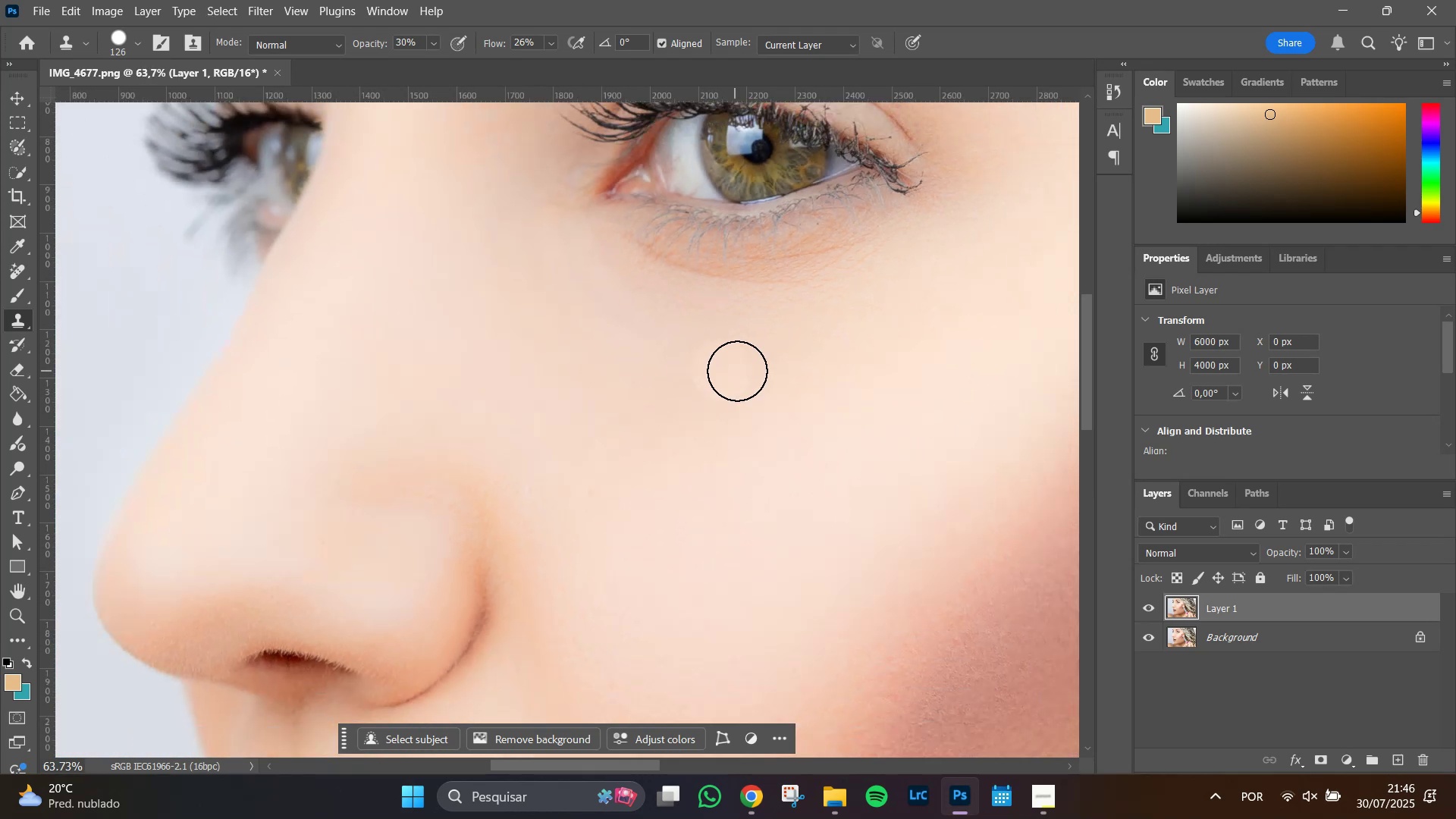 
hold_key(key=Space, duration=1.01)
 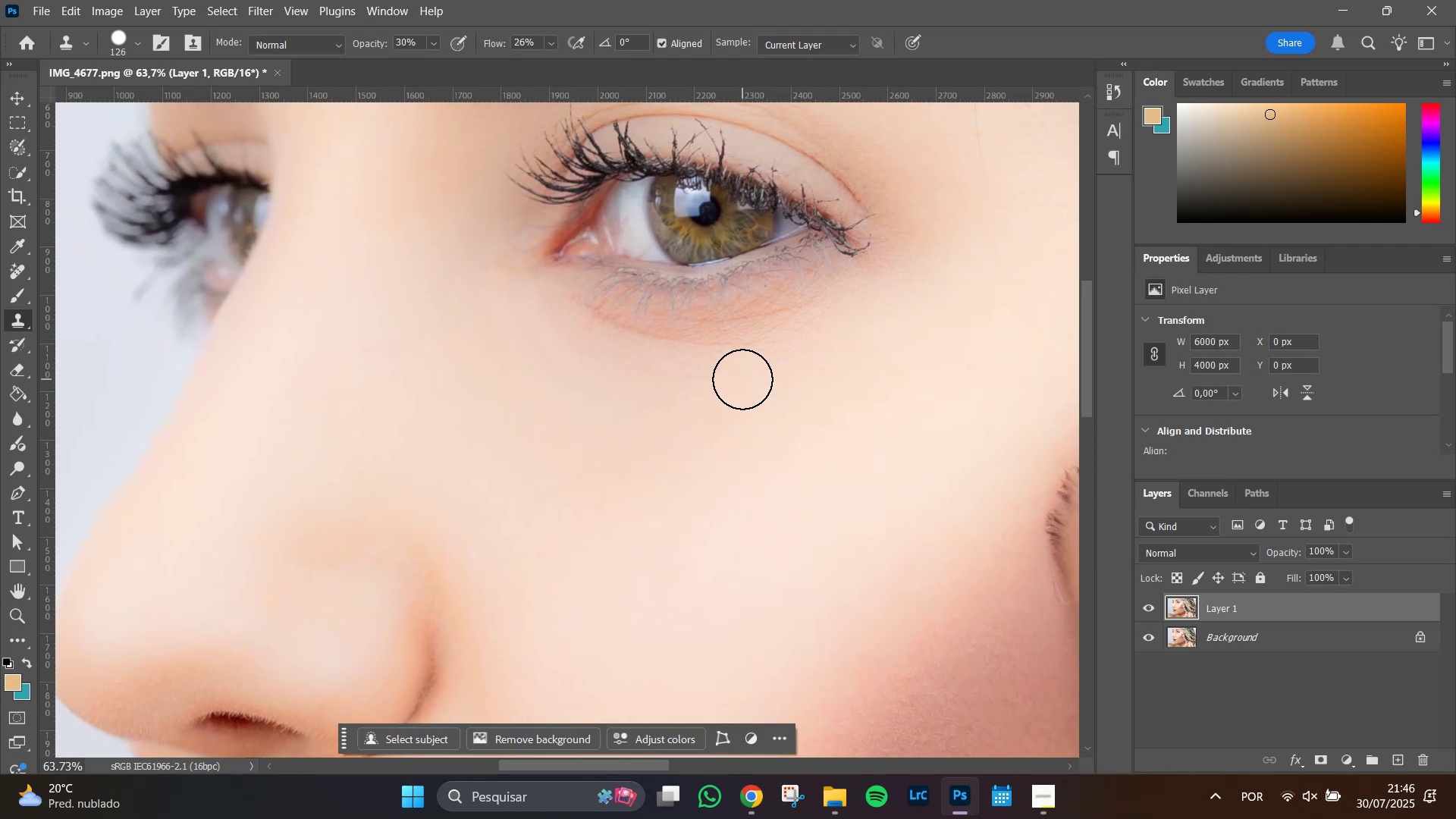 
left_click_drag(start_coordinate=[795, 371], to_coordinate=[743, 433])
 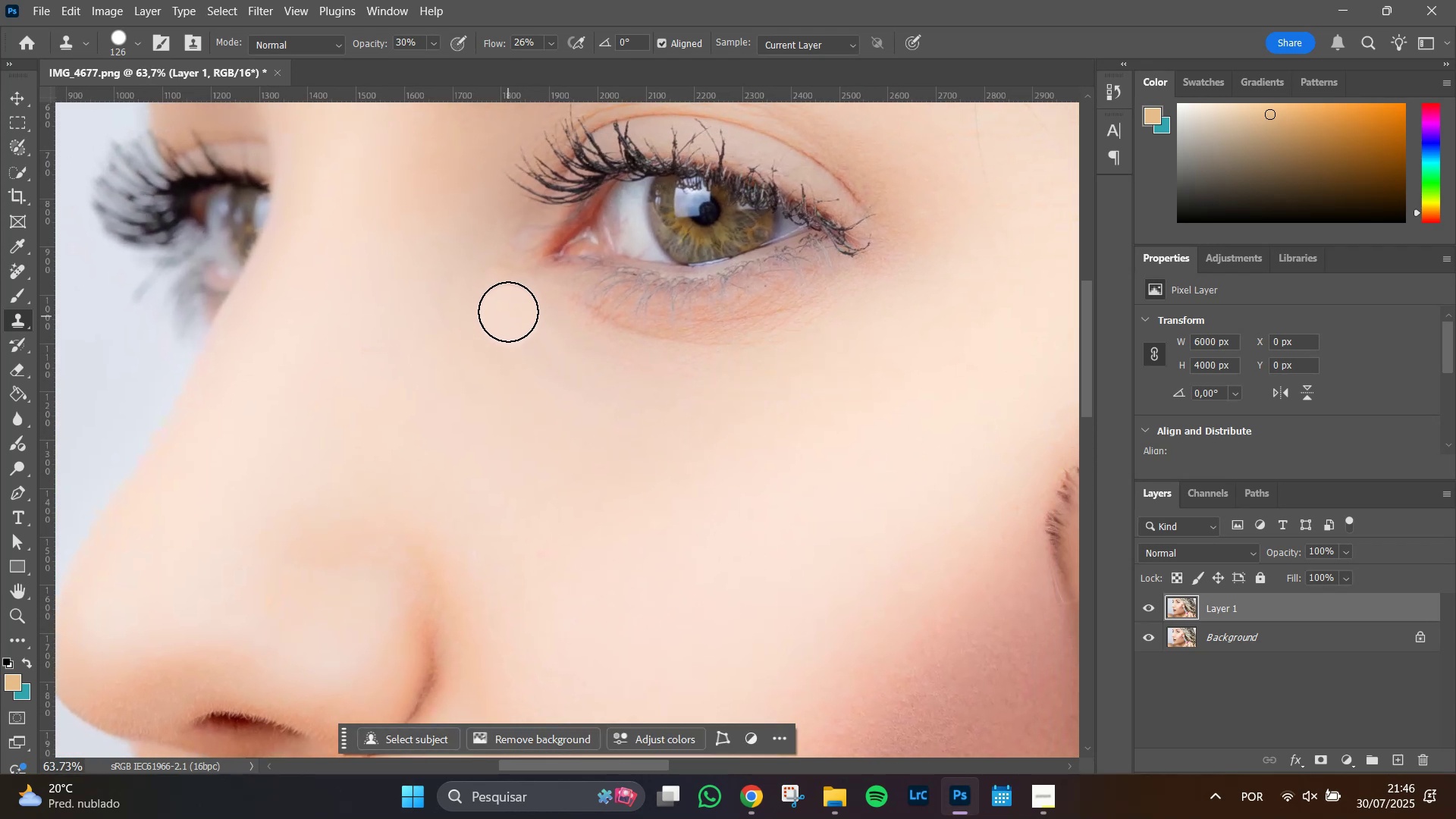 
left_click([509, 301])
 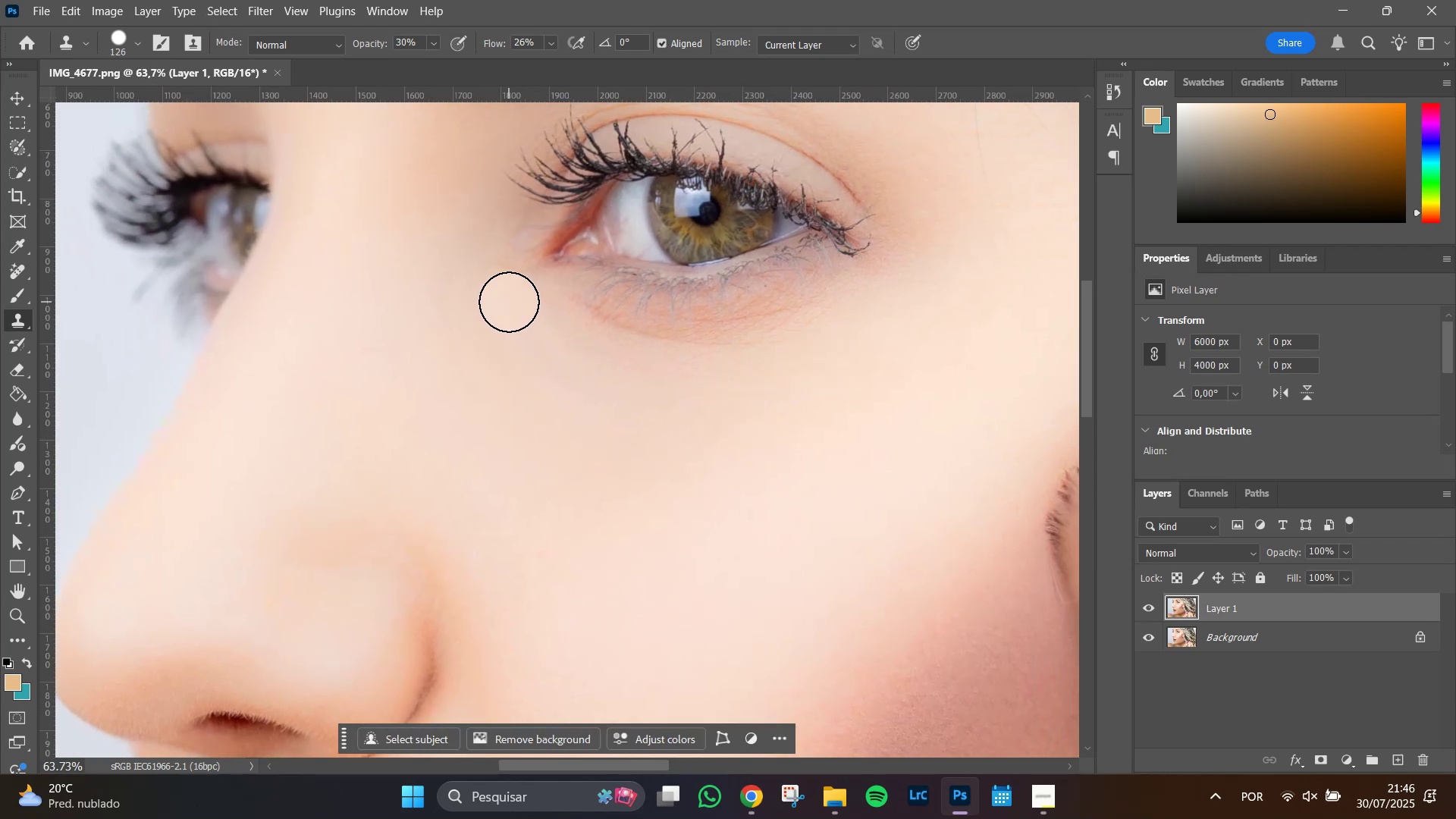 
left_click_drag(start_coordinate=[509, 302], to_coordinate=[576, 398])
 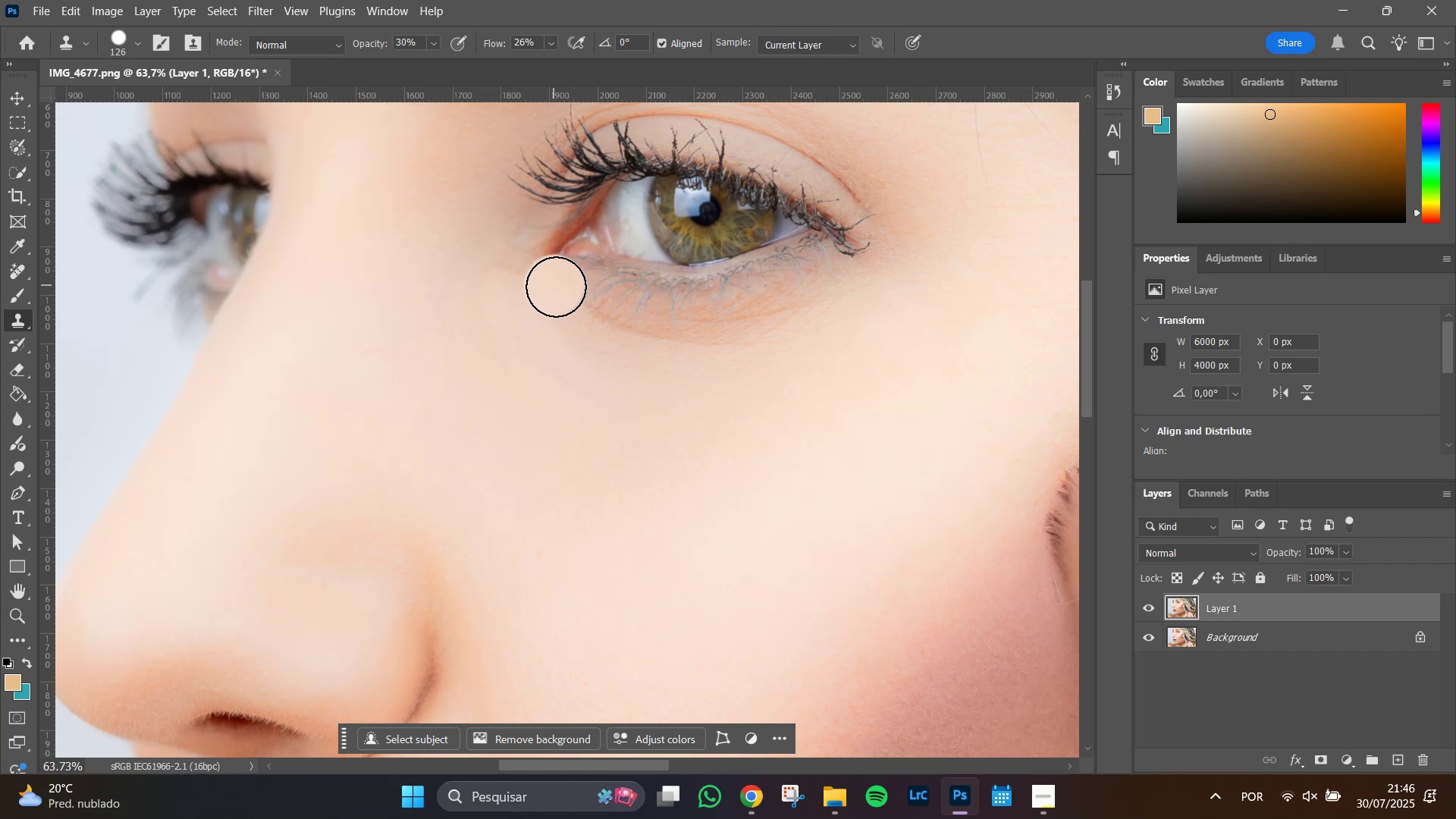 
key(J)
 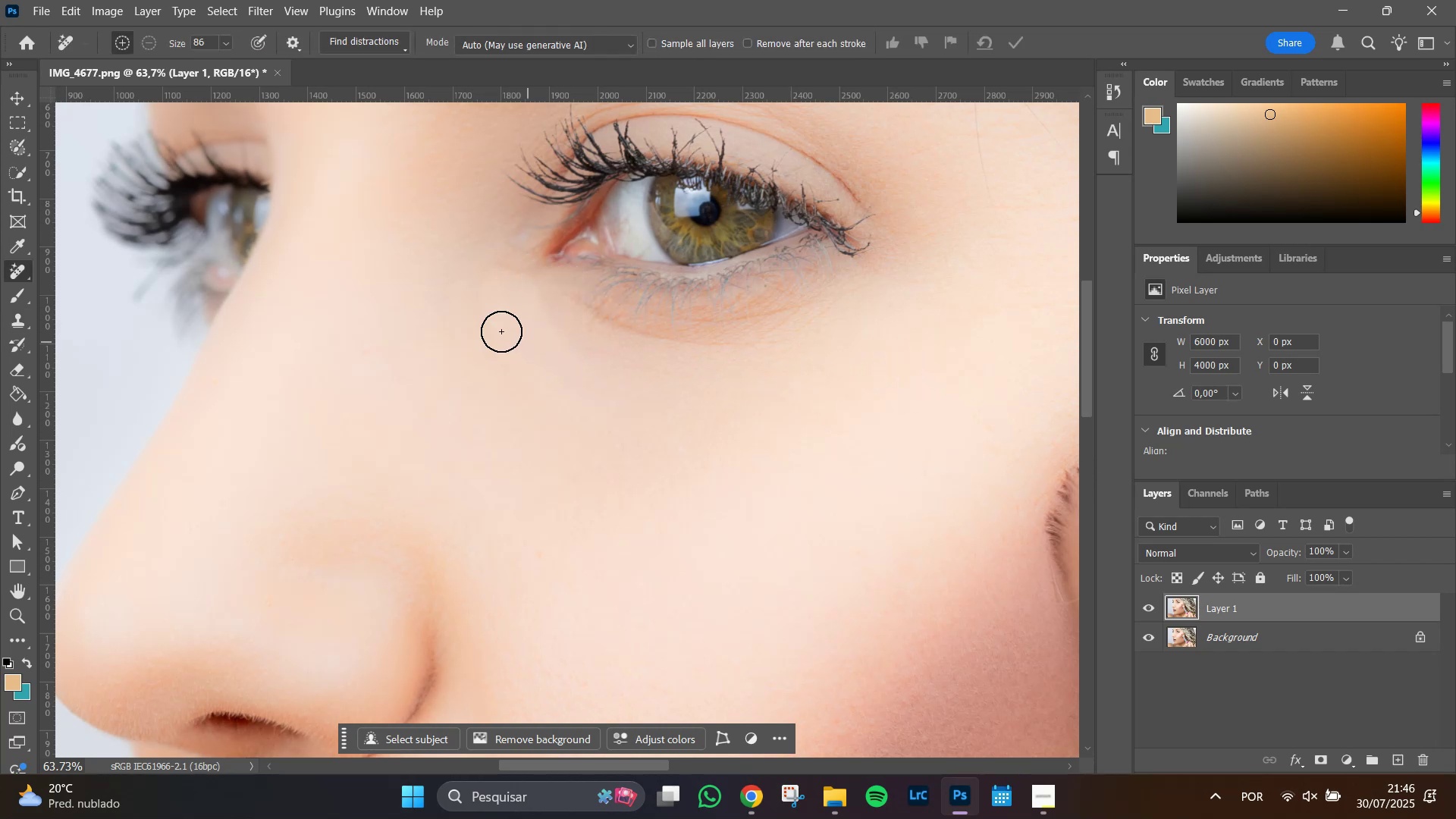 
hold_key(key=AltLeft, duration=0.34)
 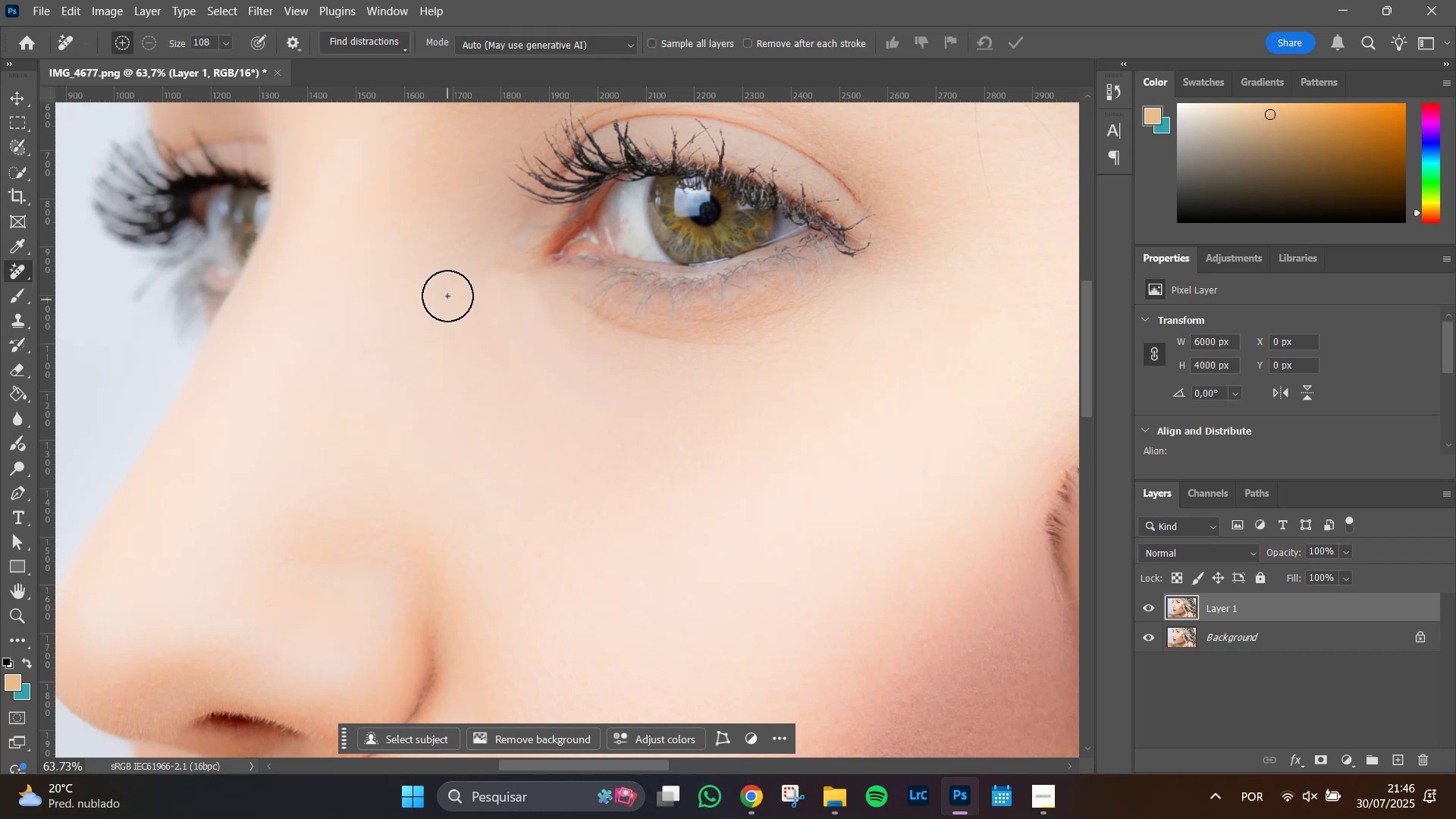 
left_click_drag(start_coordinate=[447, 295], to_coordinate=[641, 378])
 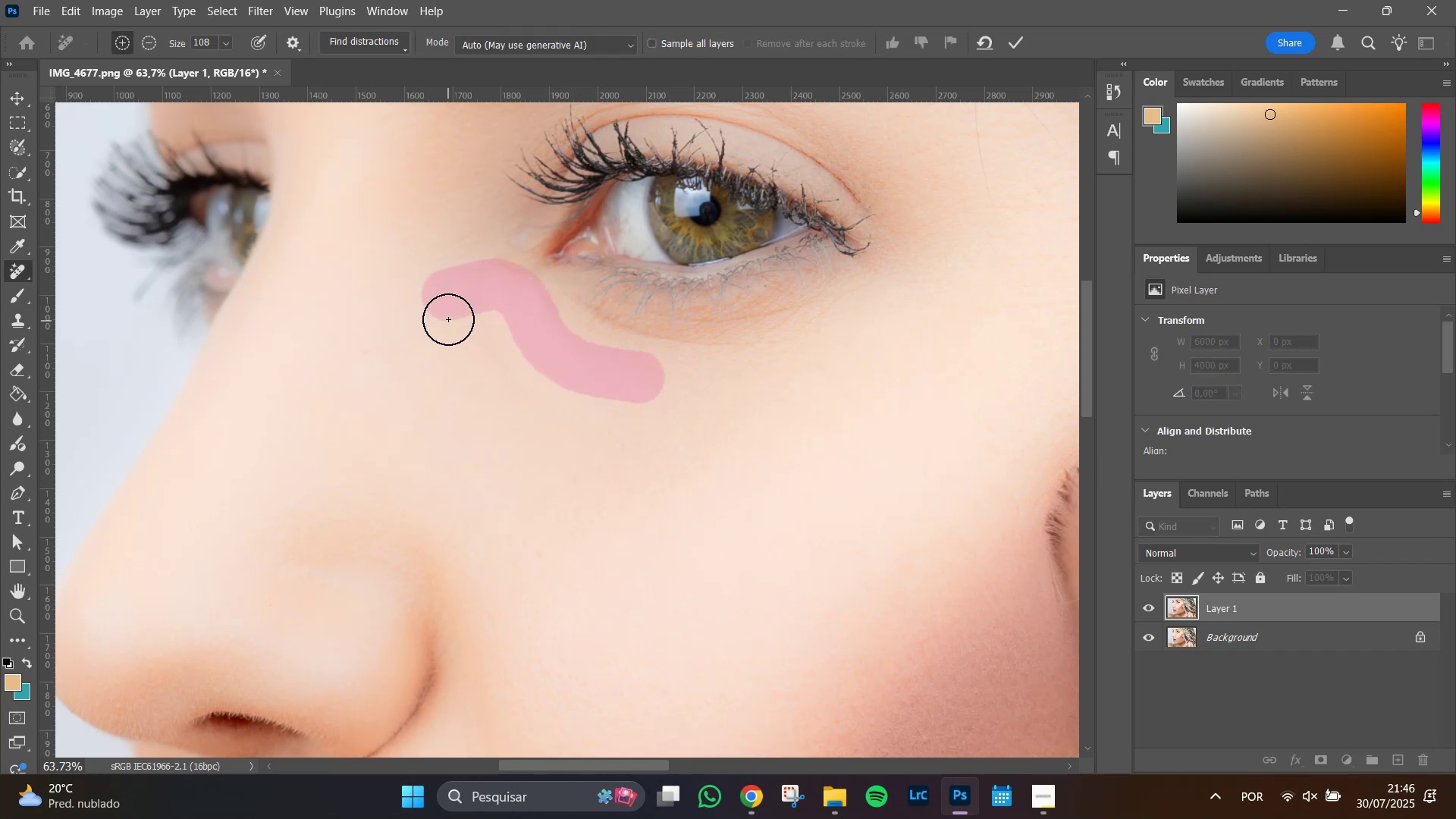 
left_click_drag(start_coordinate=[448, 318], to_coordinate=[667, 415])
 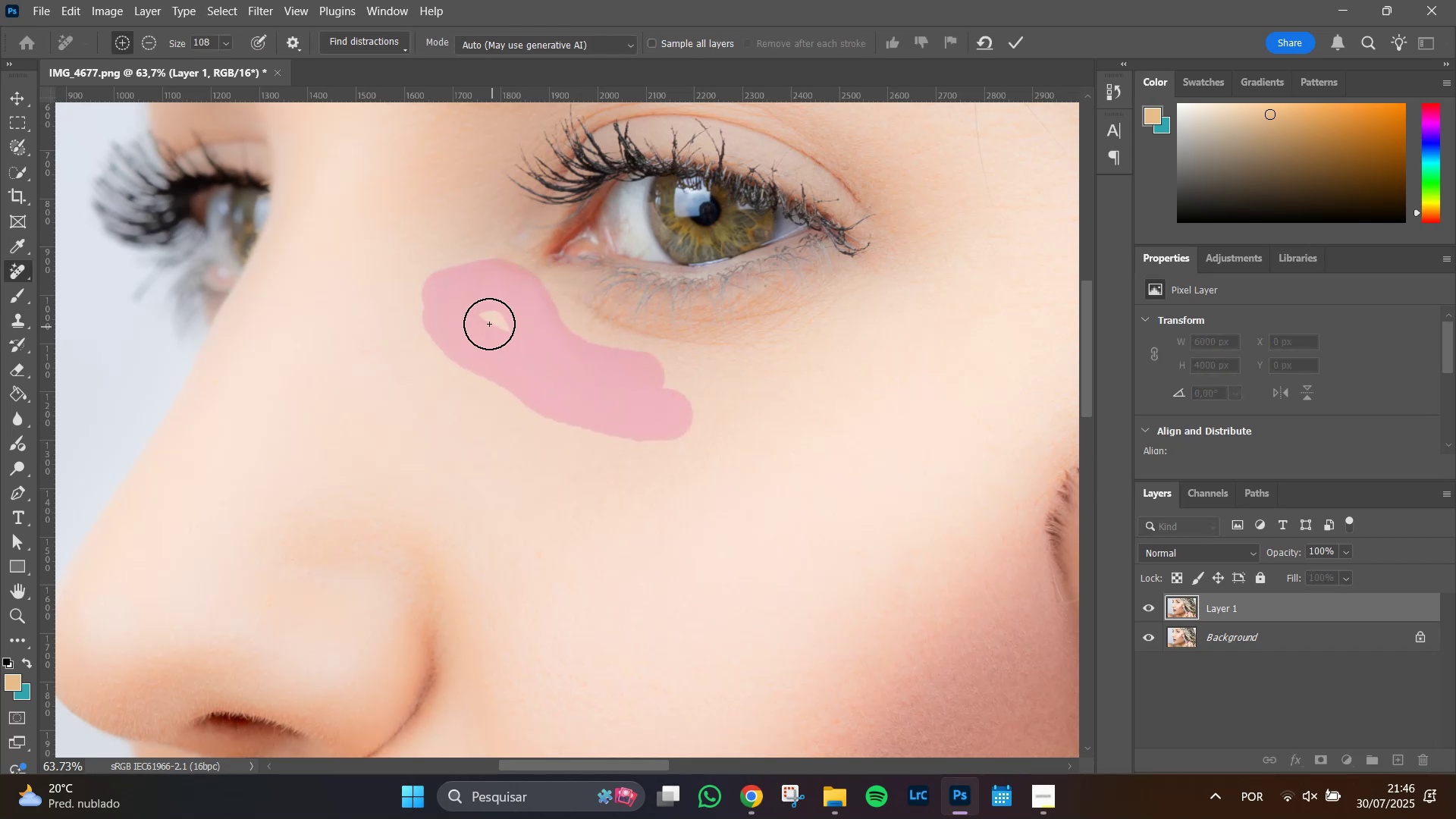 
left_click_drag(start_coordinate=[487, 322], to_coordinate=[602, 379])
 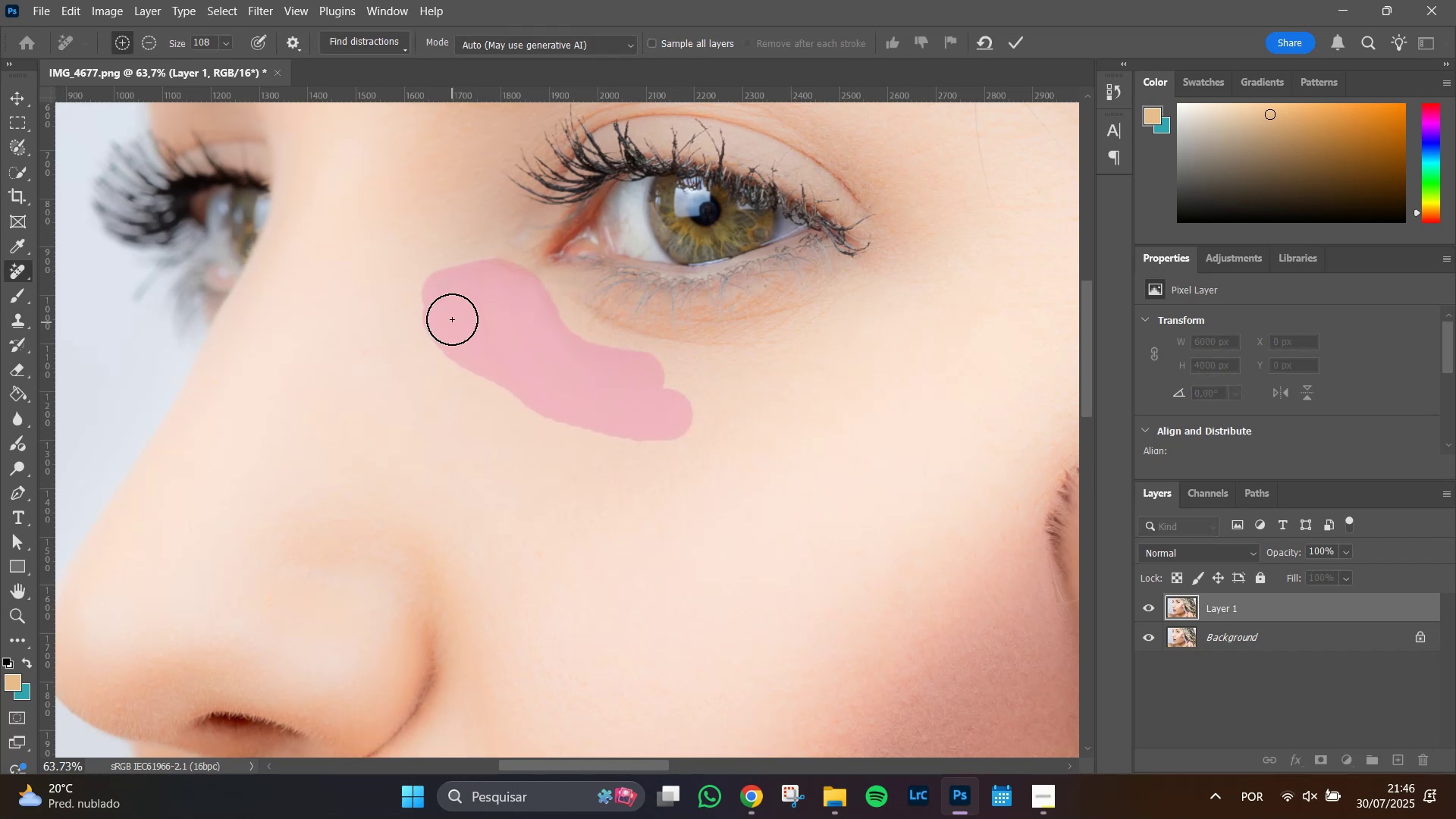 
left_click_drag(start_coordinate=[441, 300], to_coordinate=[645, 411])
 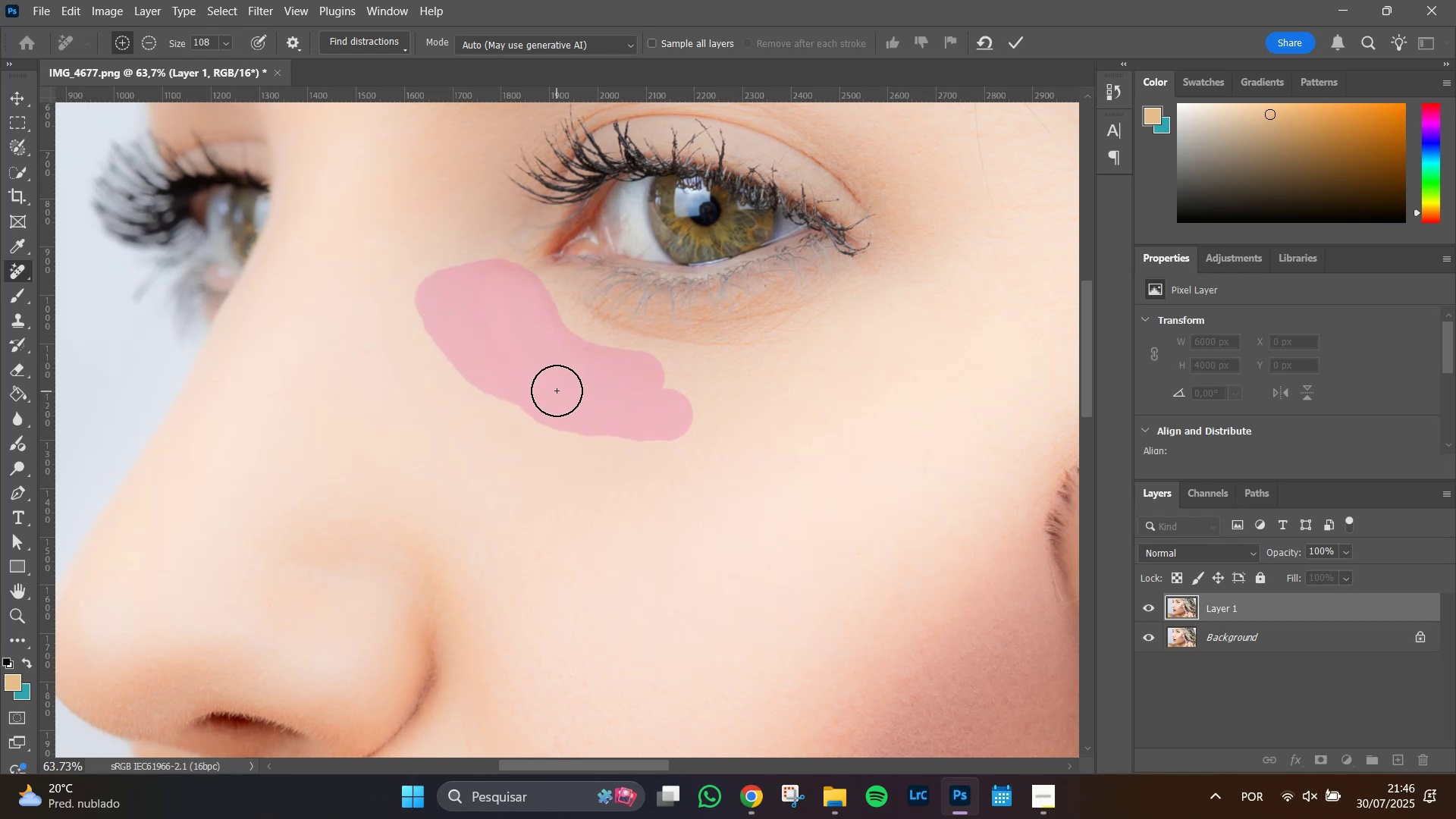 
left_click_drag(start_coordinate=[500, 378], to_coordinate=[686, 413])
 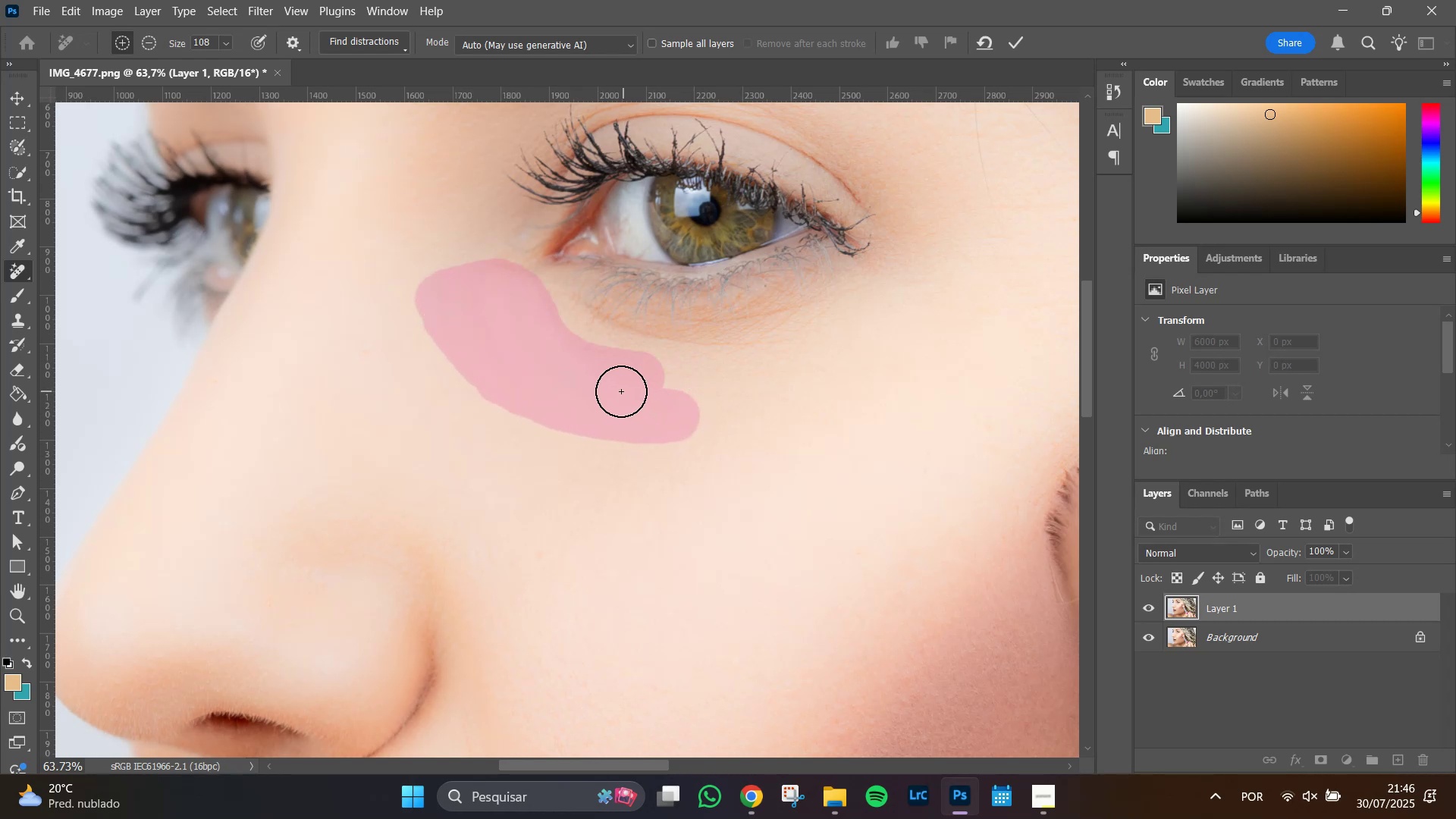 
left_click_drag(start_coordinate=[623, 391], to_coordinate=[681, 391])
 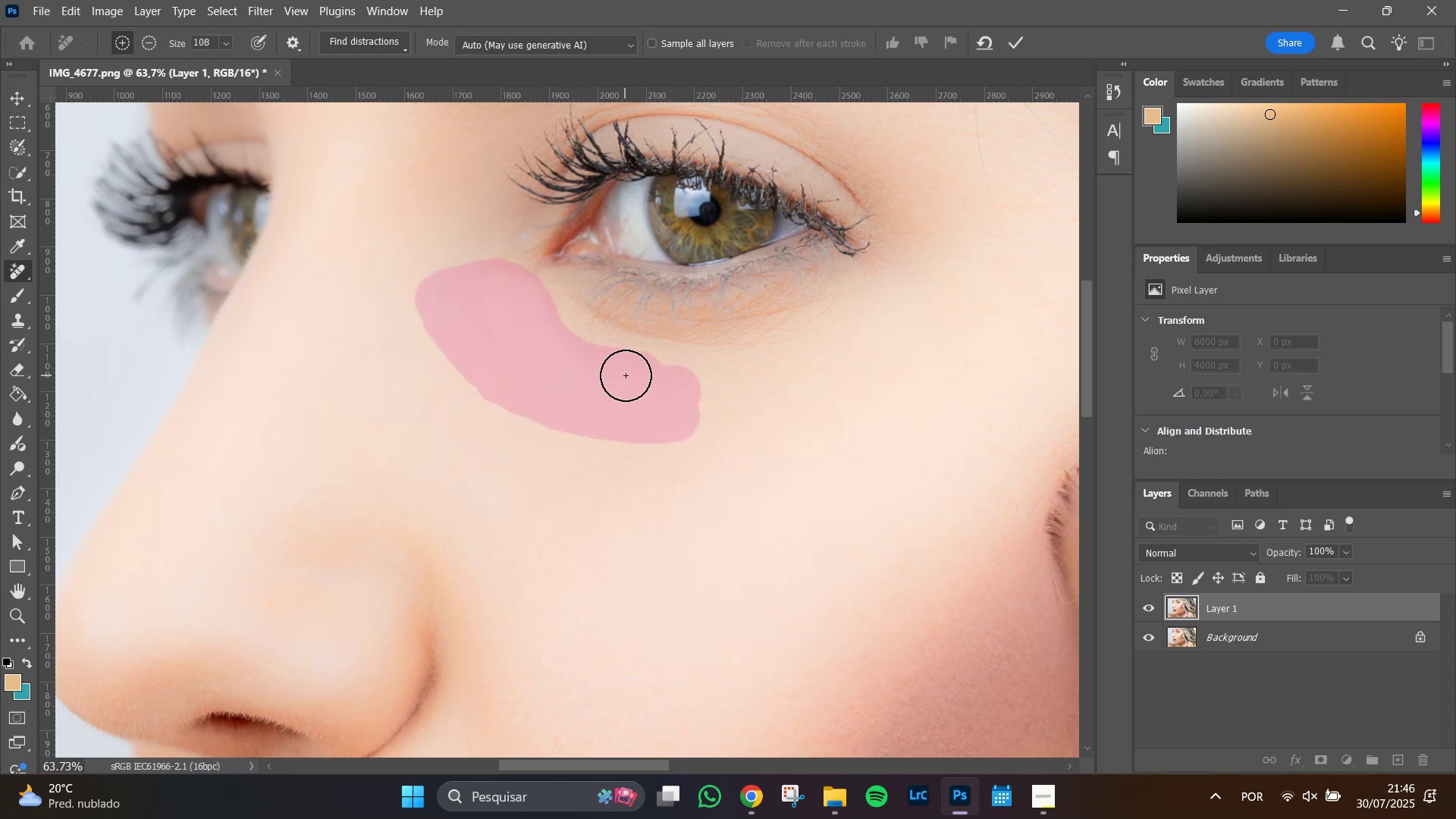 
left_click_drag(start_coordinate=[640, 376], to_coordinate=[682, 380])
 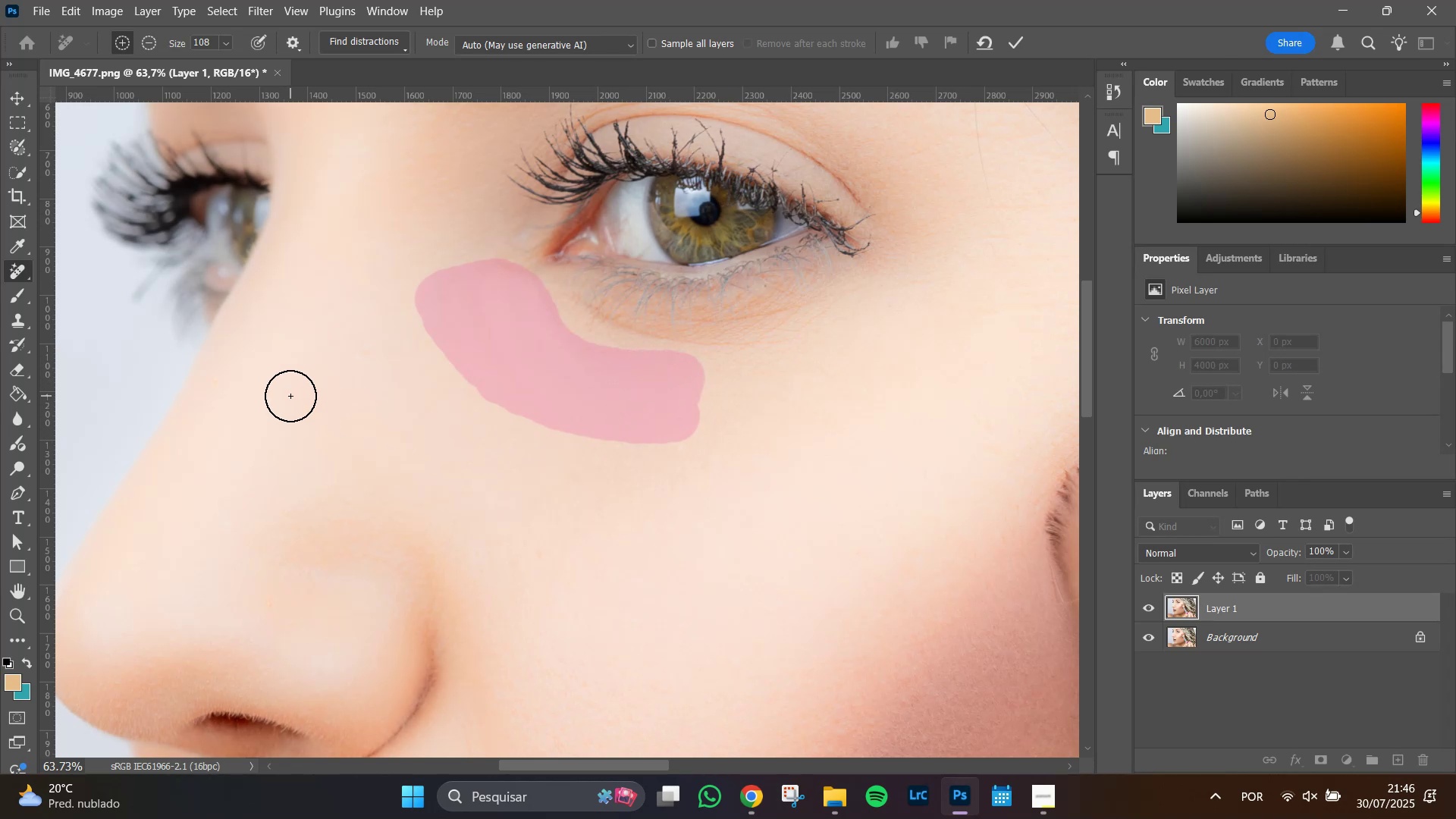 
key(Enter)
 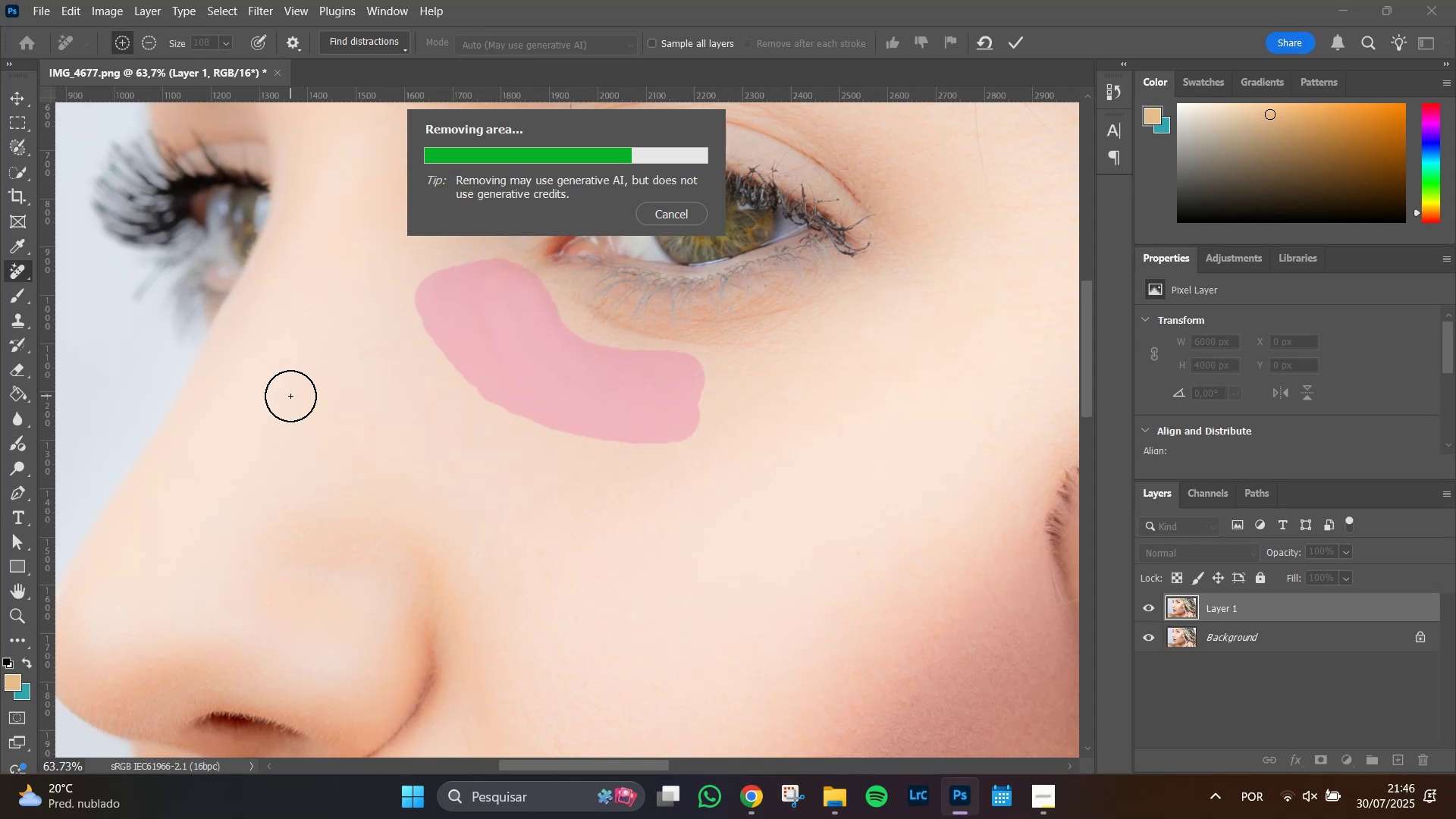 
wait(14.01)
 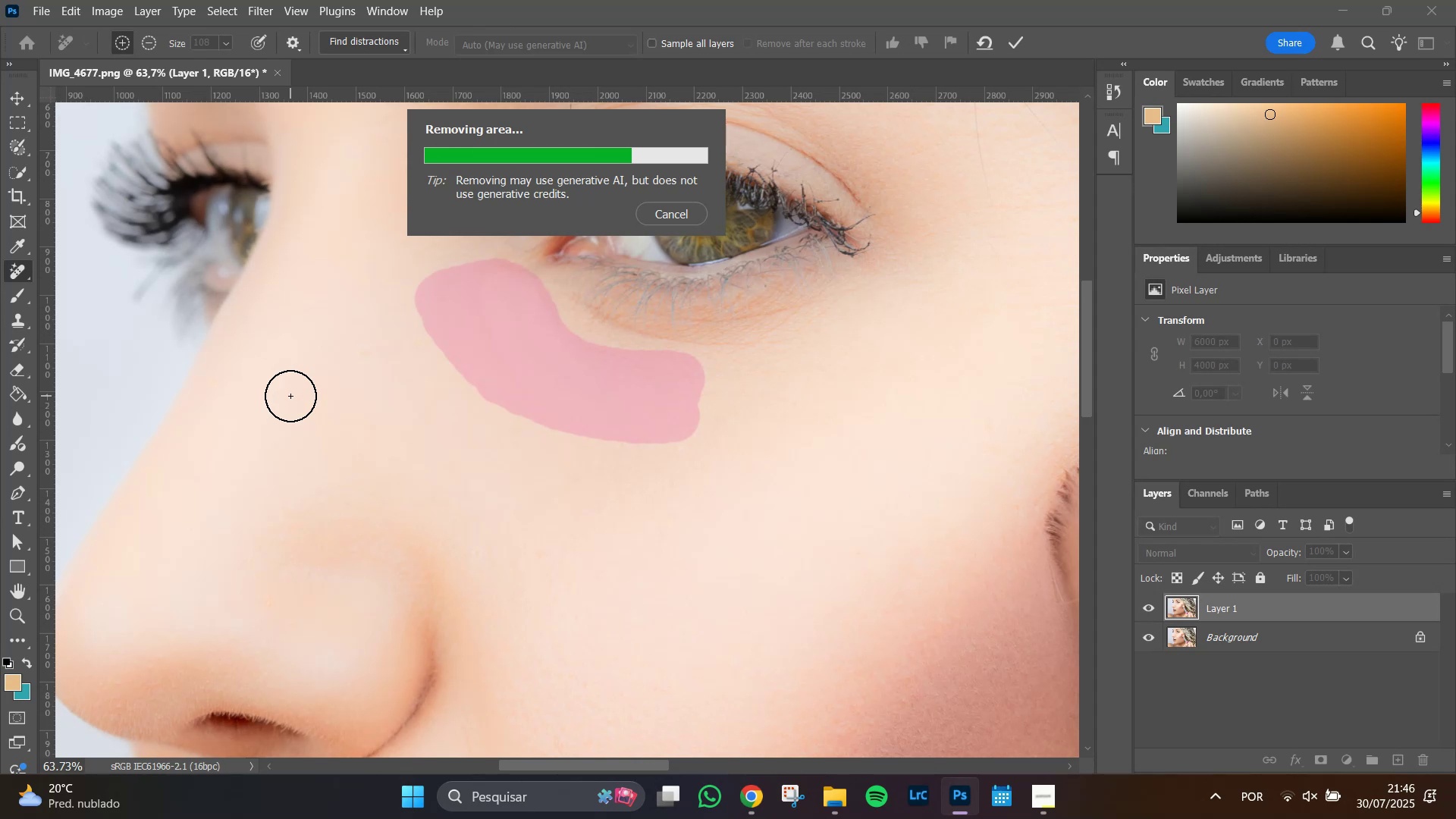 
hold_key(key=AltLeft, duration=0.62)
scroll: coordinate [727, 413], scroll_direction: down, amount: 7.0
 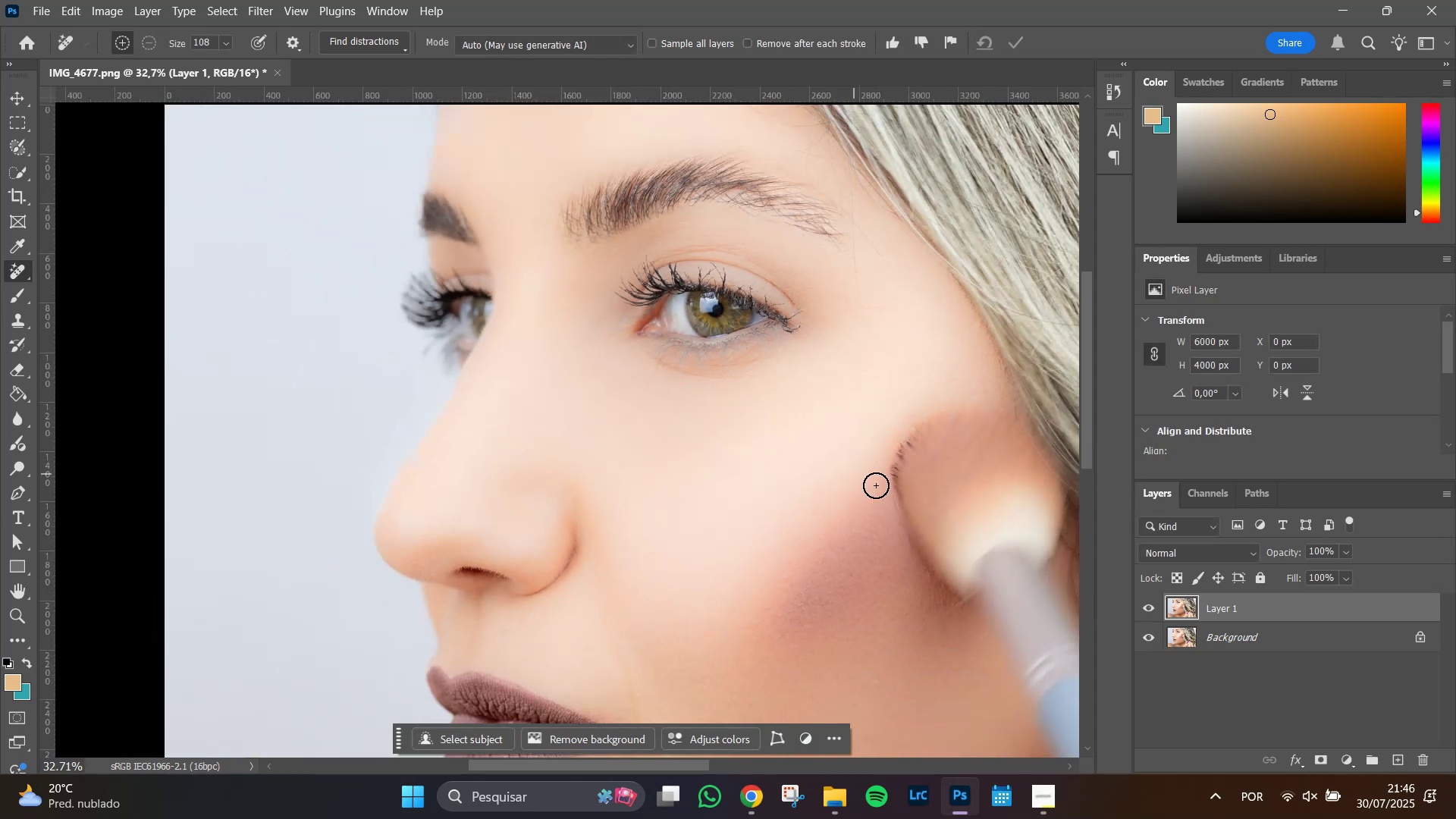 
hold_key(key=Space, duration=1.51)
 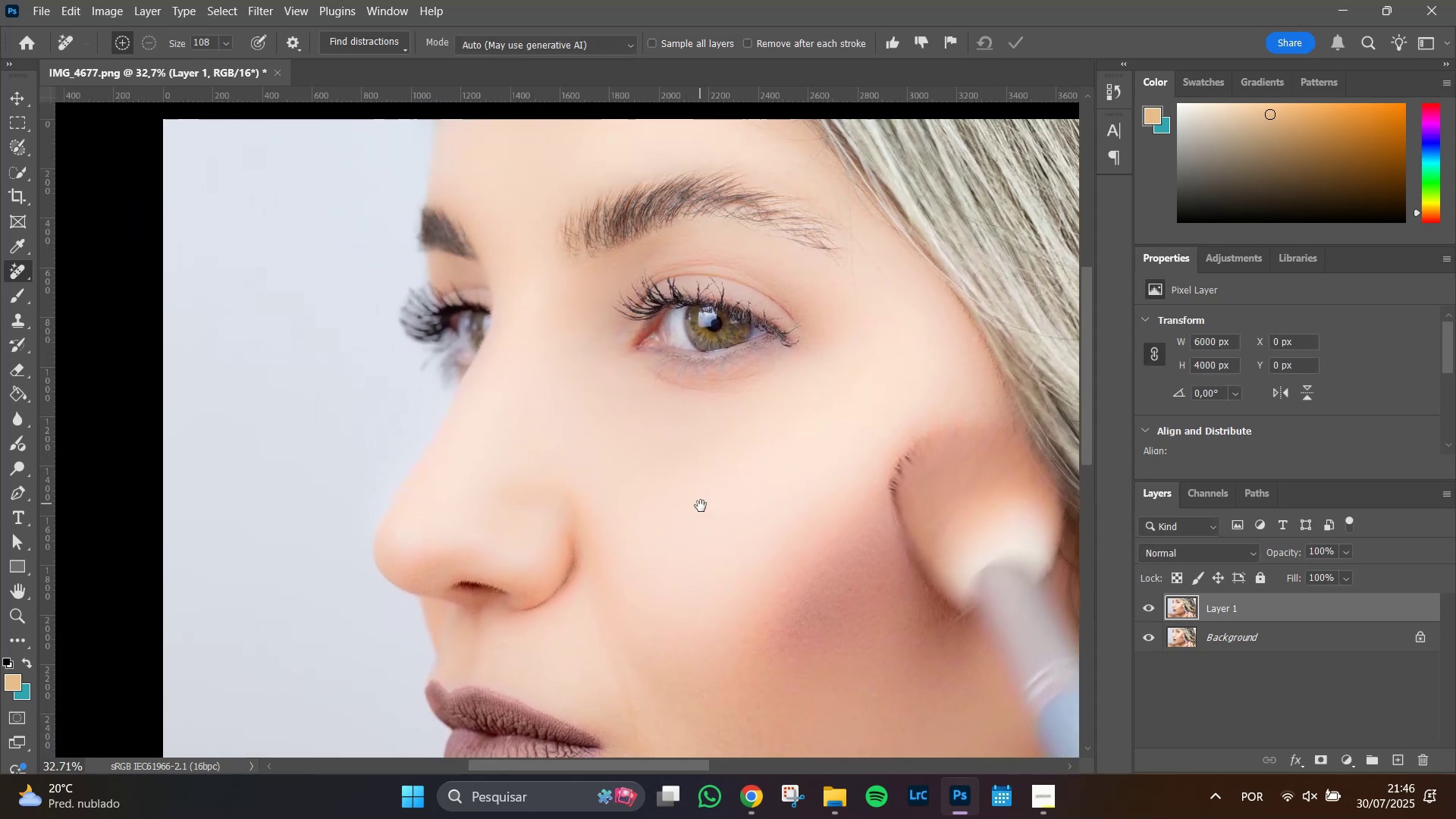 
left_click_drag(start_coordinate=[811, 488], to_coordinate=[780, 390])
 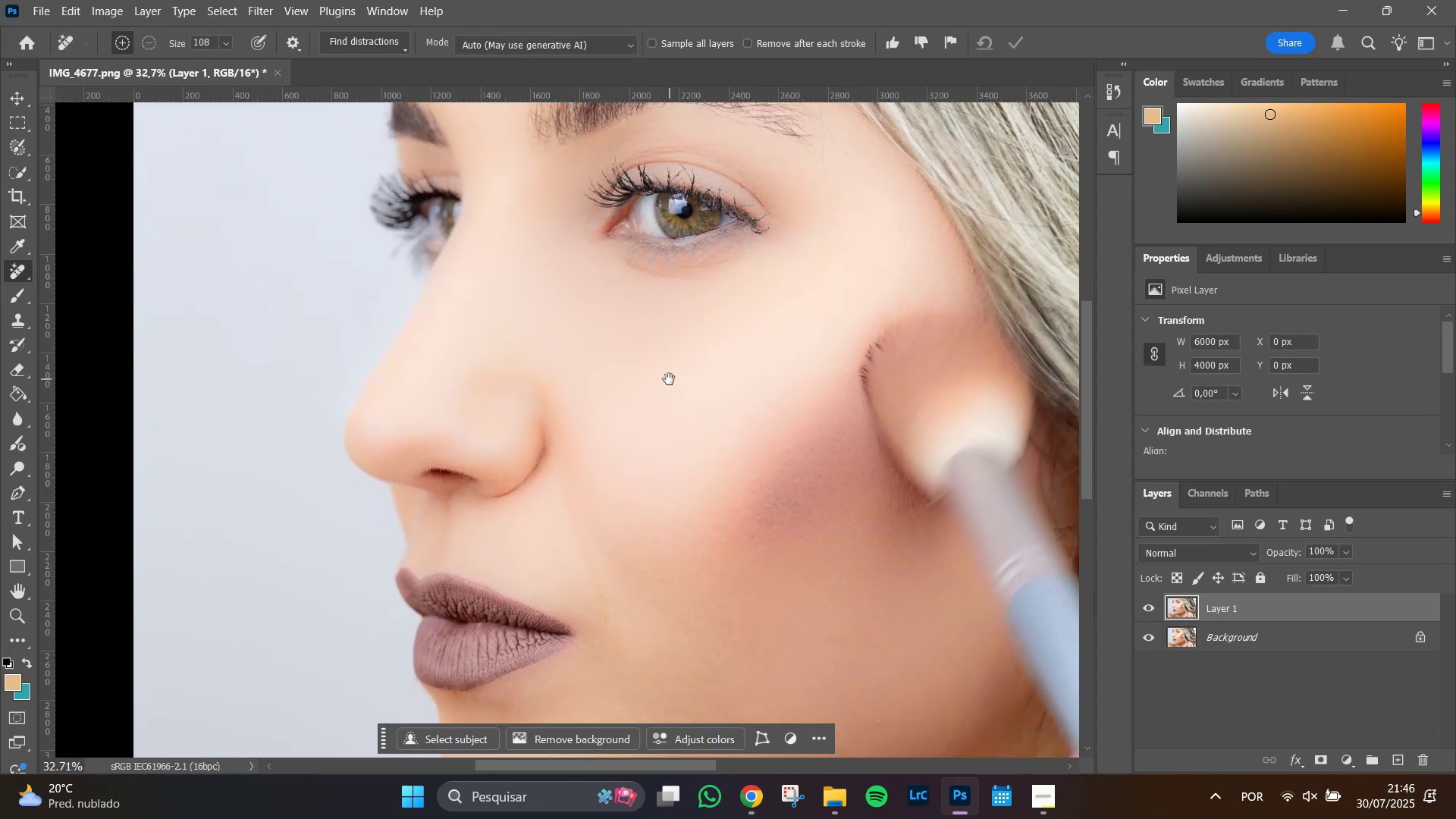 
hold_key(key=Space, duration=0.73)
 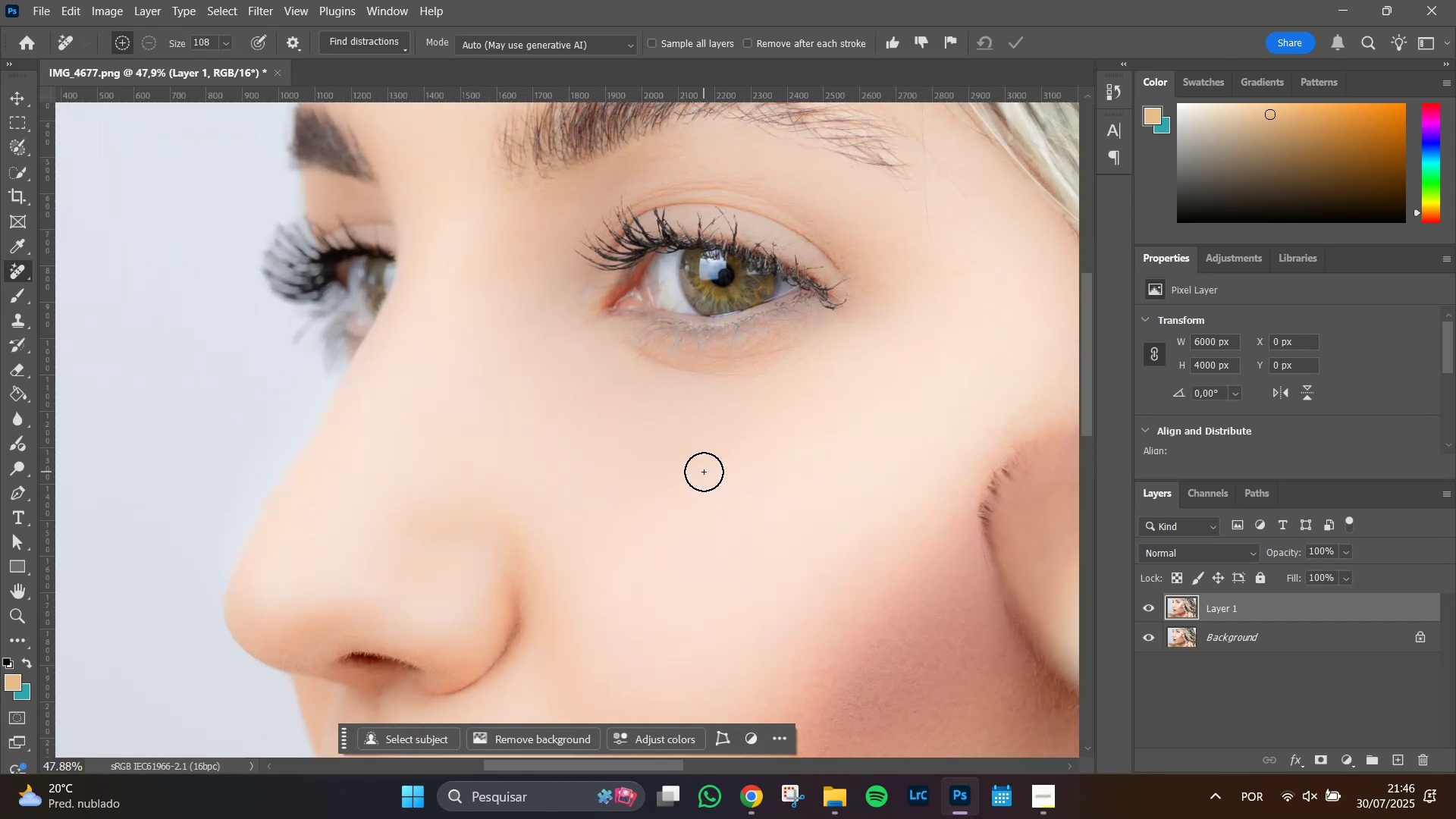 
left_click_drag(start_coordinate=[669, 379], to_coordinate=[701, 506])
 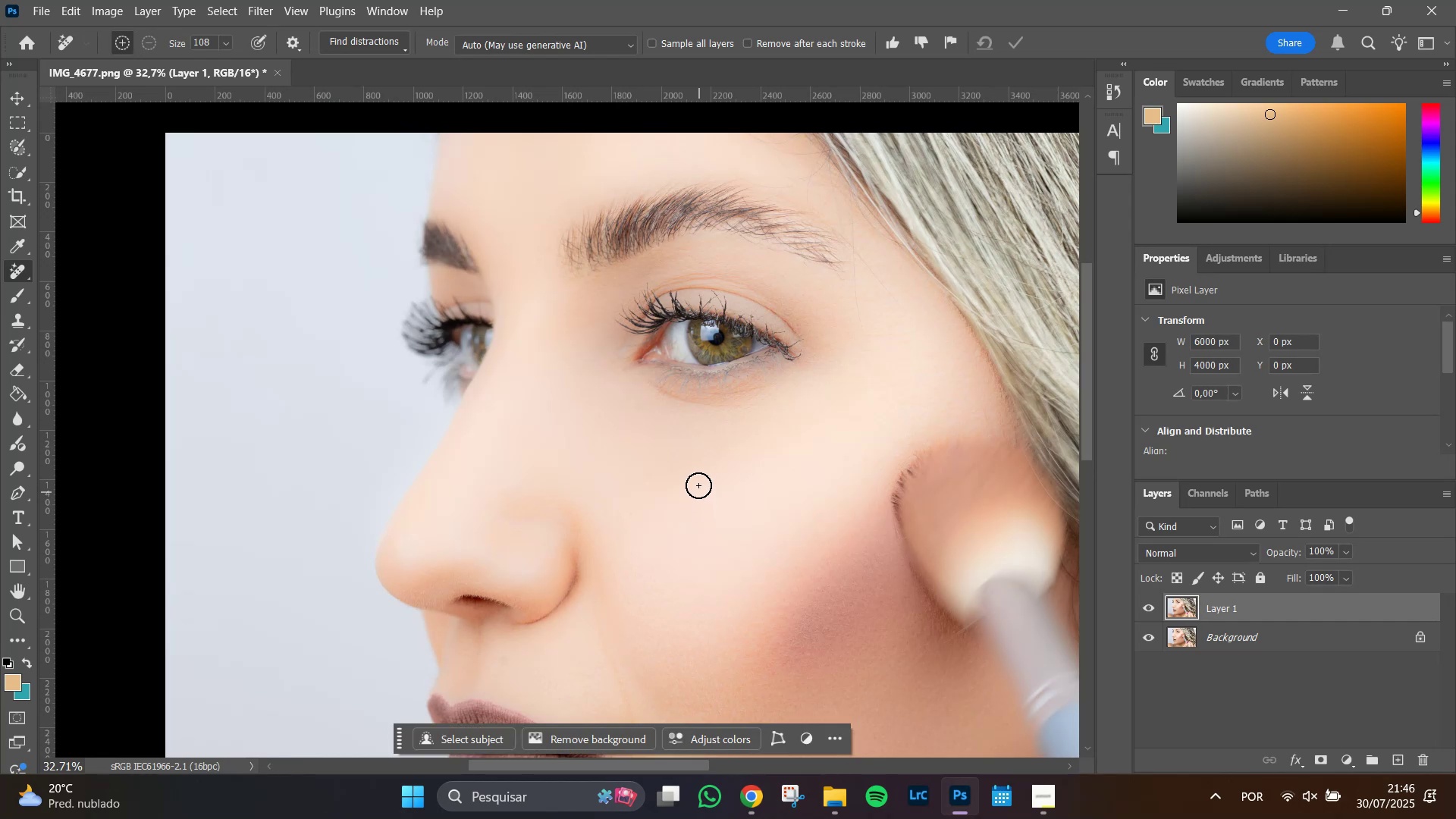 
hold_key(key=AltLeft, duration=0.65)
scroll: coordinate [704, 472], scroll_direction: up, amount: 7.0
 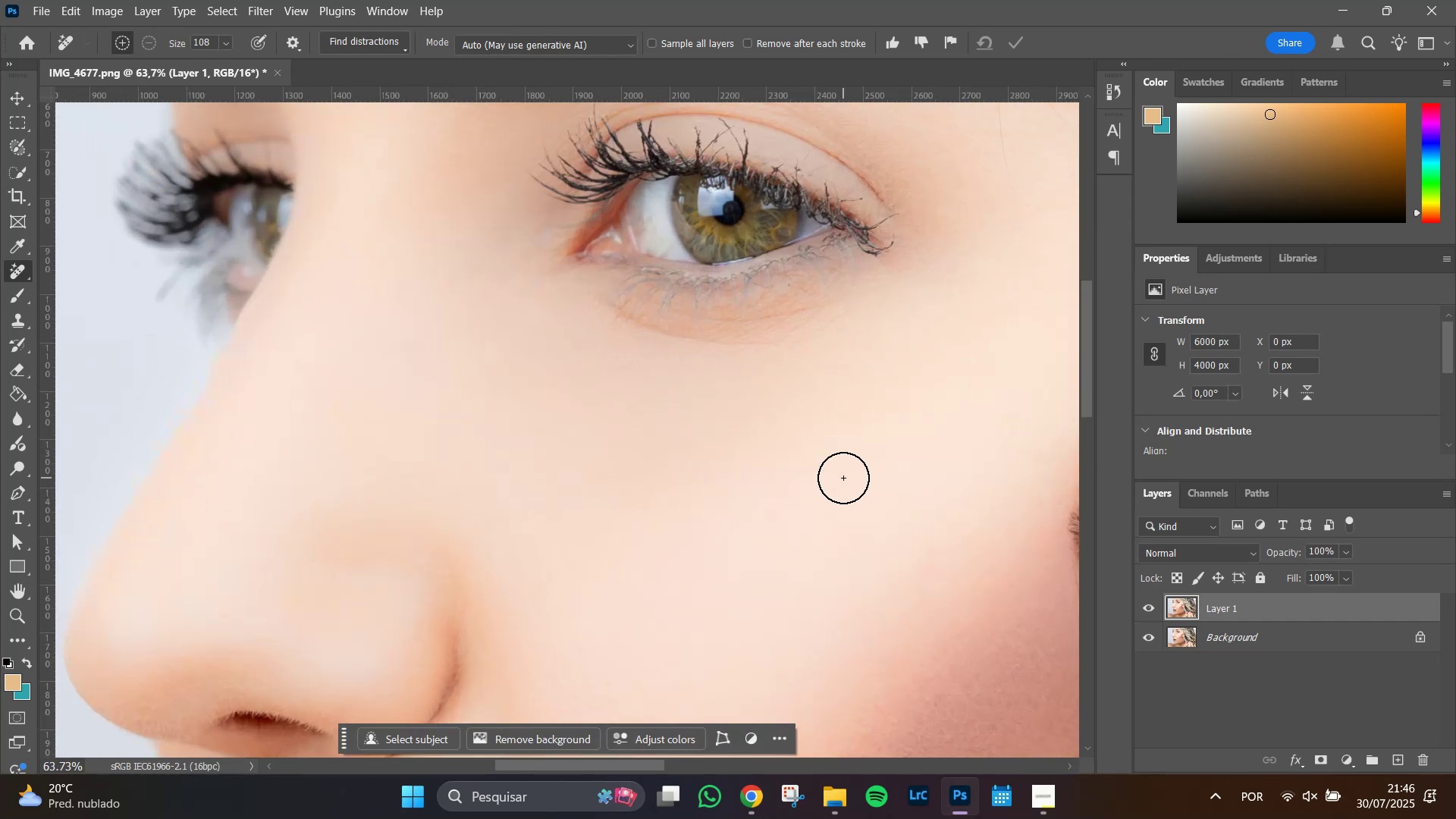 
hold_key(key=AltLeft, duration=0.78)
scroll: coordinate [759, 475], scroll_direction: up, amount: 7.0
 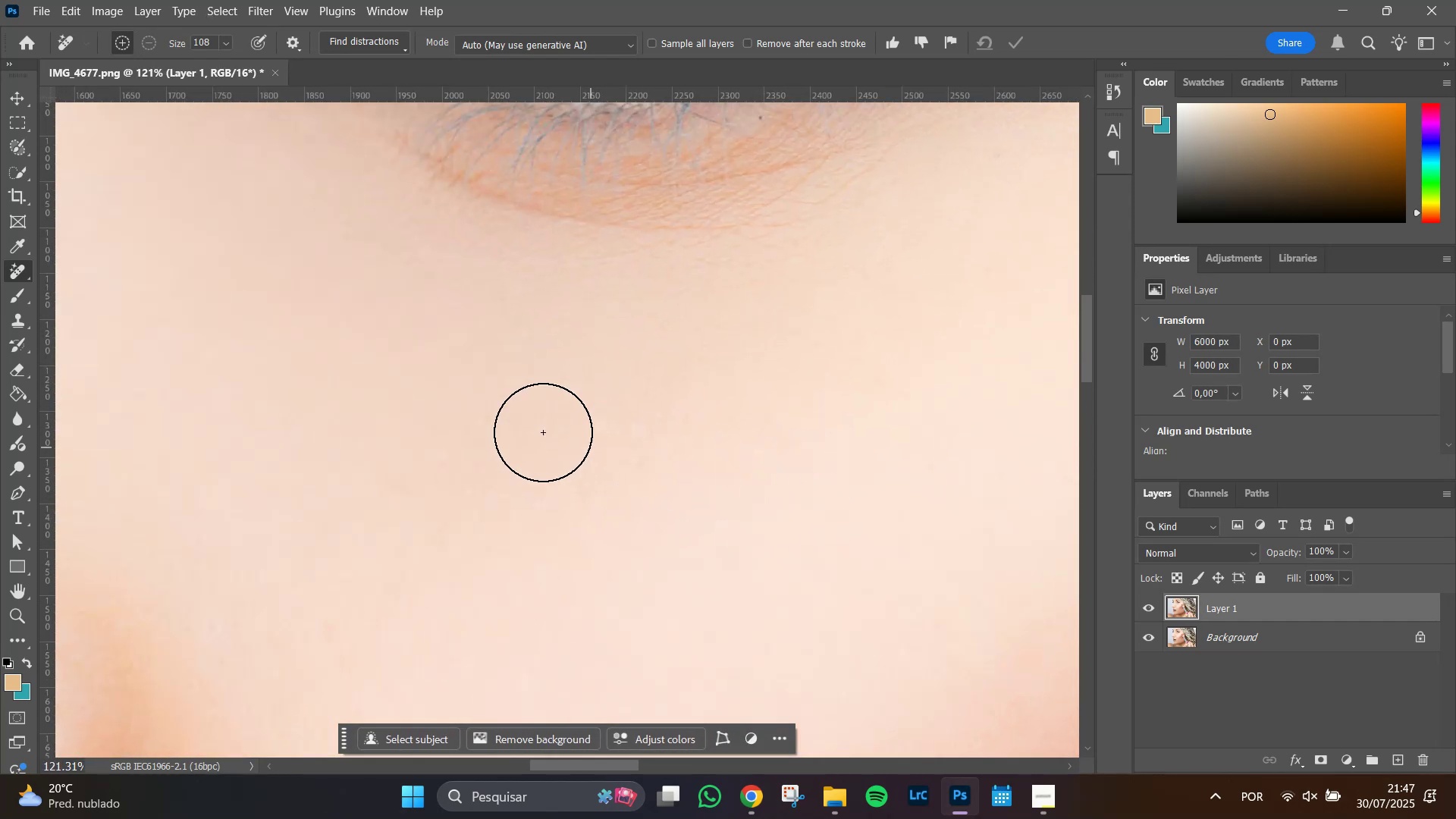 
hold_key(key=Space, duration=1.51)
 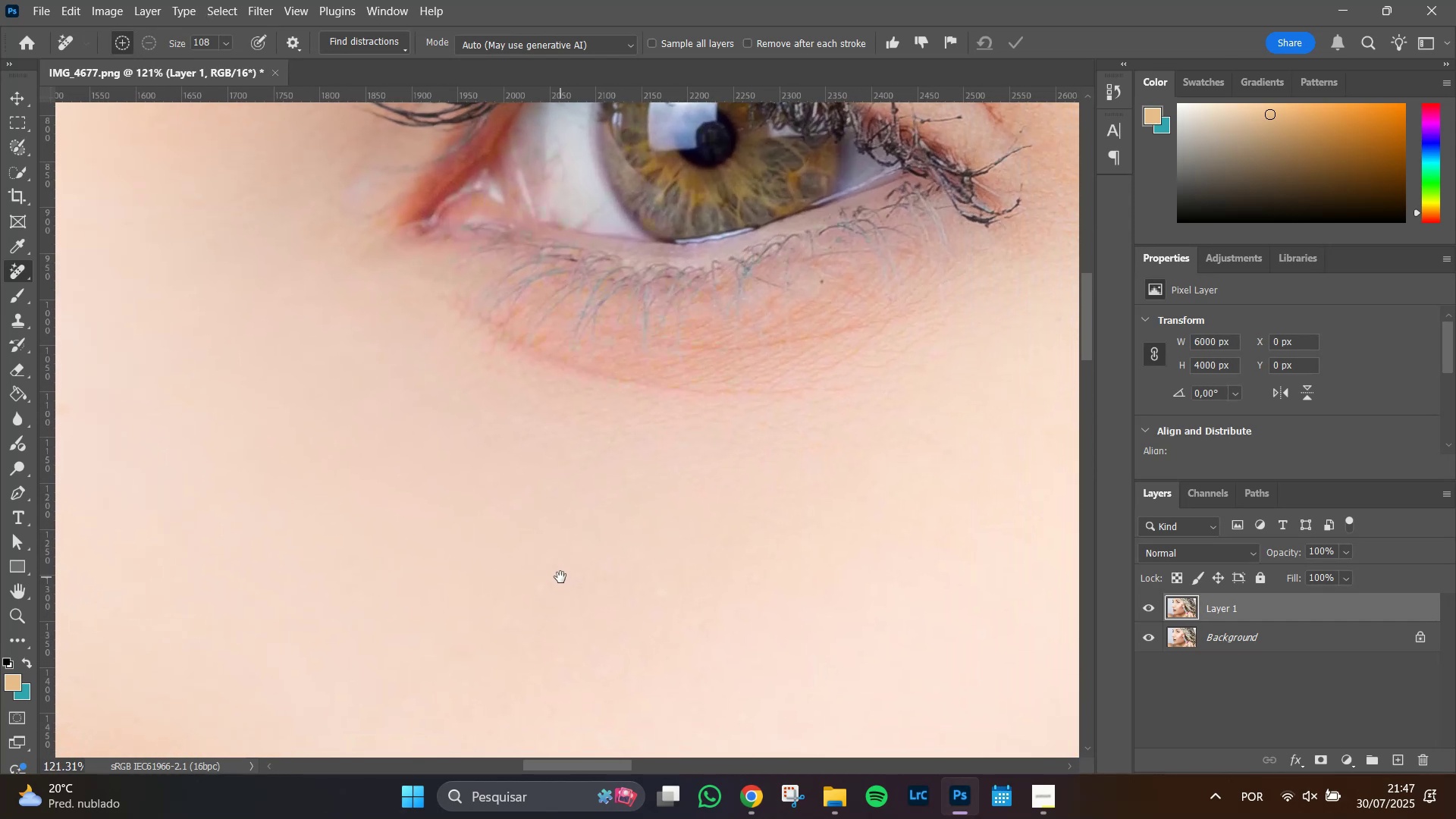 
left_click_drag(start_coordinate=[500, 414], to_coordinate=[560, 577])
 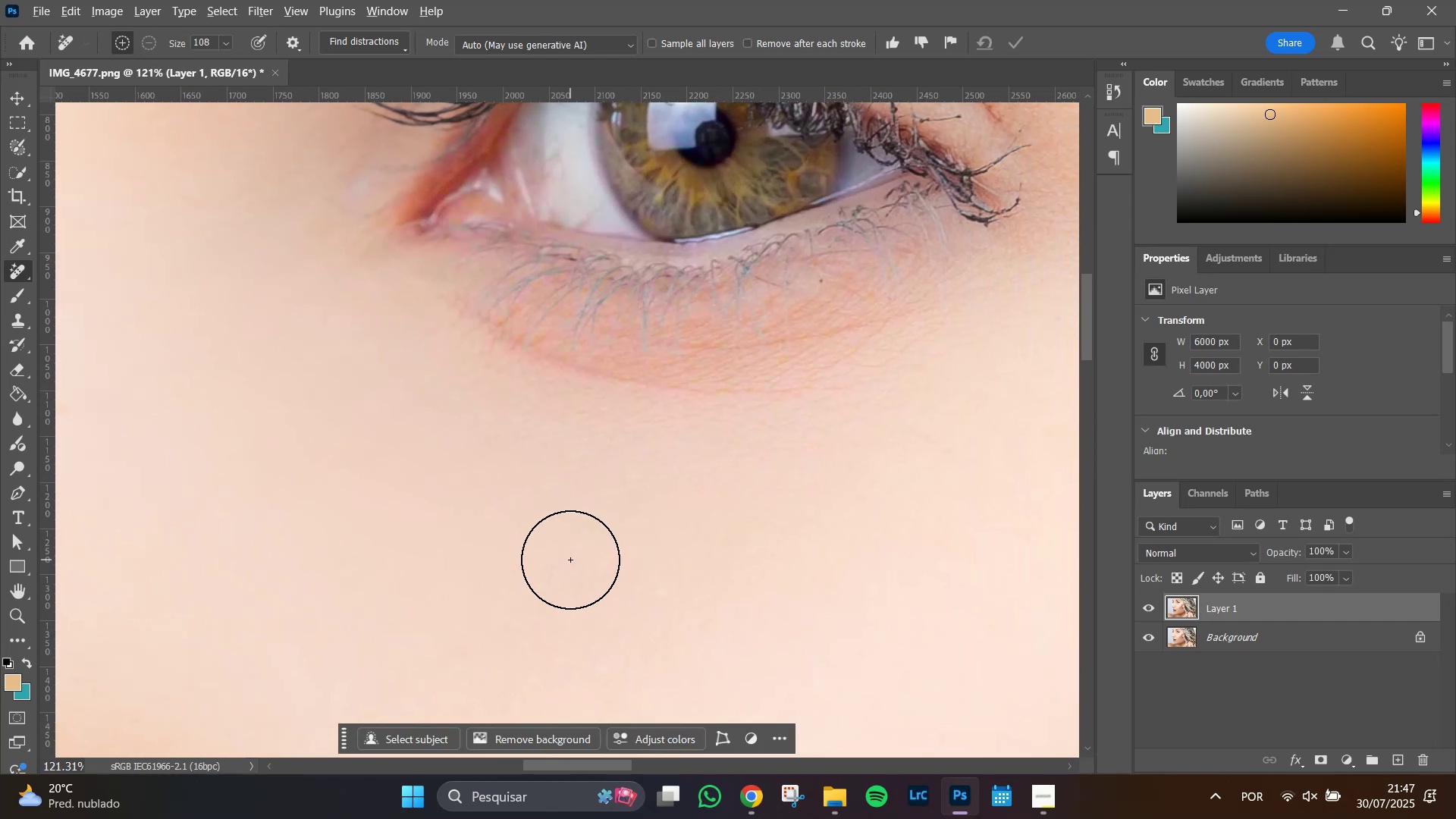 
hold_key(key=Space, duration=0.74)
 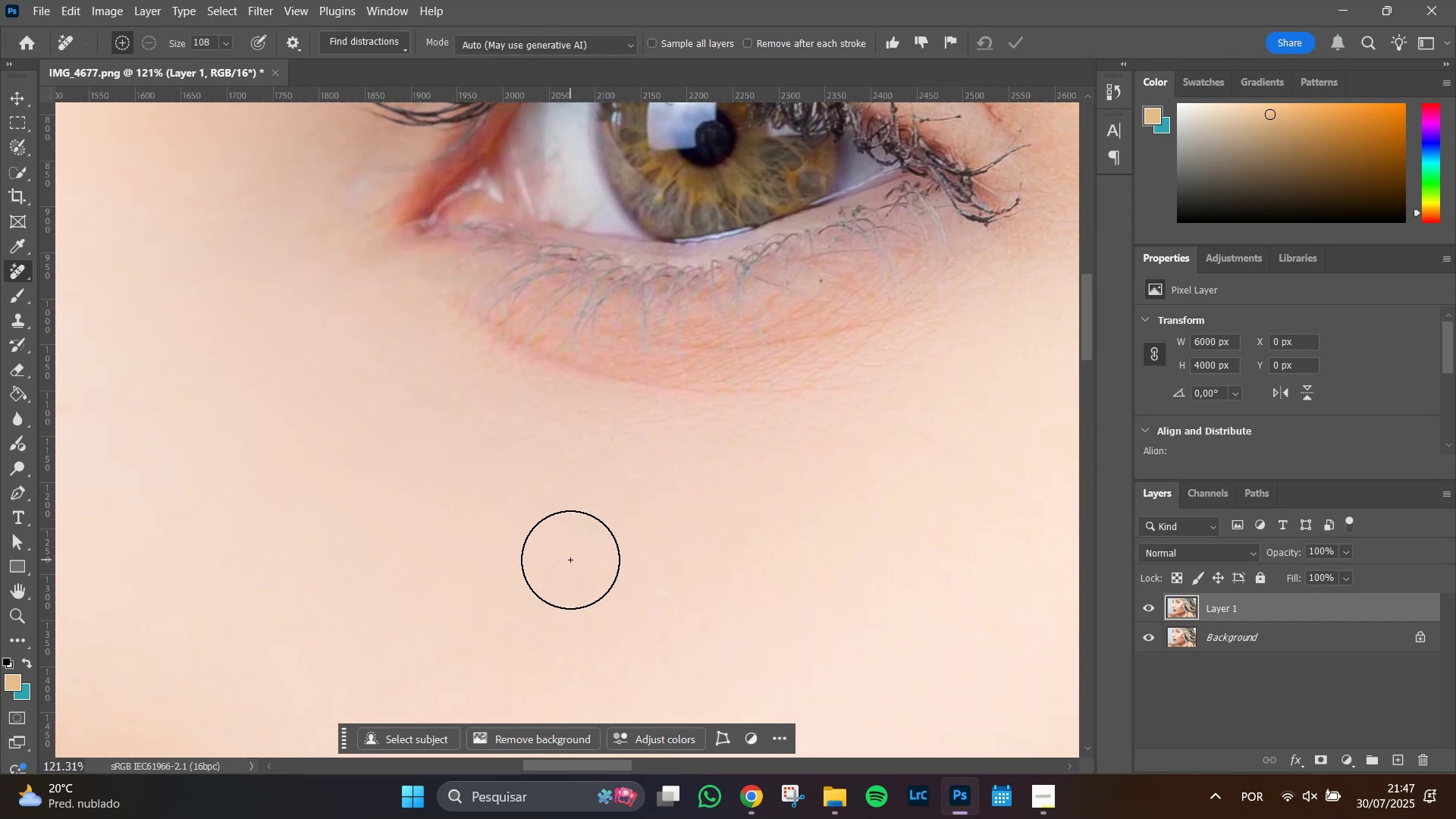 
hold_key(key=AltLeft, duration=1.47)
scroll: coordinate [744, 596], scroll_direction: down, amount: 9.0
 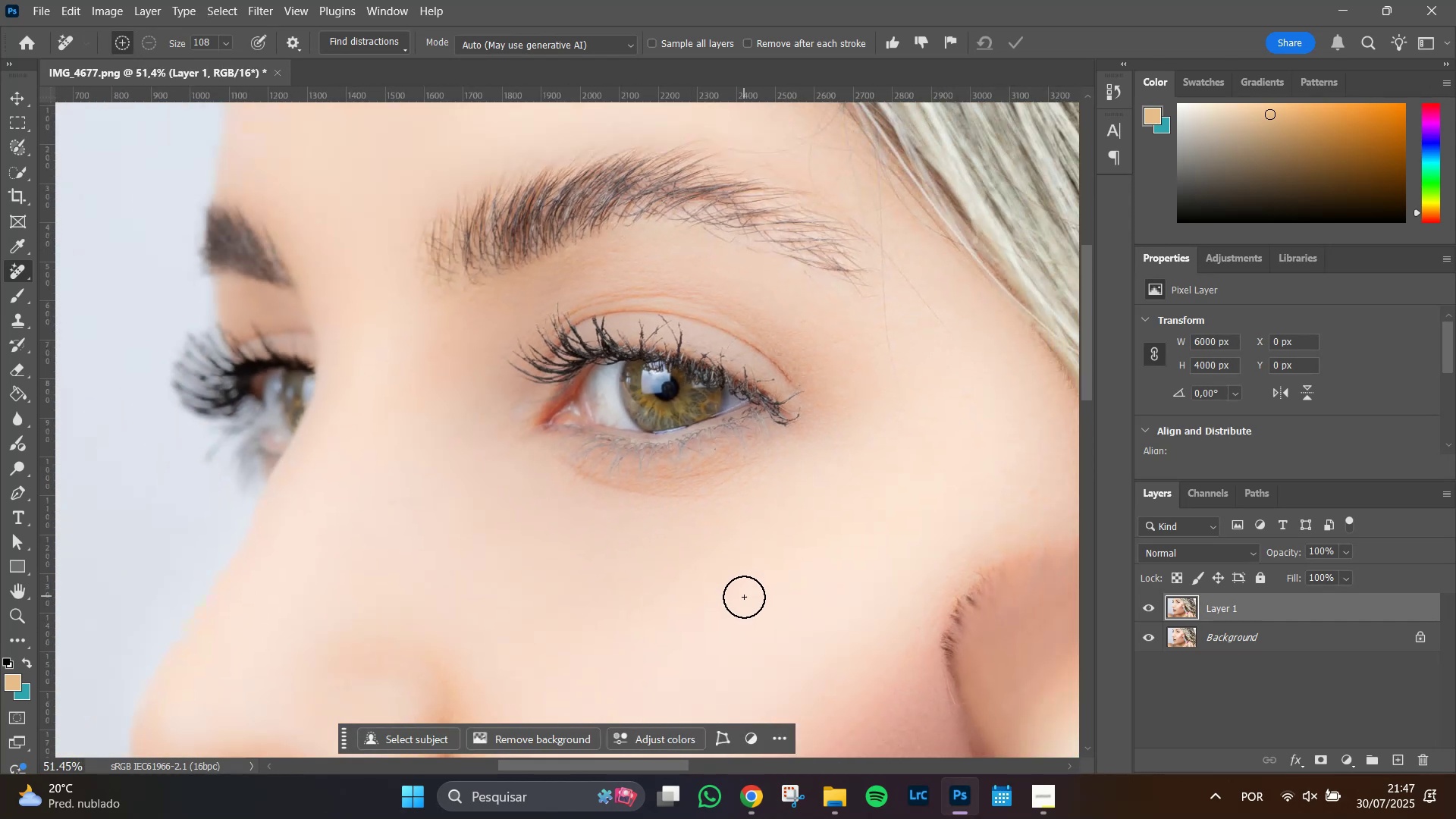 
hold_key(key=Space, duration=1.23)
 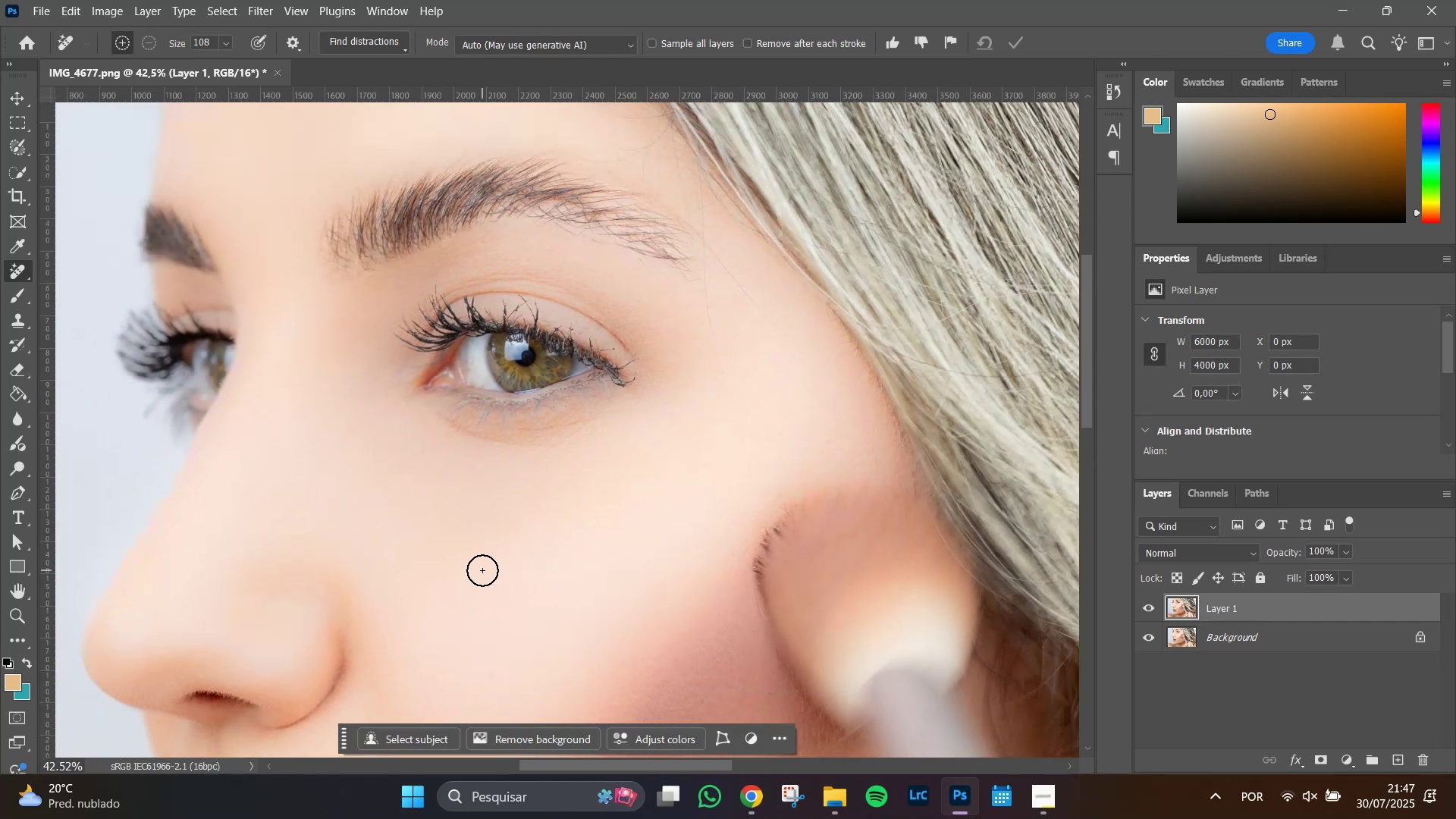 
left_click_drag(start_coordinate=[726, 615], to_coordinate=[595, 538])
 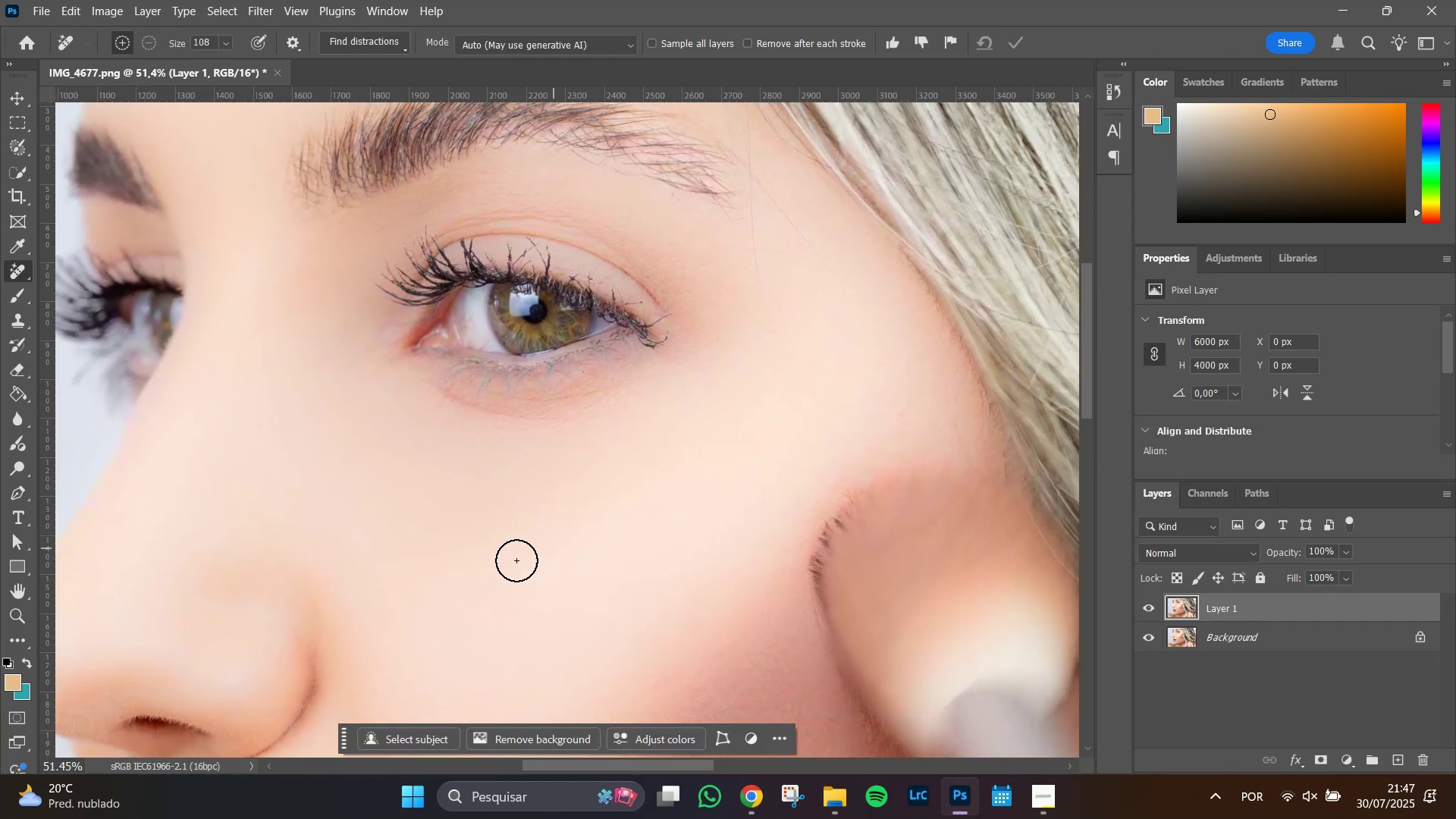 
hold_key(key=AltLeft, duration=0.59)
scroll: coordinate [482, 570], scroll_direction: down, amount: 3.0
 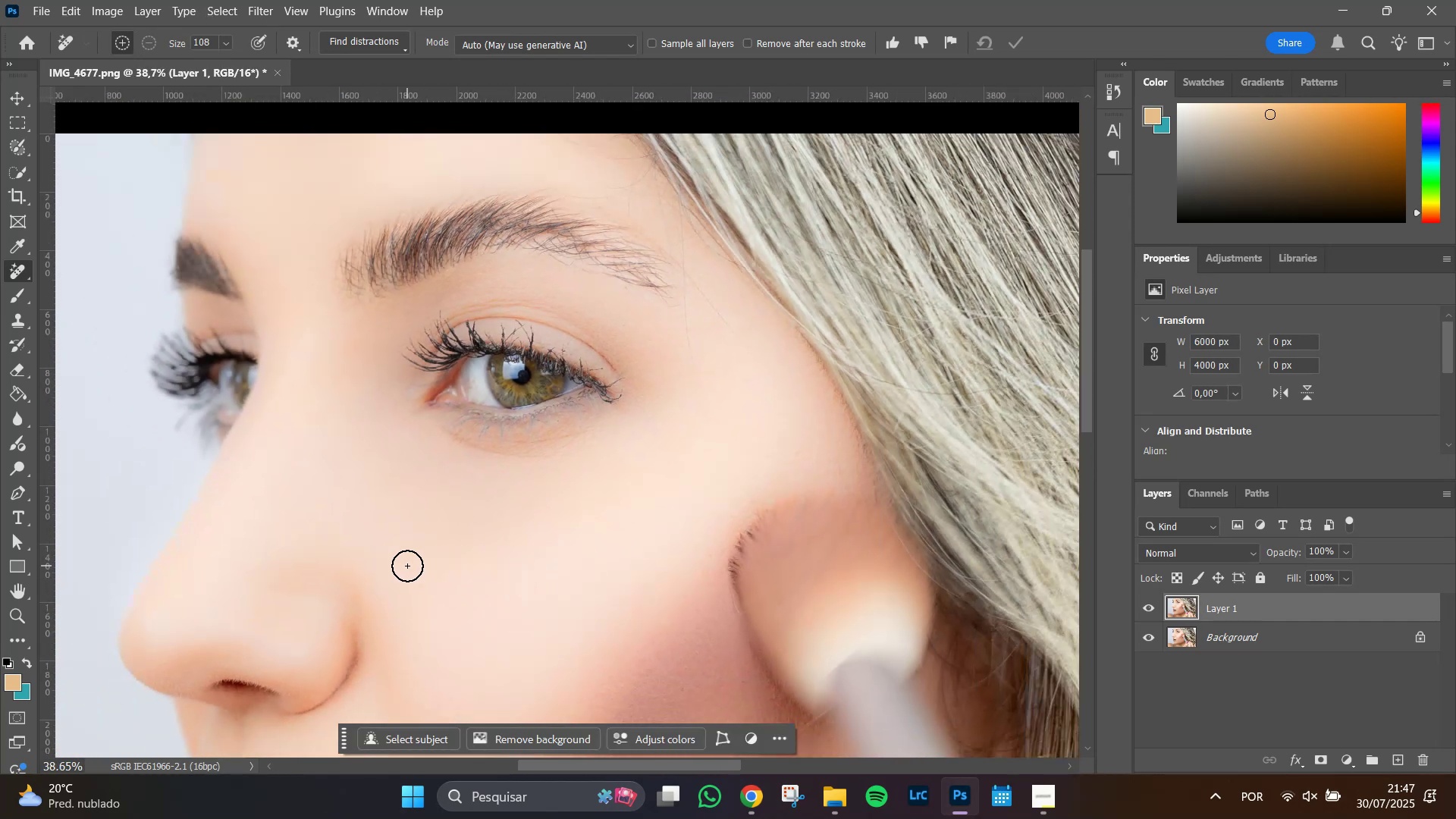 
hold_key(key=AltLeft, duration=0.35)
scroll: coordinate [419, 561], scroll_direction: down, amount: 4.0
 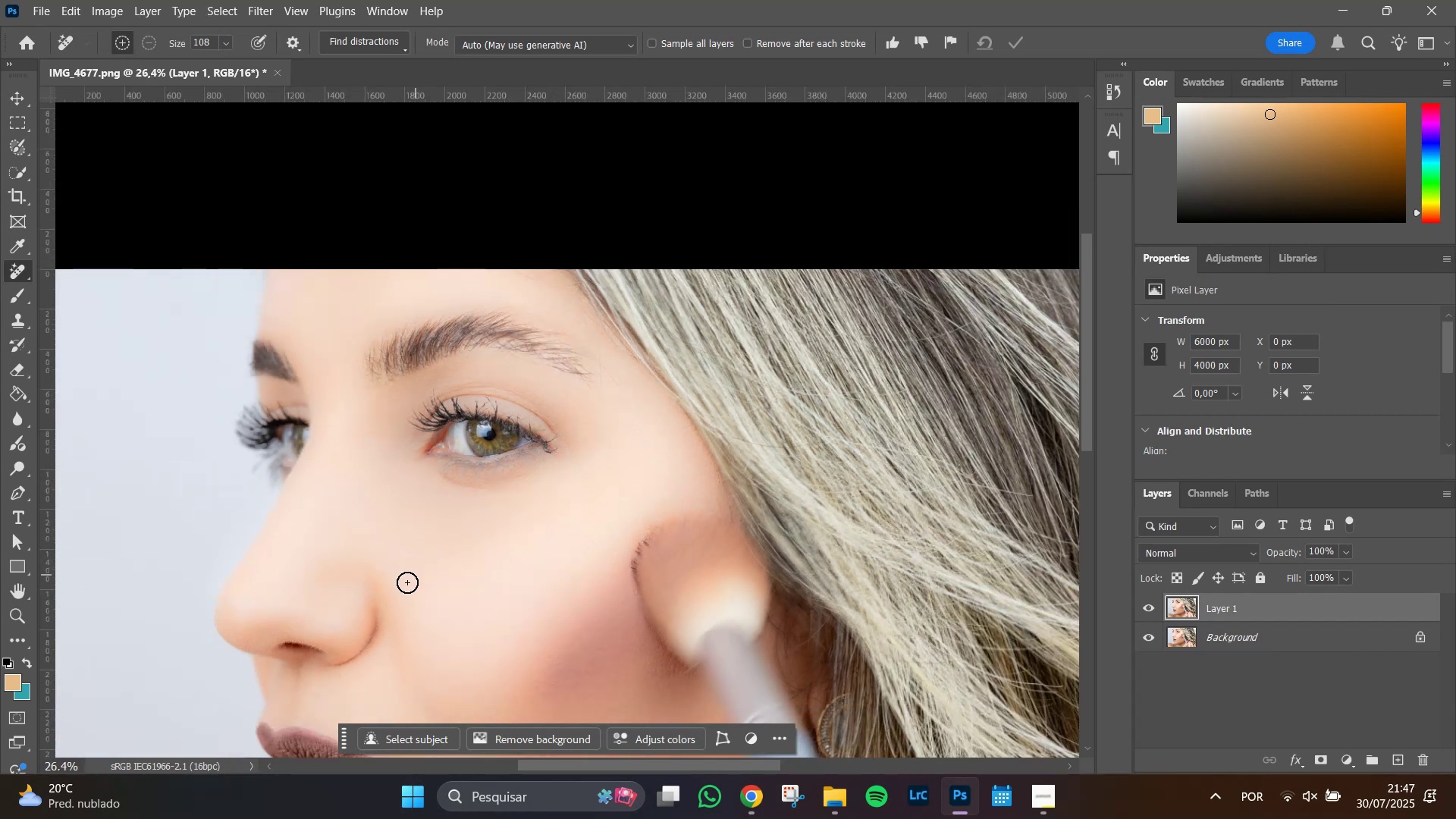 
hold_key(key=Space, duration=0.82)
 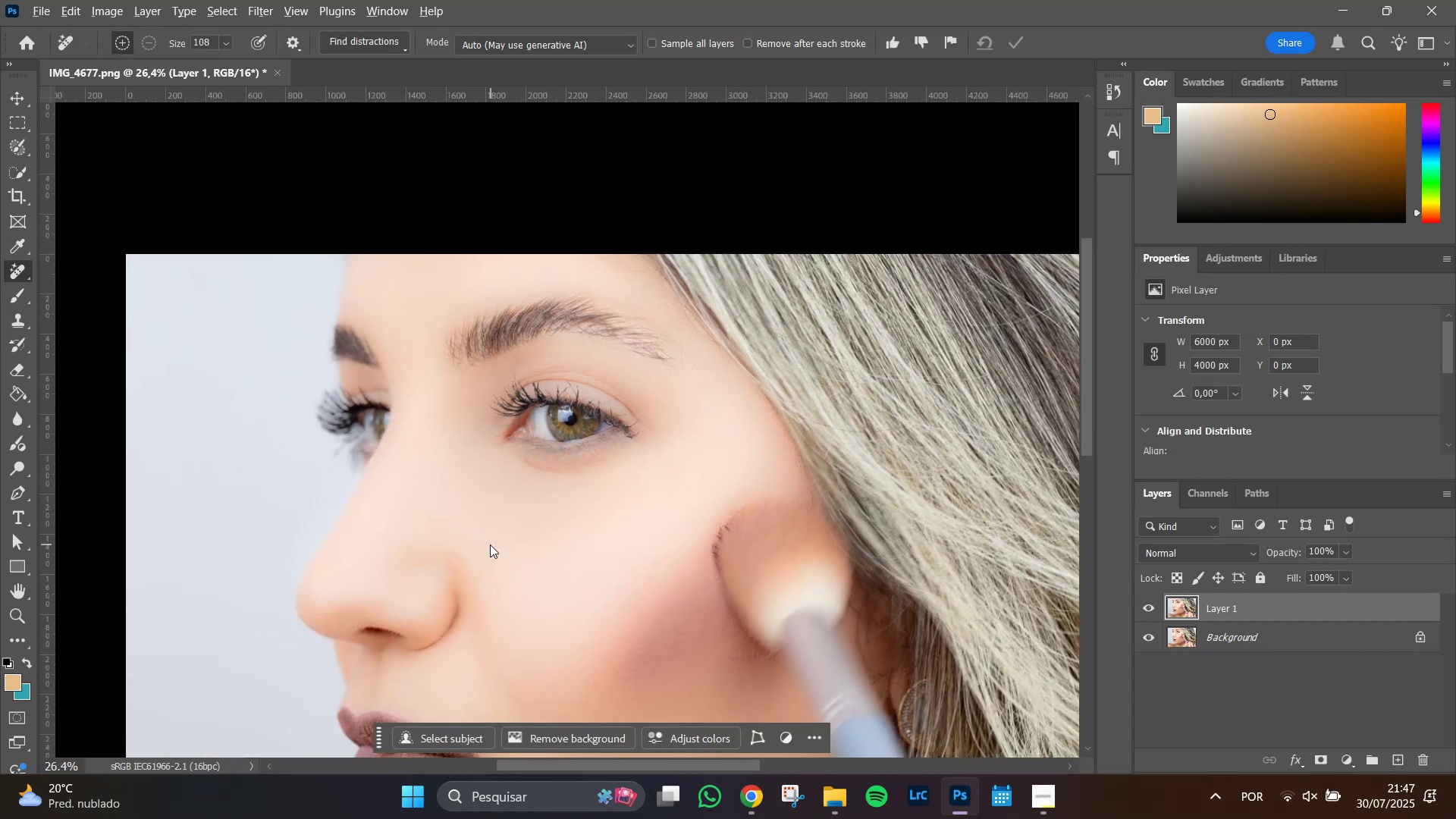 
left_click_drag(start_coordinate=[404, 584], to_coordinate=[485, 569])
 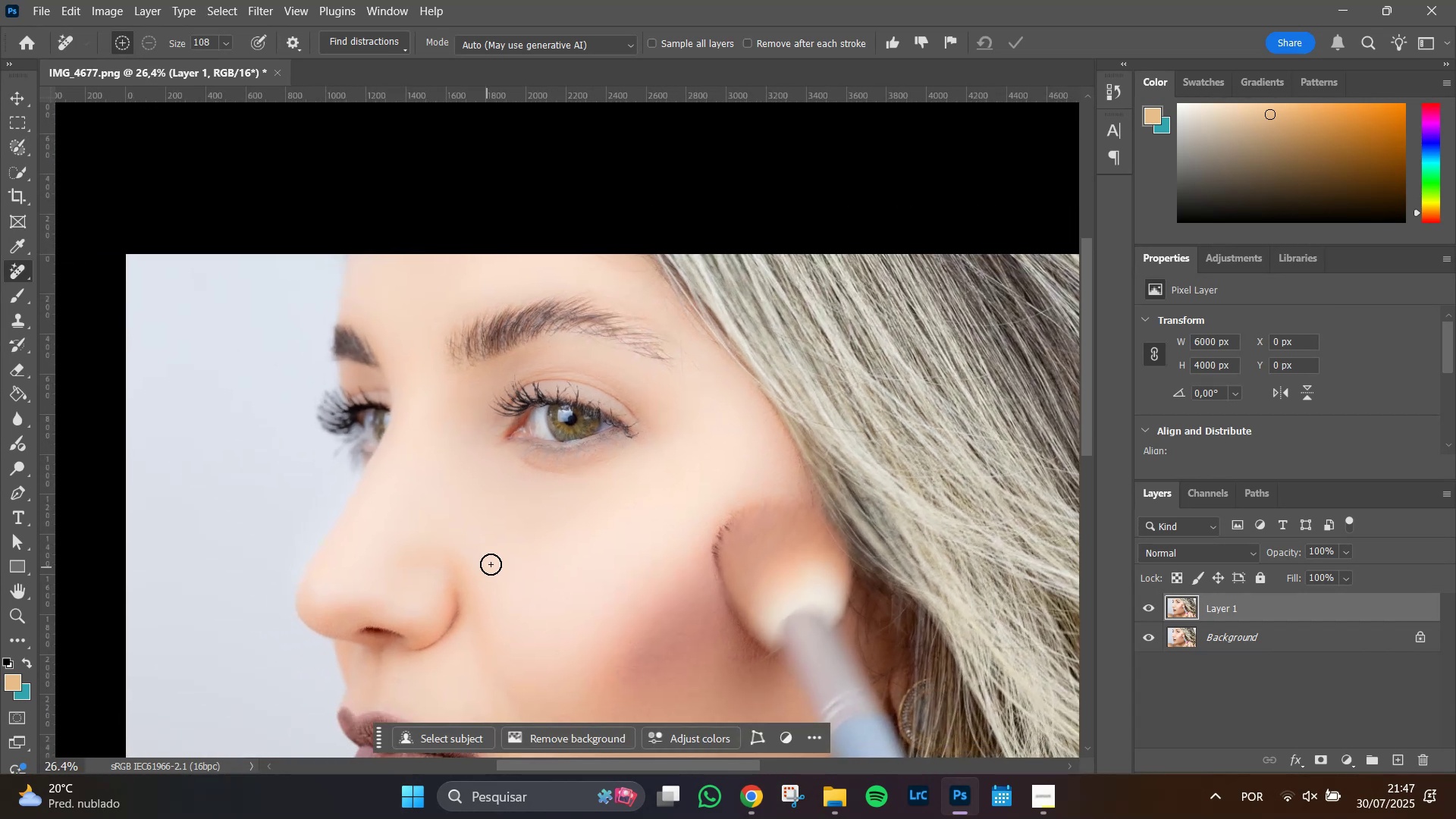 
hold_key(key=AltLeft, duration=0.66)
 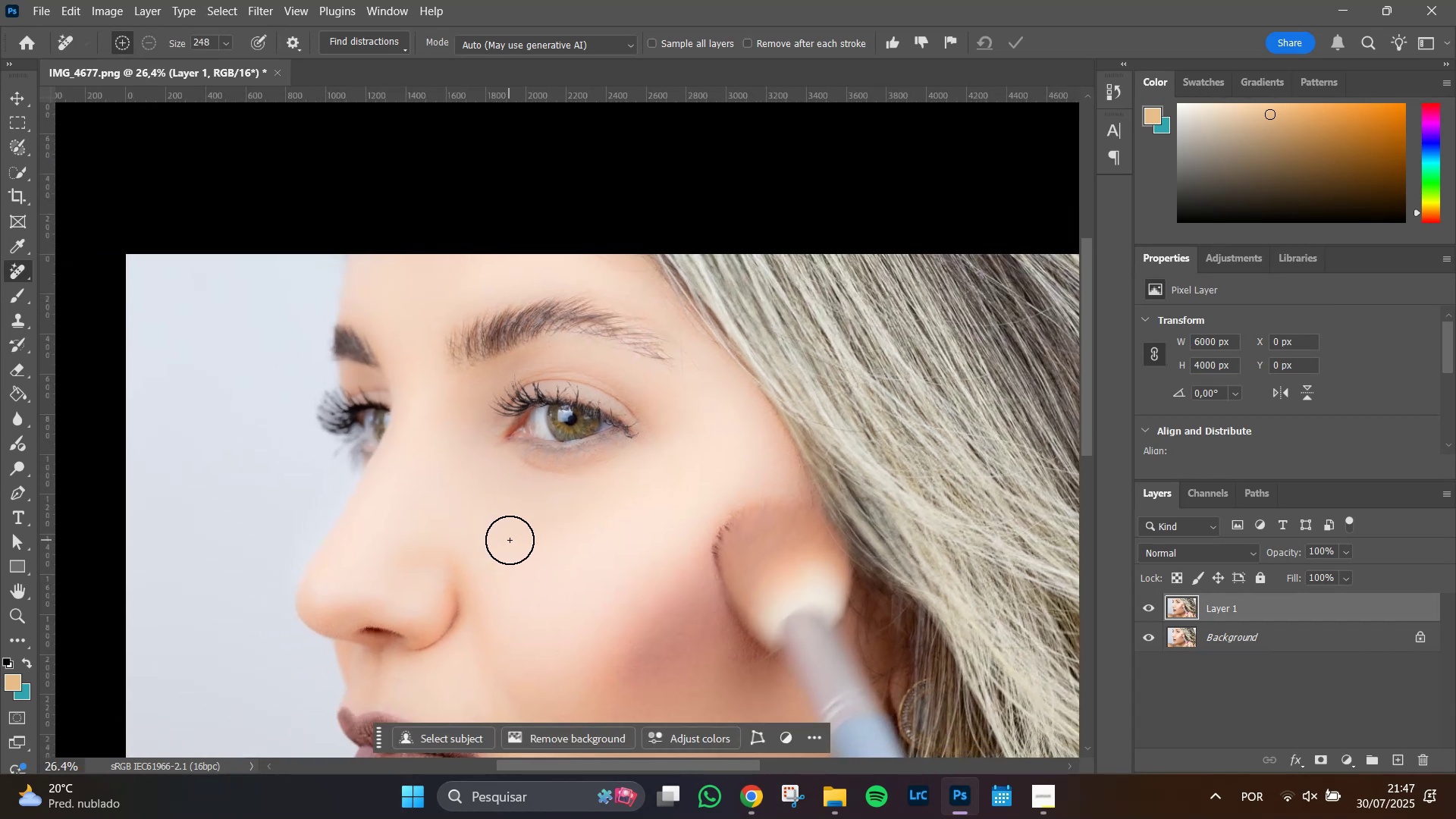 
hold_key(key=AltLeft, duration=0.56)
scroll: coordinate [505, 542], scroll_direction: up, amount: 9.0
 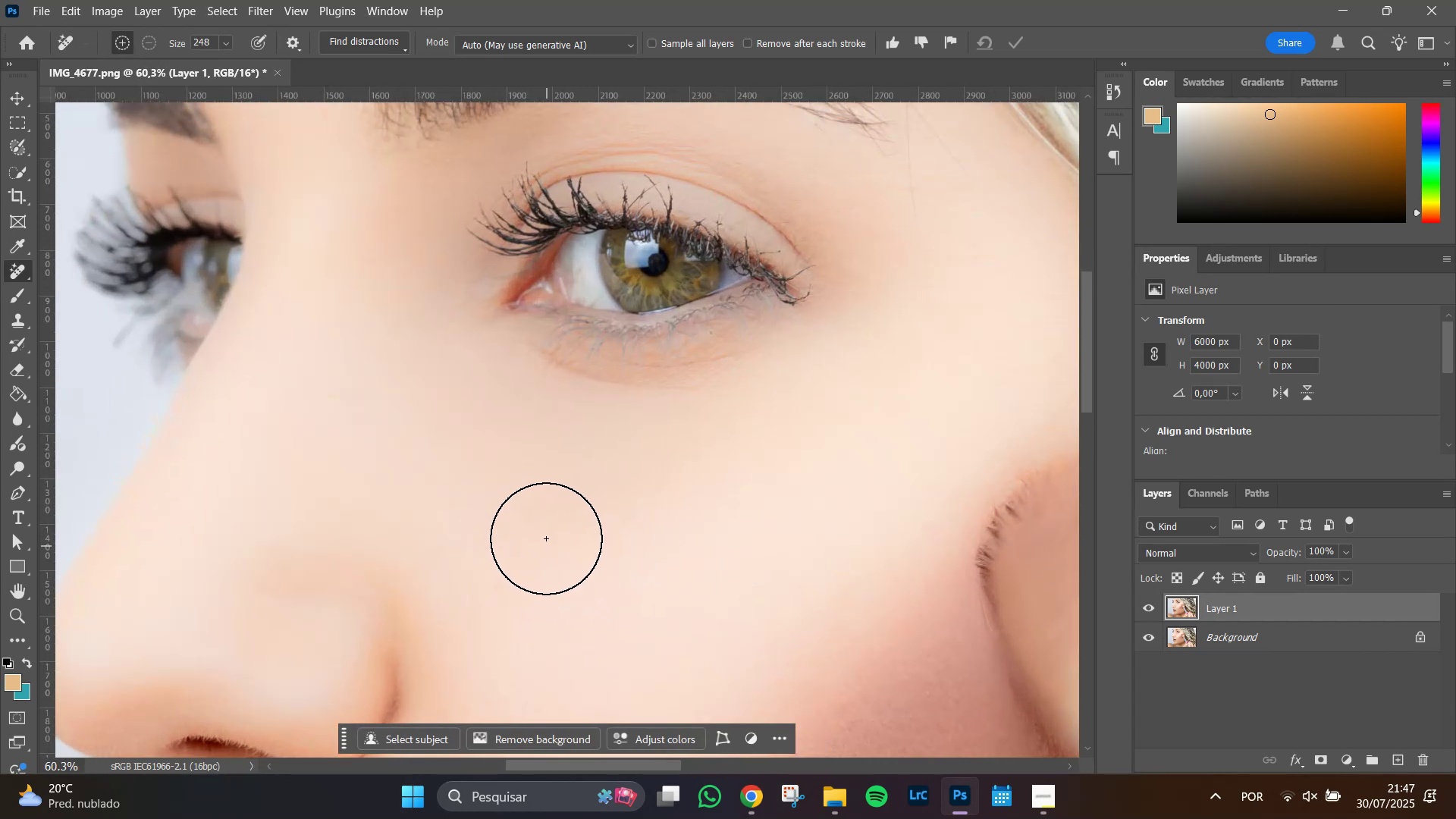 
hold_key(key=AltLeft, duration=1.09)
 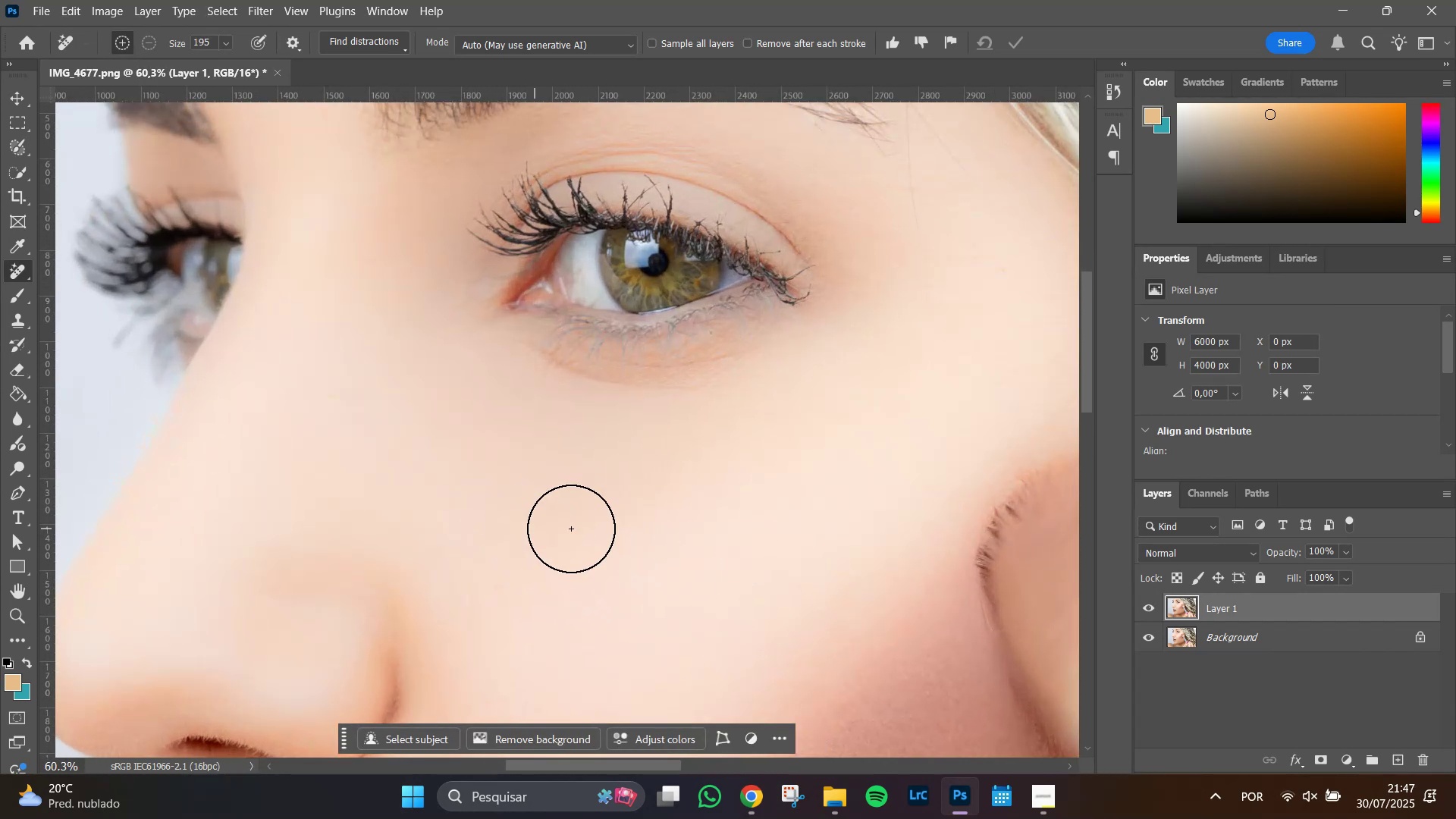 
hold_key(key=Space, duration=1.09)
 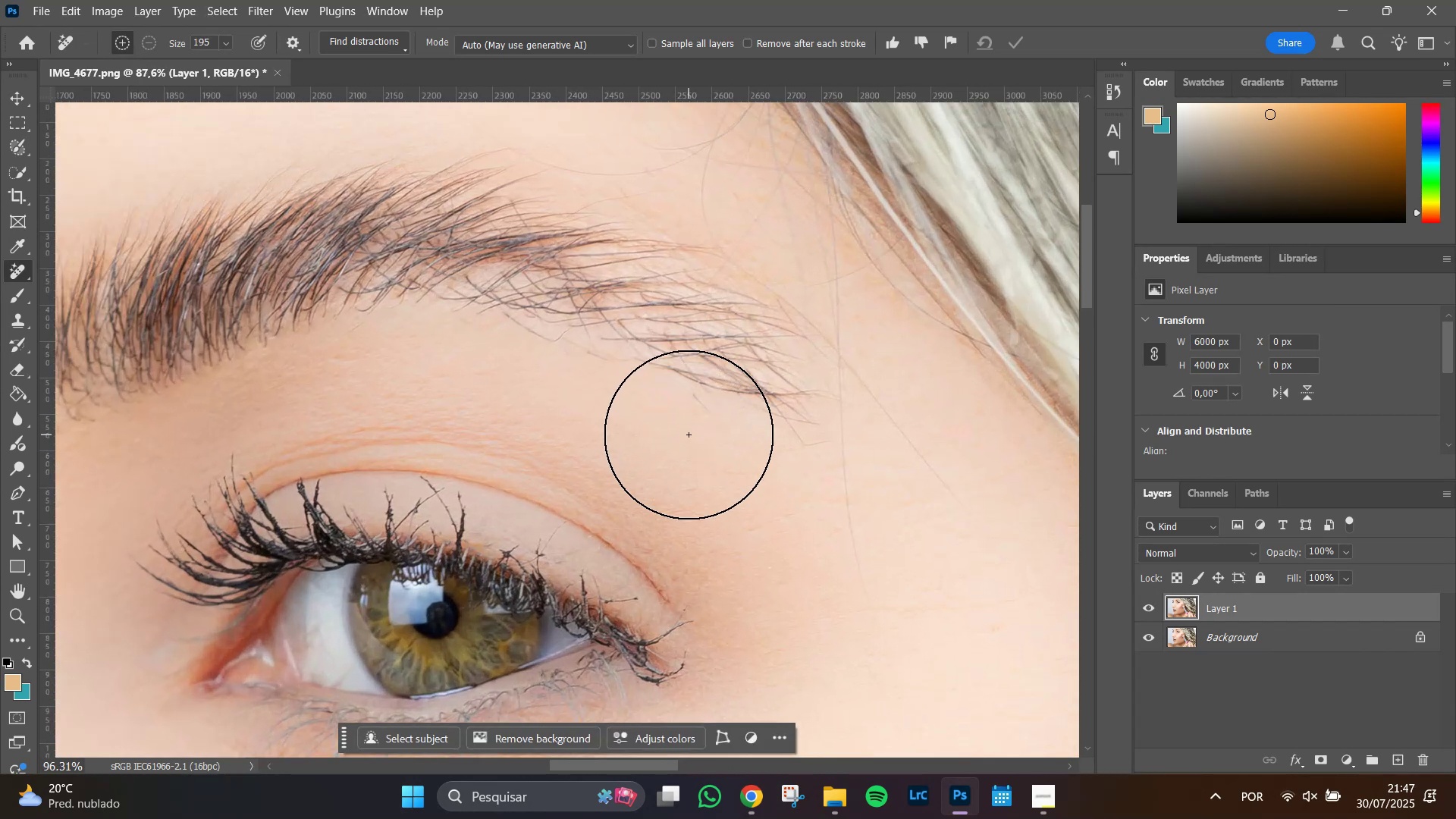 
left_click_drag(start_coordinate=[821, 218], to_coordinate=[704, 500])
 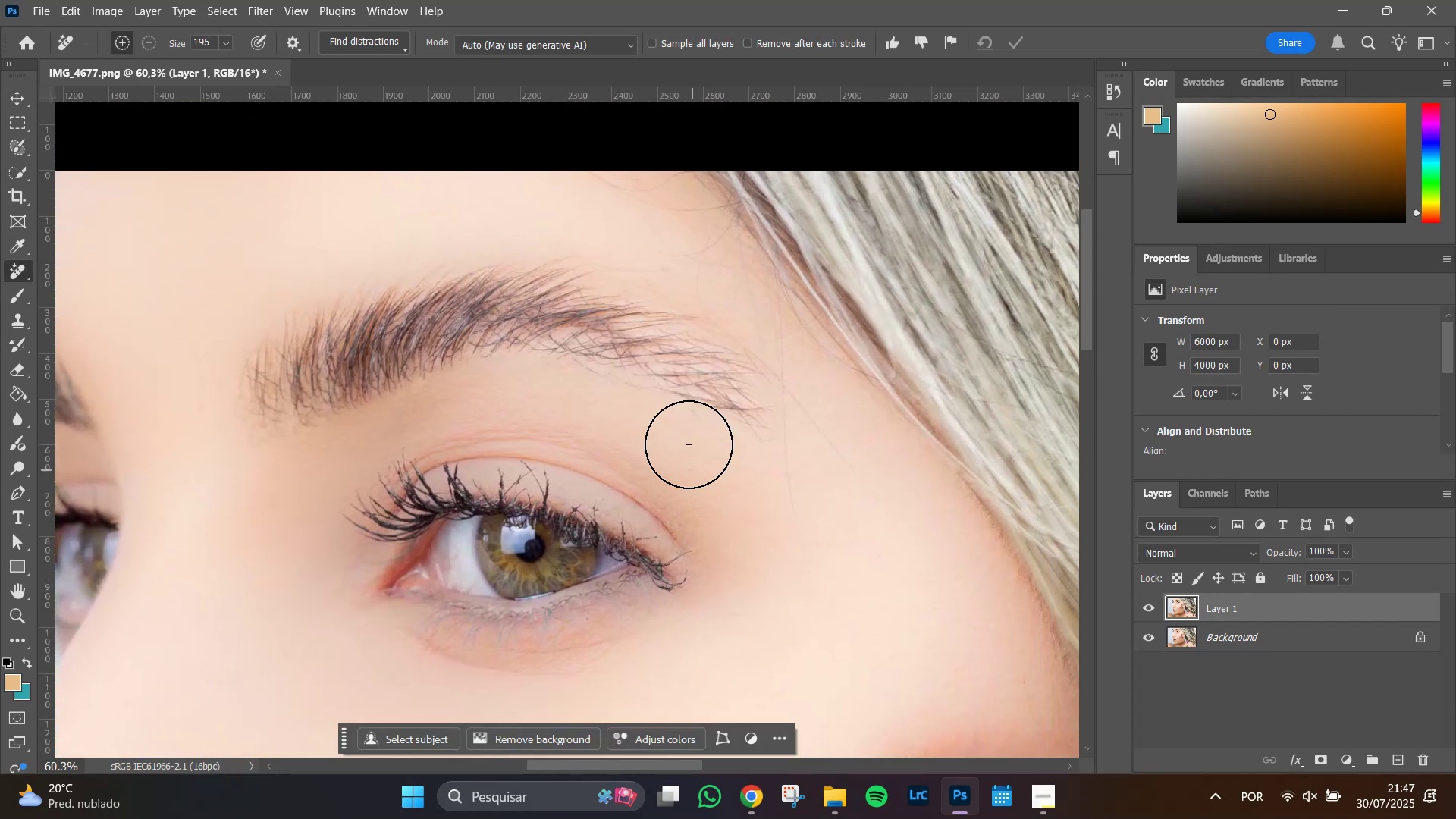 
hold_key(key=AltLeft, duration=1.51)
scroll: coordinate [689, 435], scroll_direction: up, amount: 9.0
 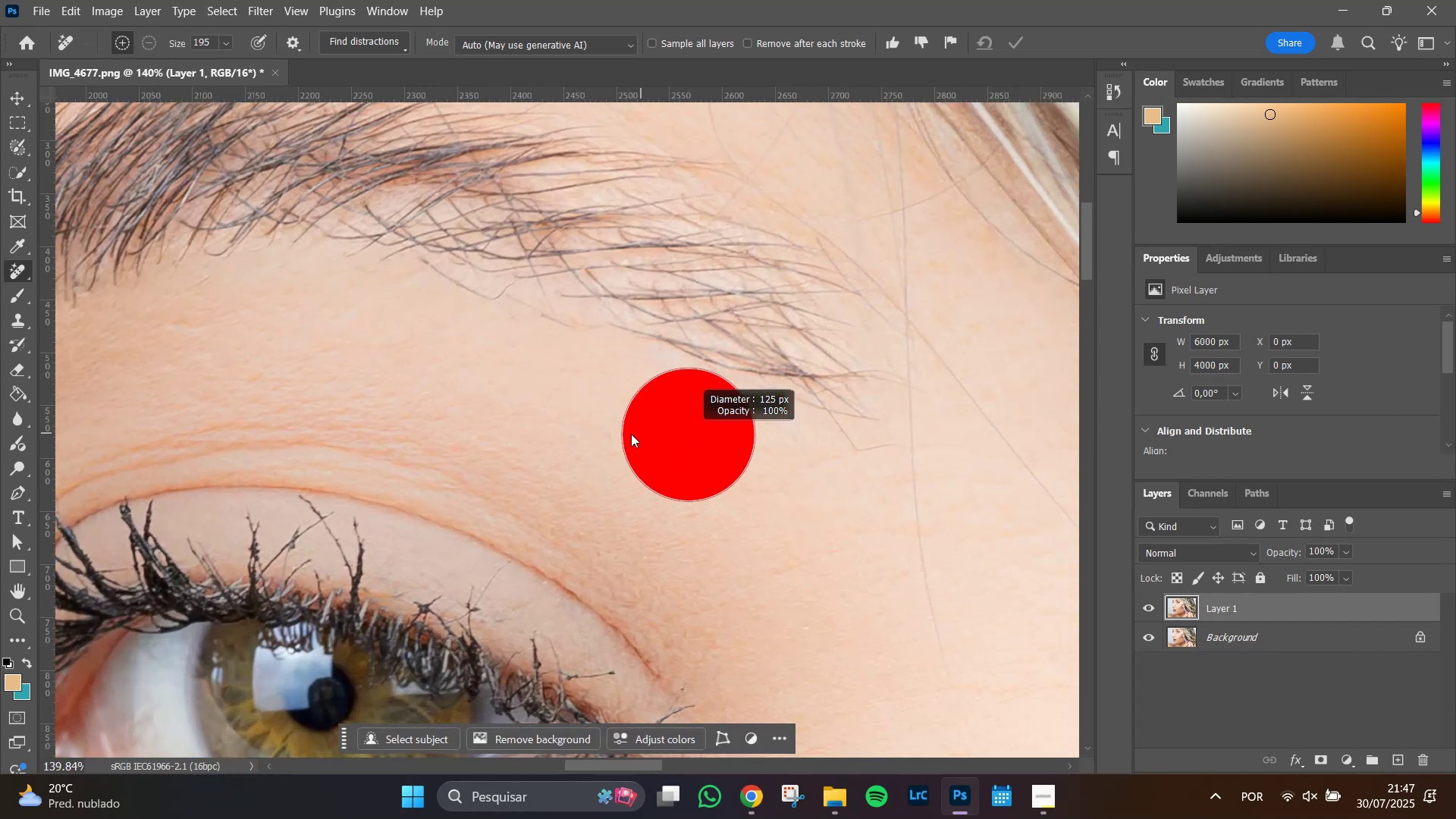 
key(Alt+E)
 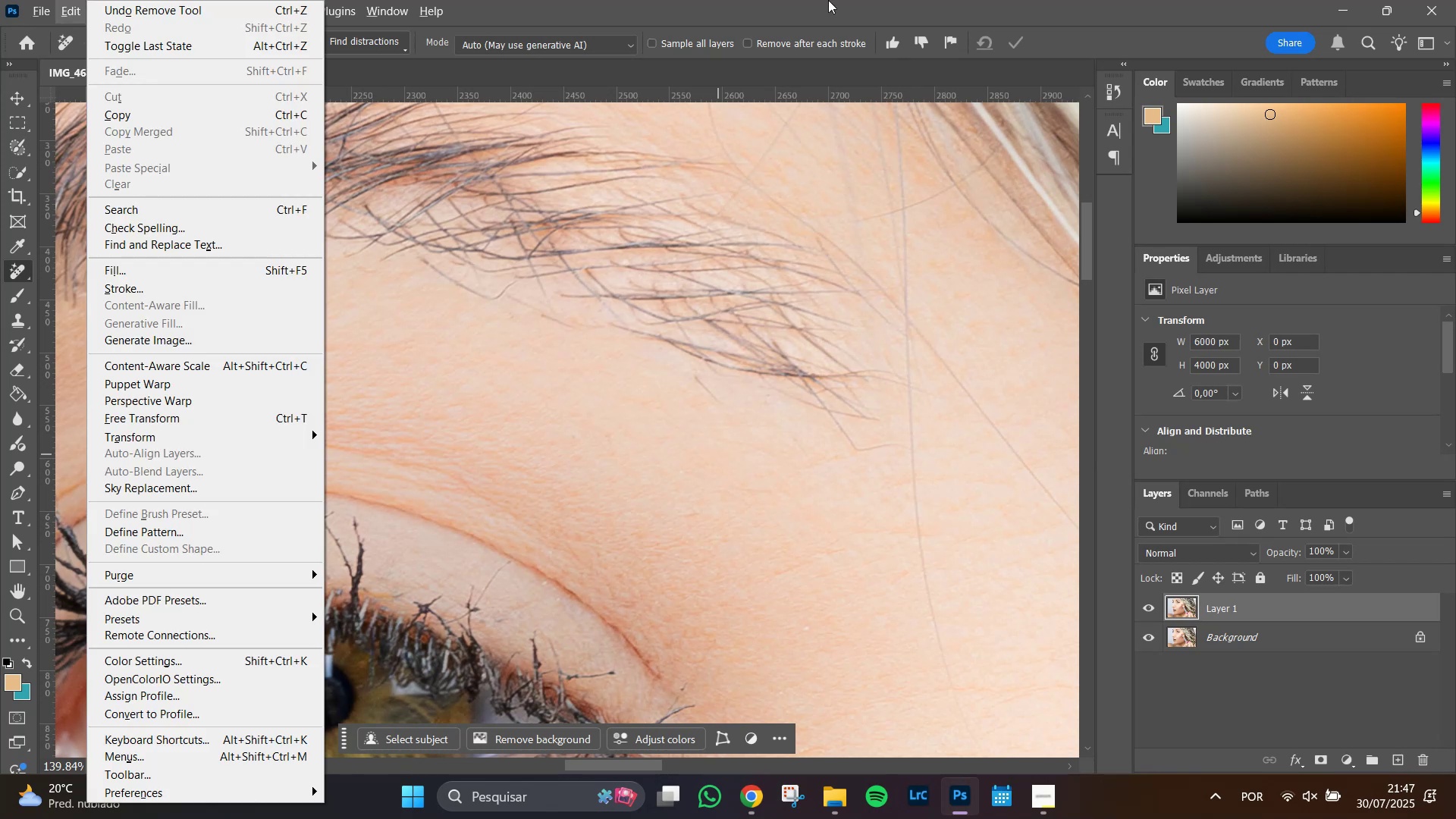 
left_click([814, 0])
 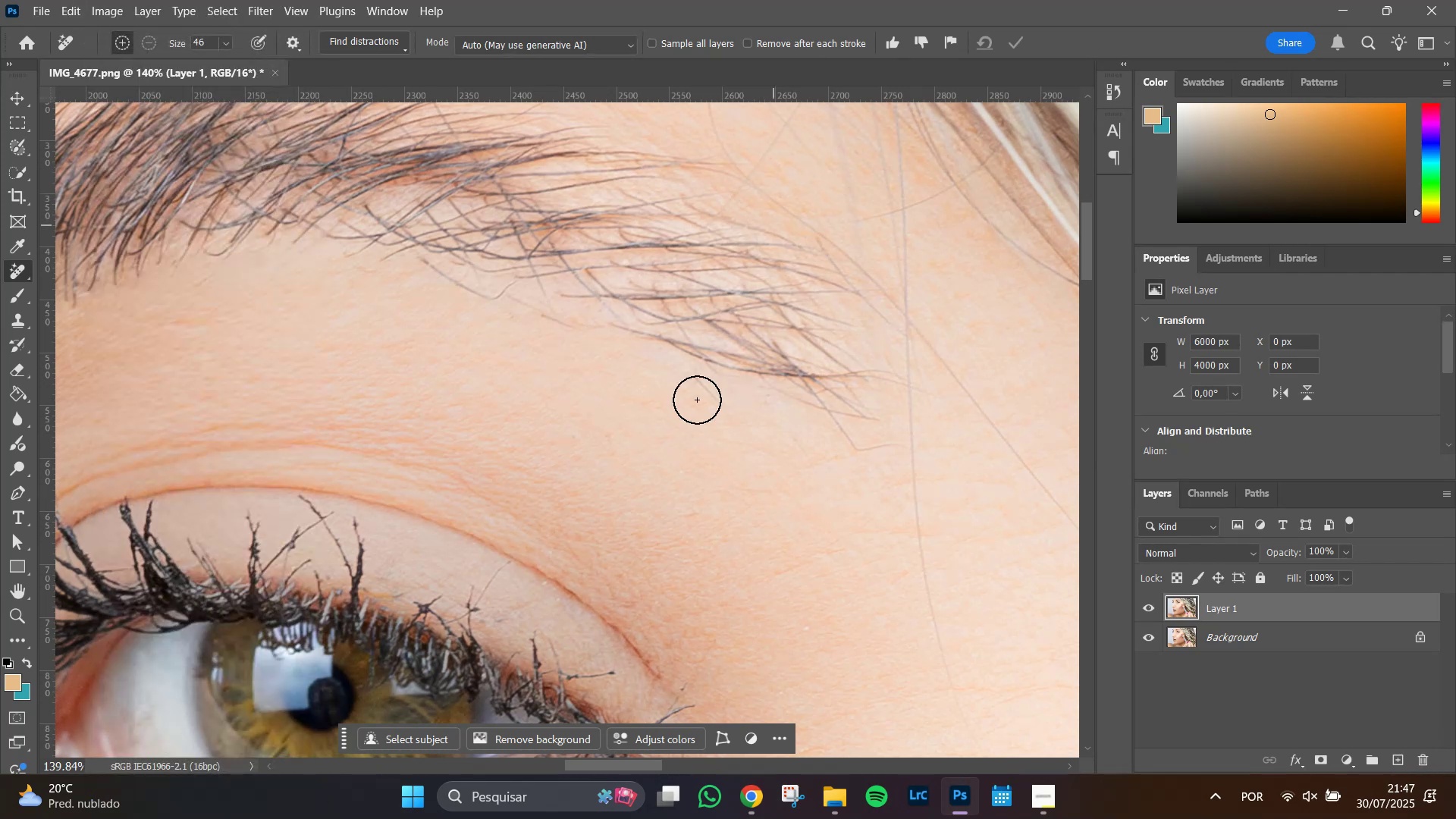 
hold_key(key=AltLeft, duration=0.86)
scroll: coordinate [585, 569], scroll_direction: down, amount: 10.0
 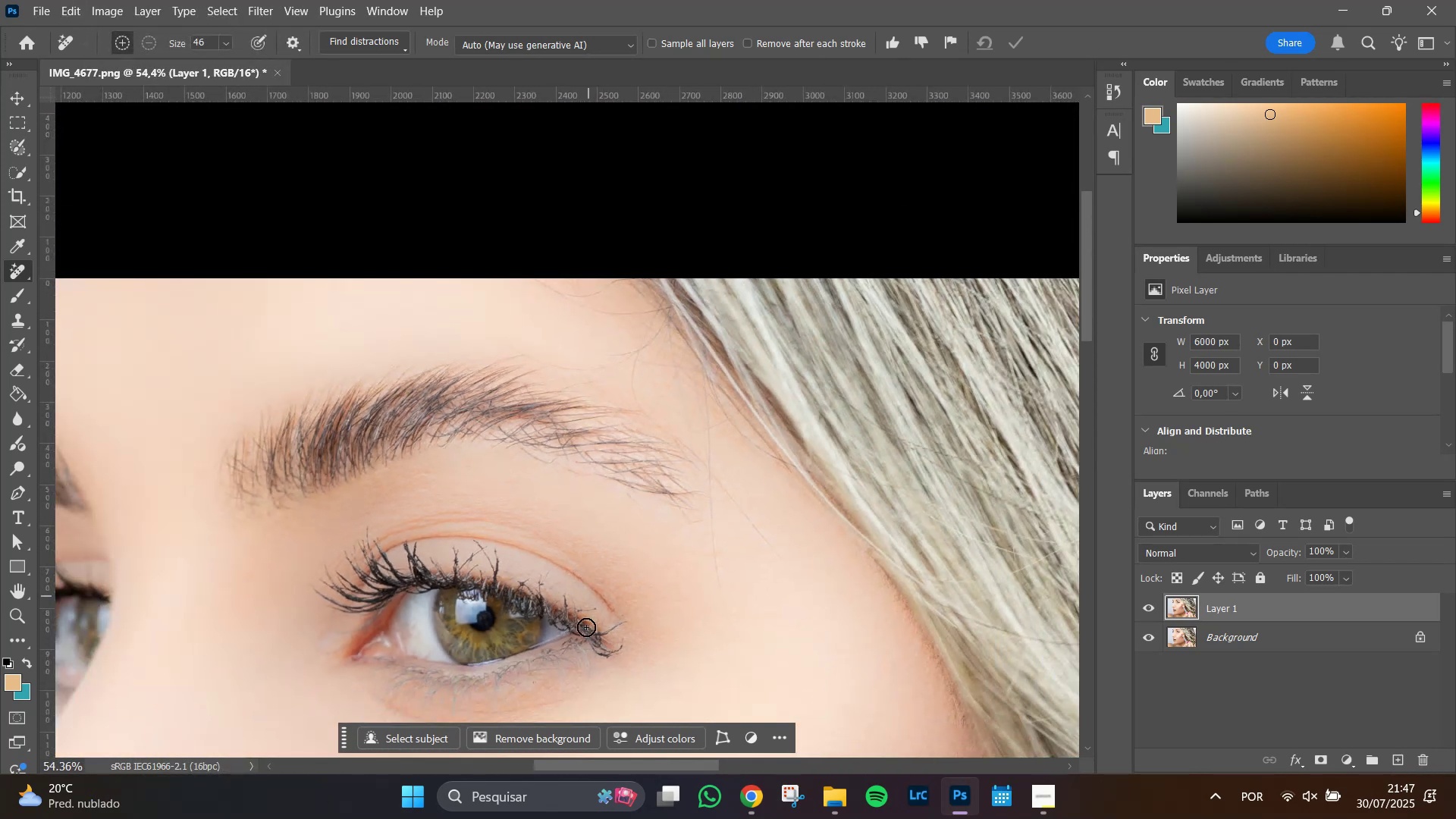 
hold_key(key=Space, duration=0.98)
 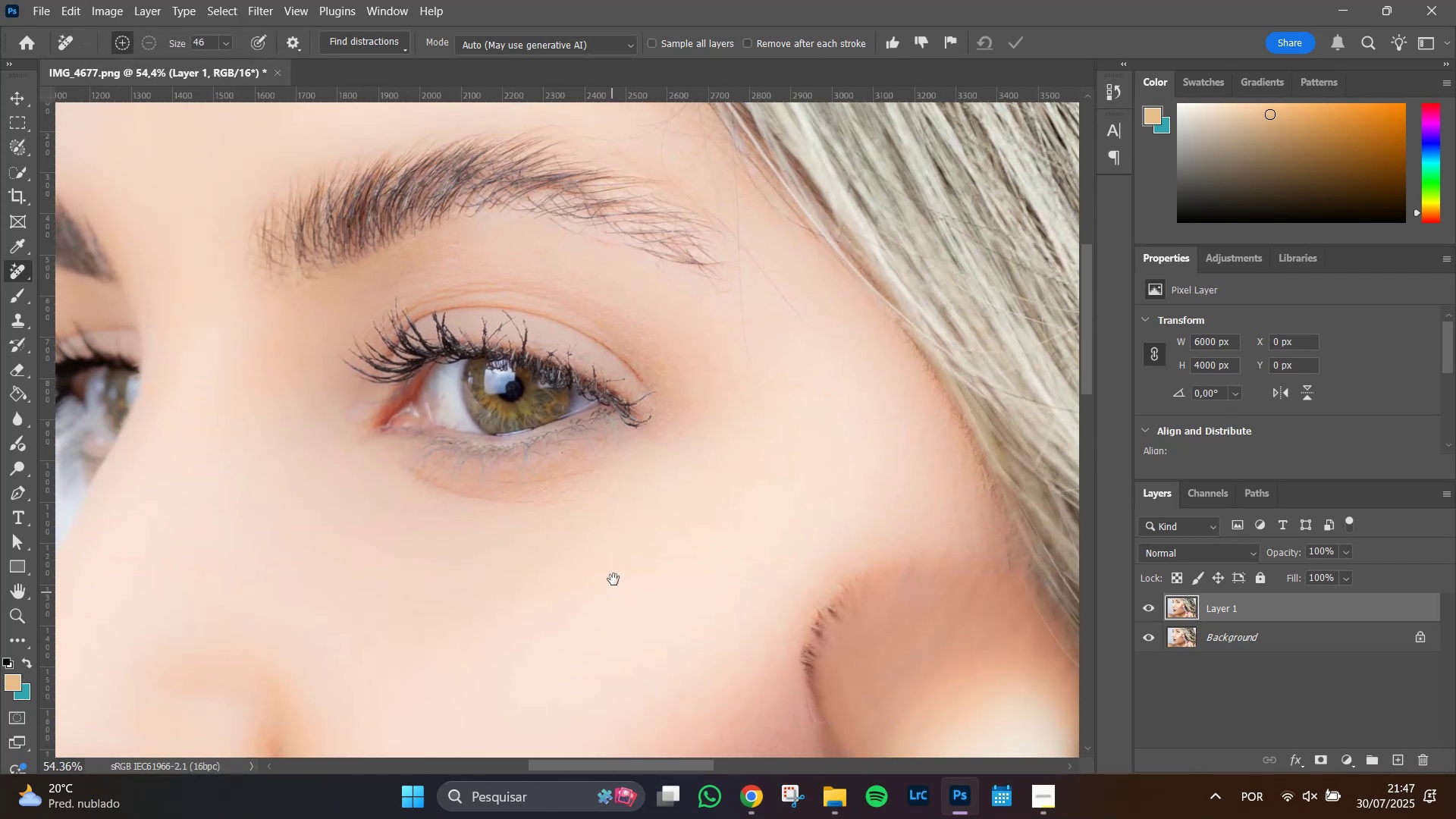 
left_click_drag(start_coordinate=[585, 658], to_coordinate=[615, 428])
 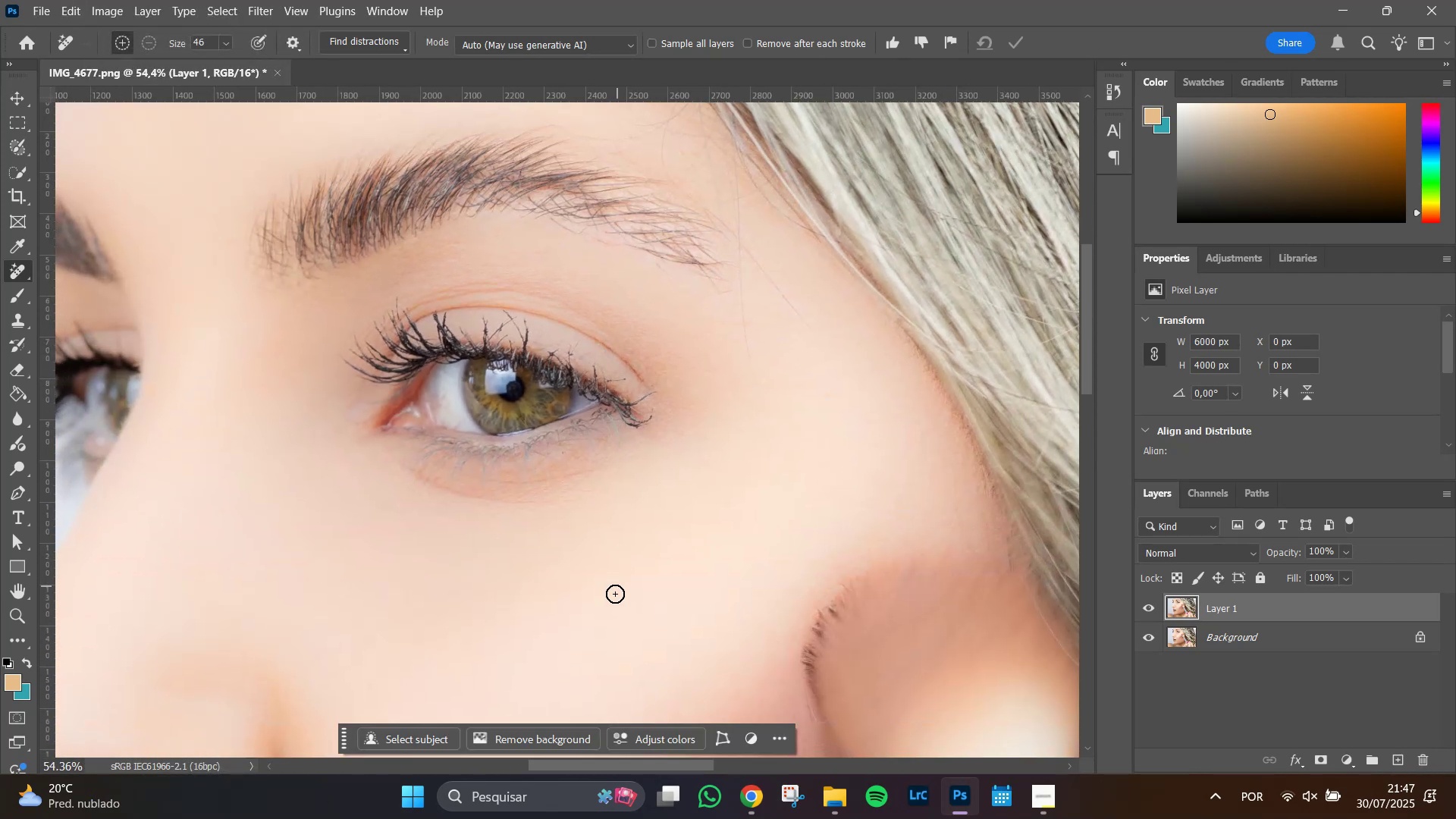 
hold_key(key=Space, duration=0.83)
 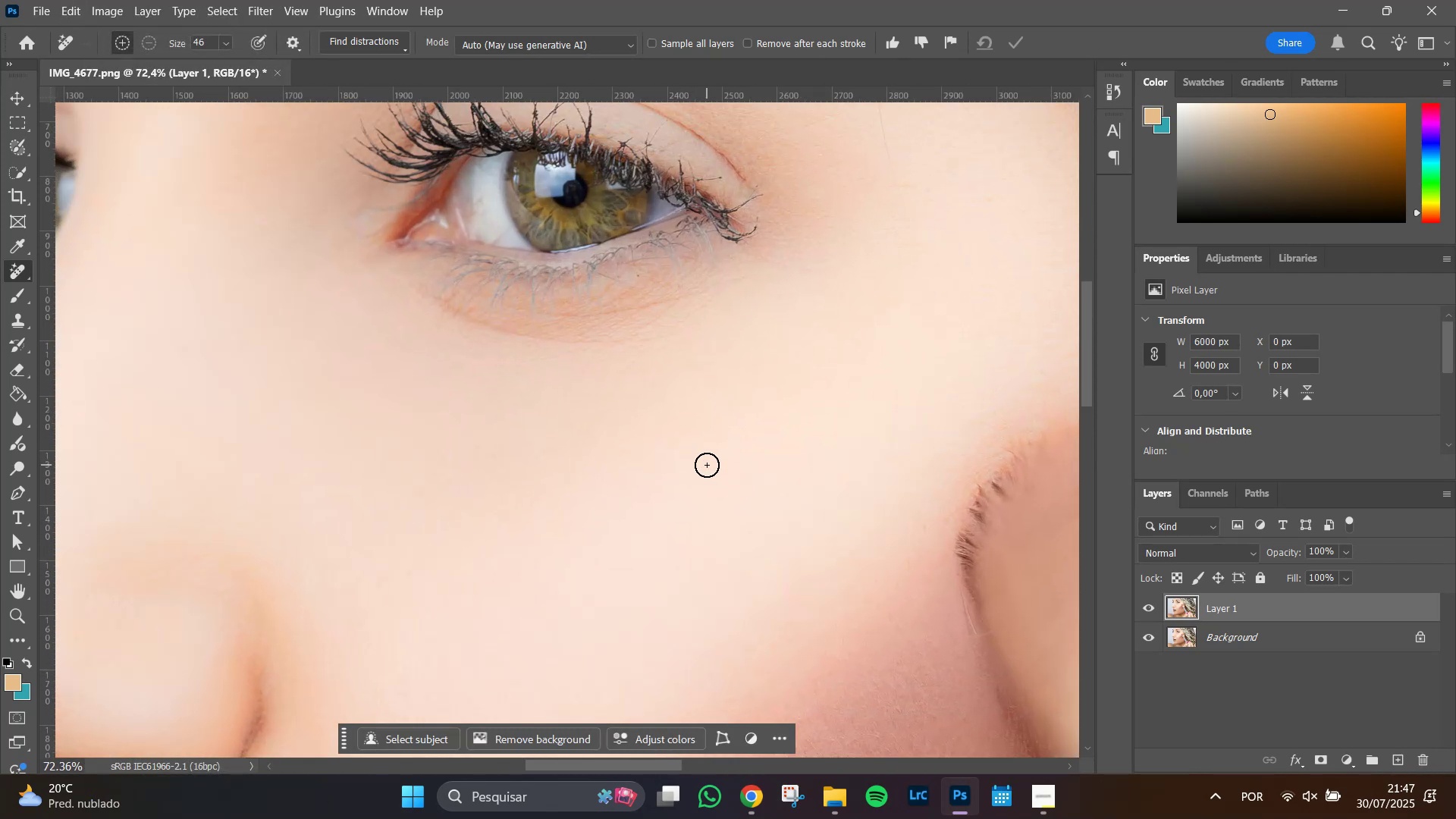 
left_click_drag(start_coordinate=[613, 595], to_coordinate=[705, 465])
 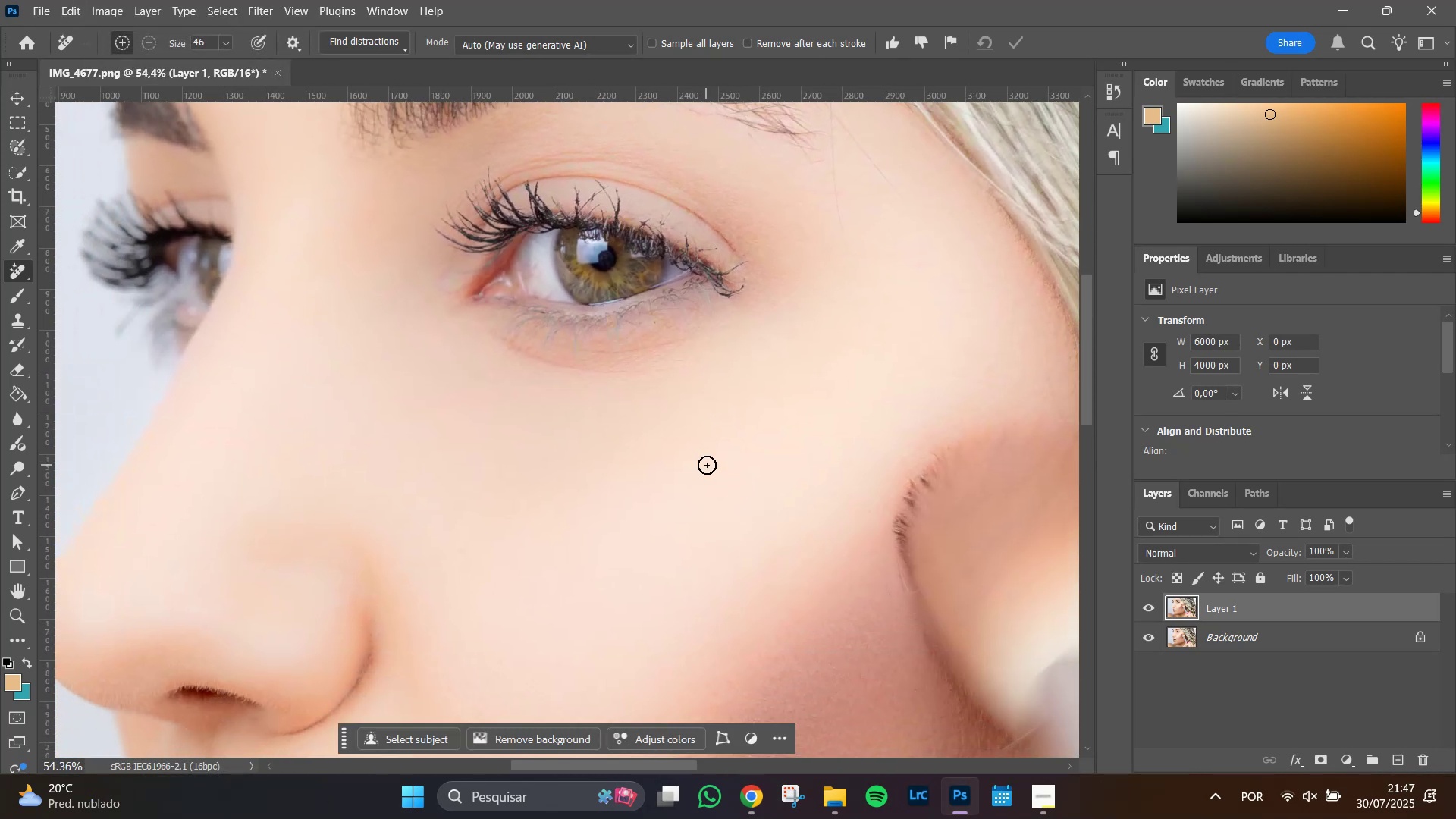 
hold_key(key=AltLeft, duration=1.44)
scroll: coordinate [456, 494], scroll_direction: up, amount: 7.0
 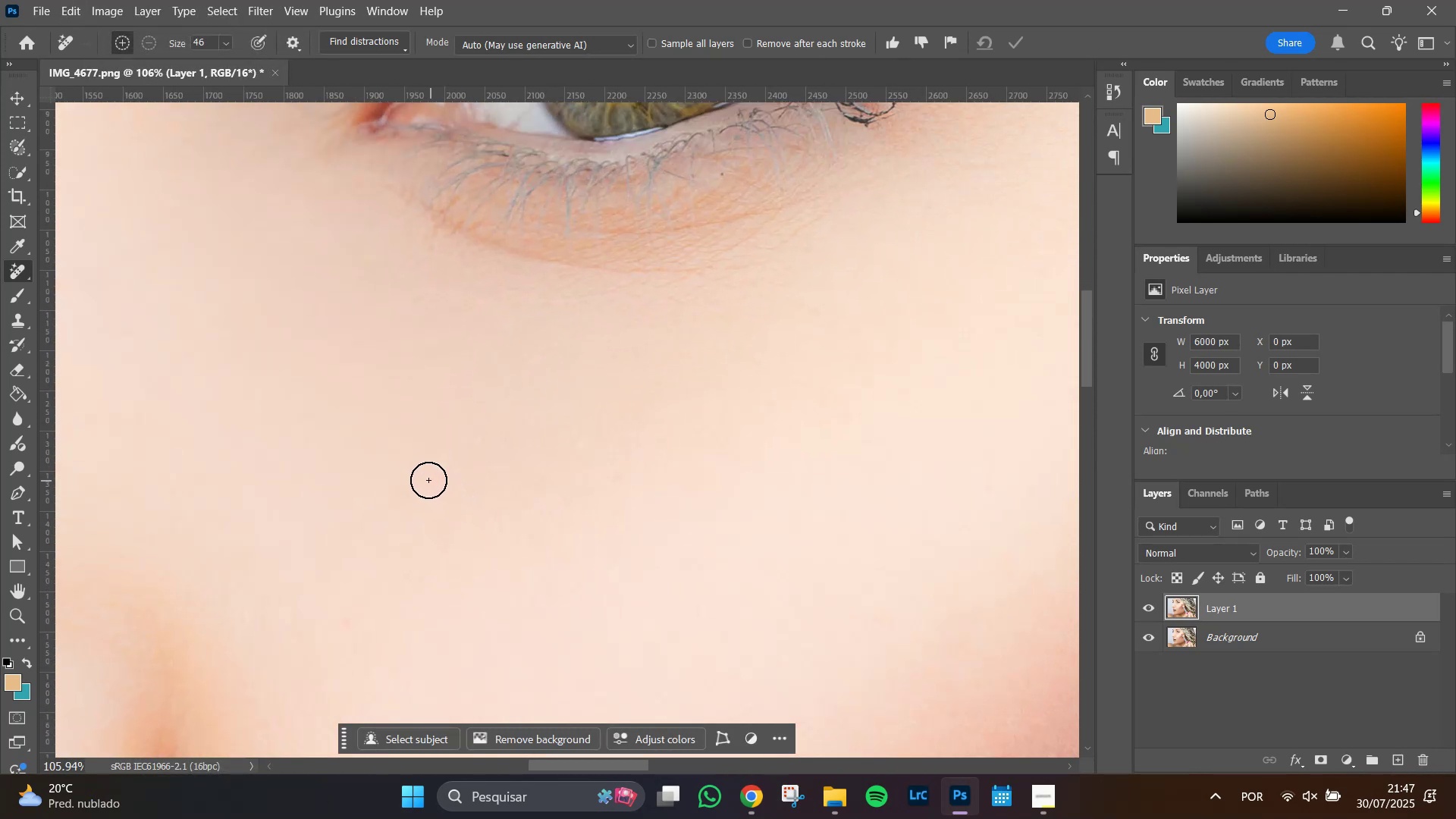 
hold_key(key=AltLeft, duration=0.42)
 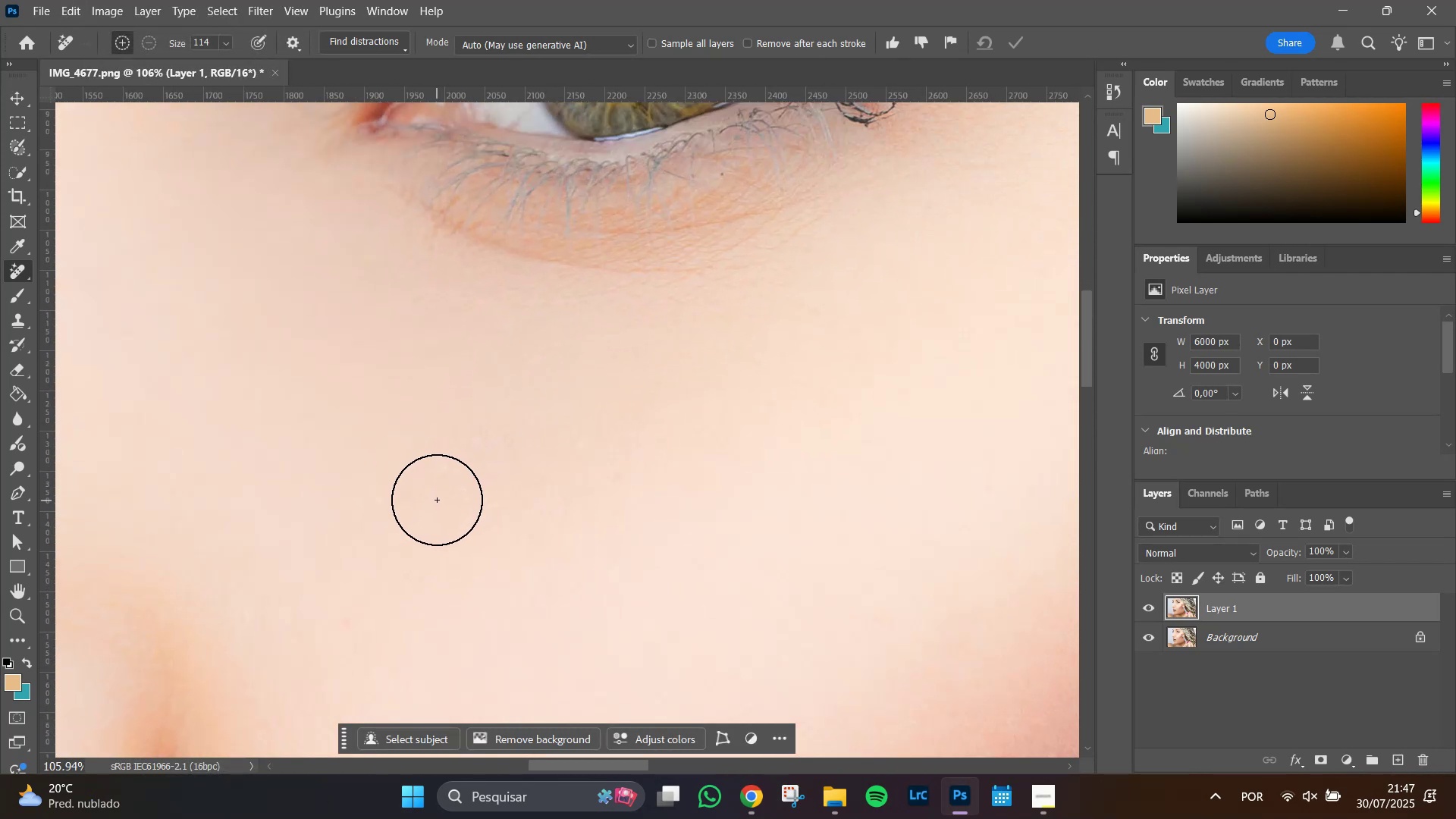 
left_click_drag(start_coordinate=[439, 491], to_coordinate=[489, 504])
 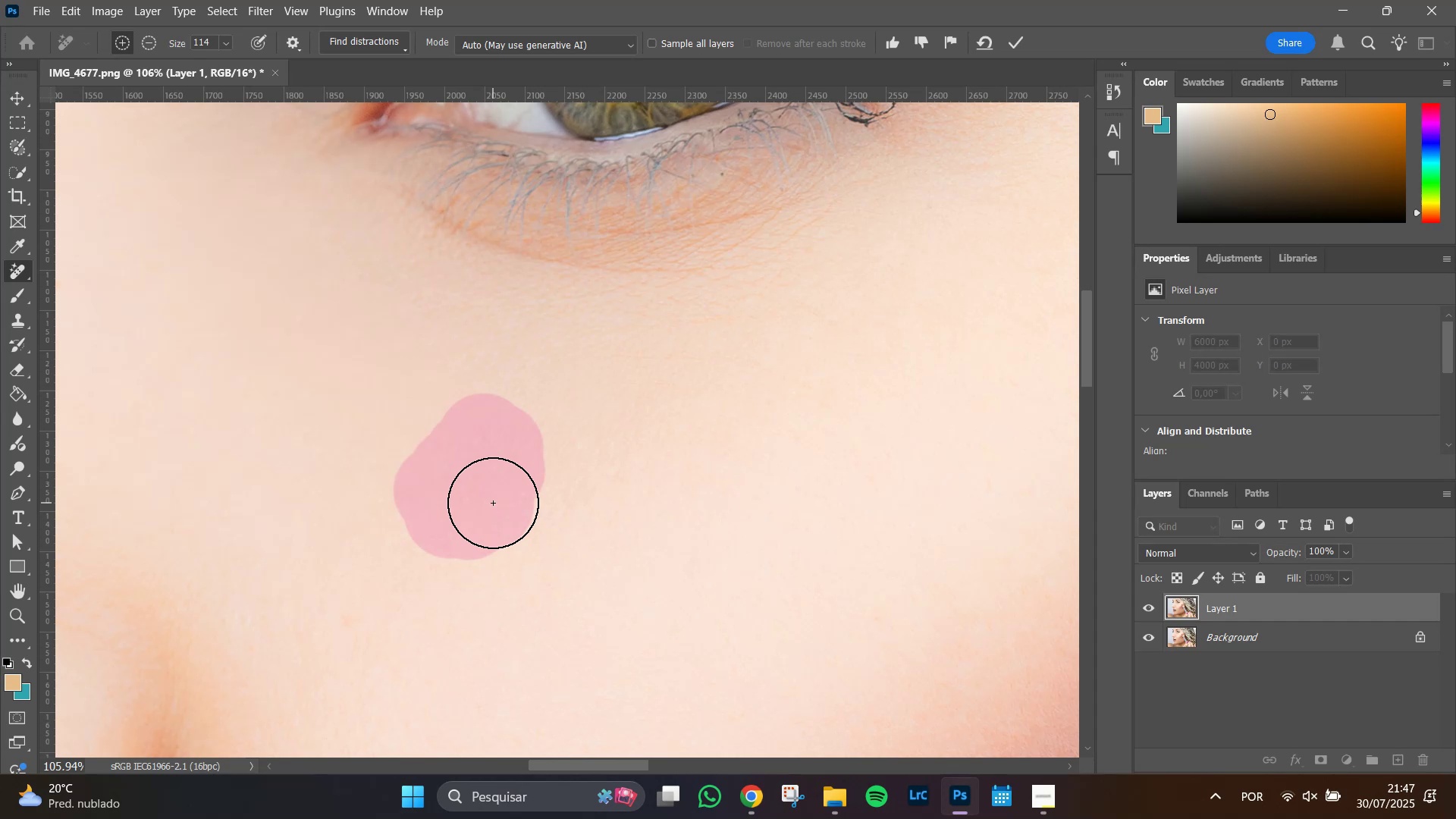 
key(Enter)
 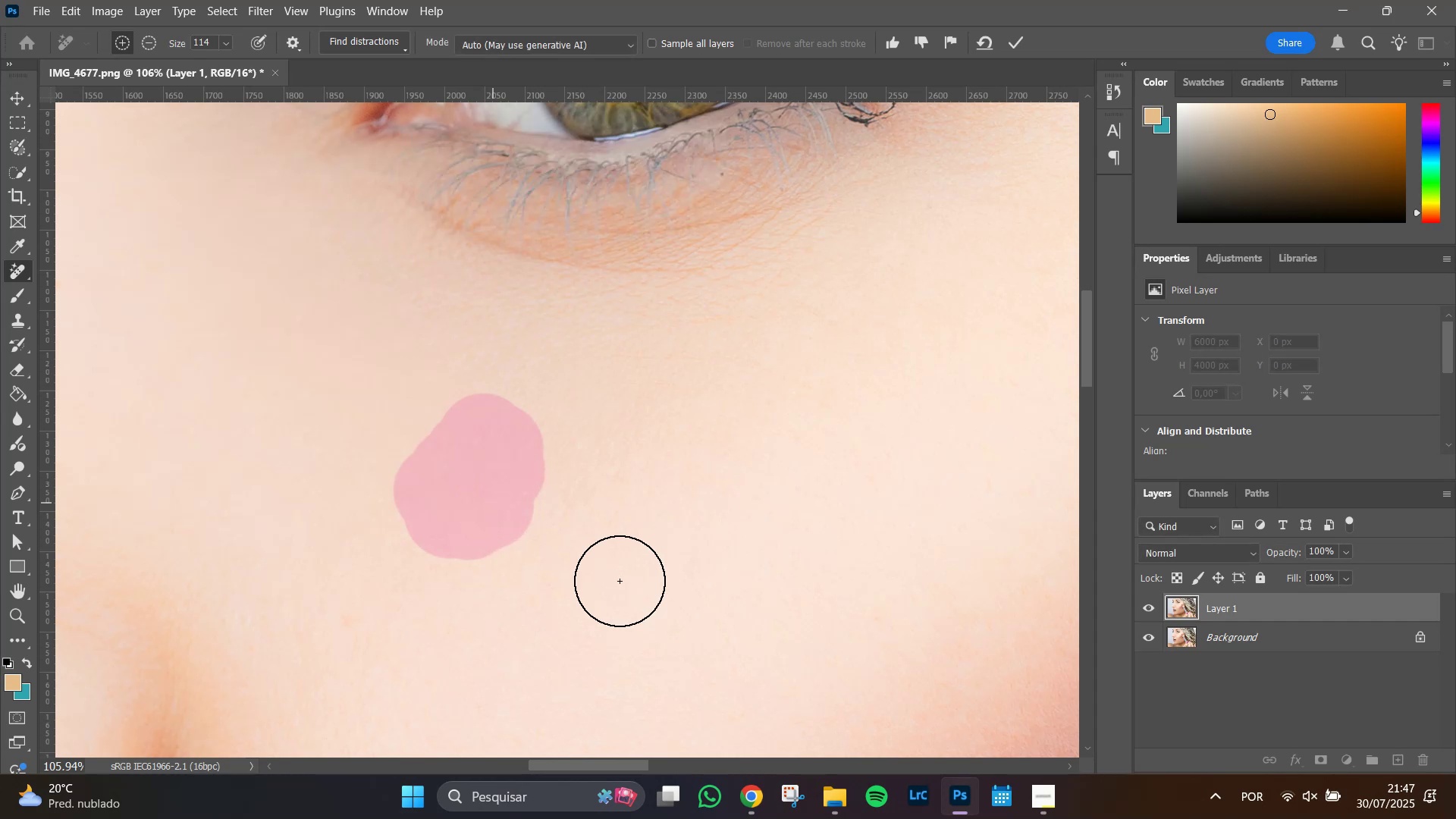 
hold_key(key=AltLeft, duration=0.73)
scroll: coordinate [714, 537], scroll_direction: down, amount: 12.0
 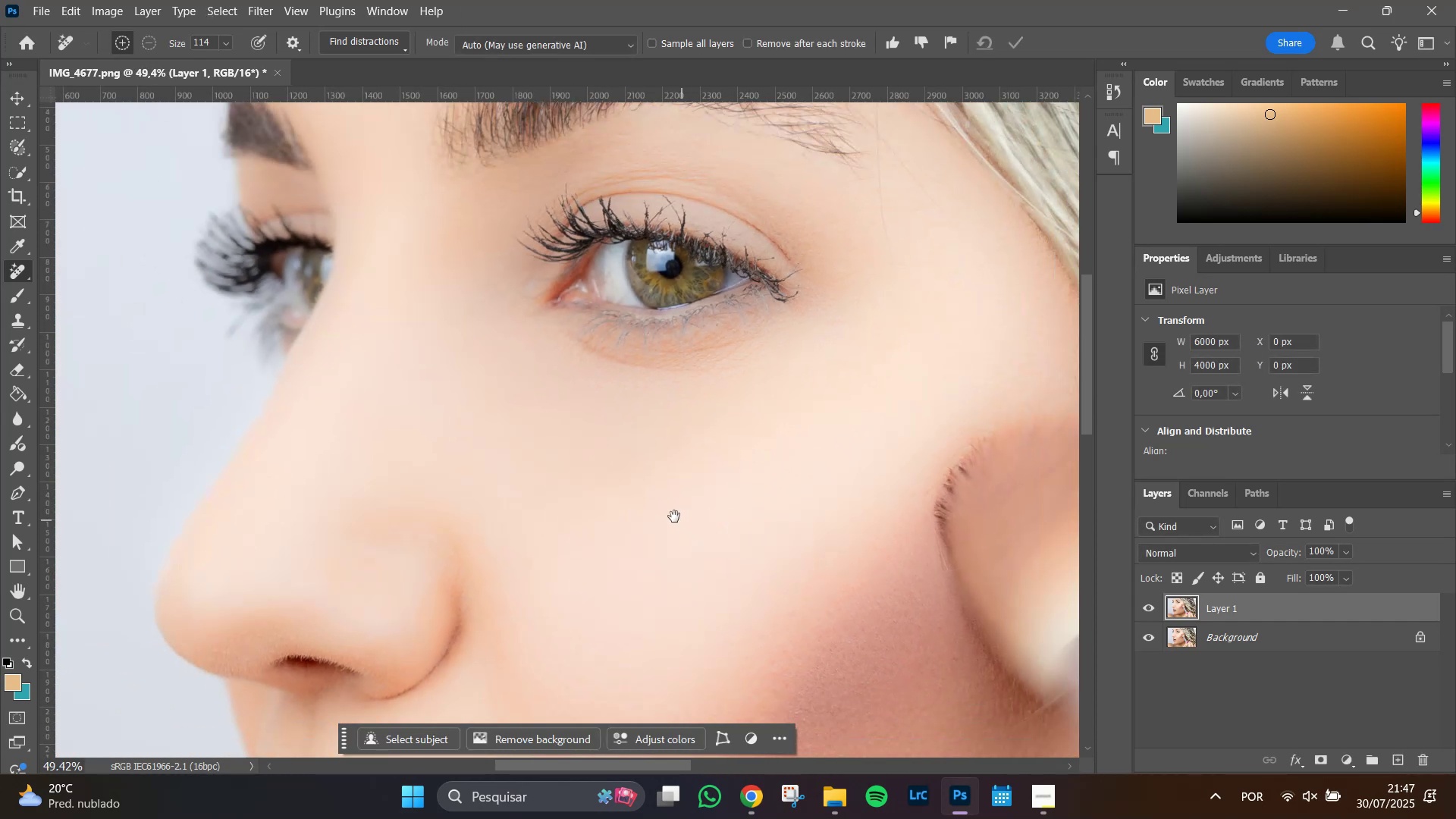 
hold_key(key=AltLeft, duration=0.87)
 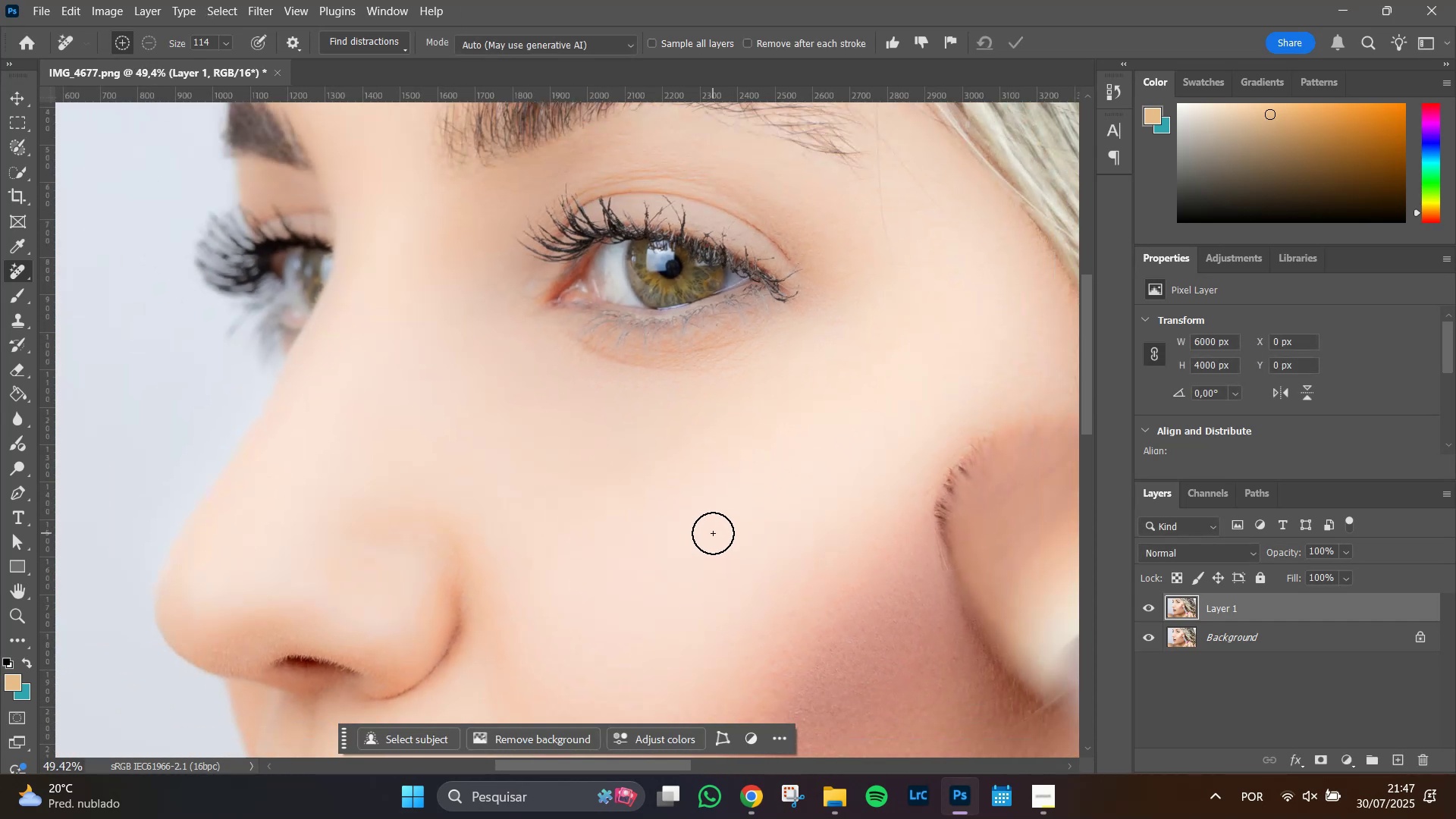 
hold_key(key=Space, duration=1.51)
 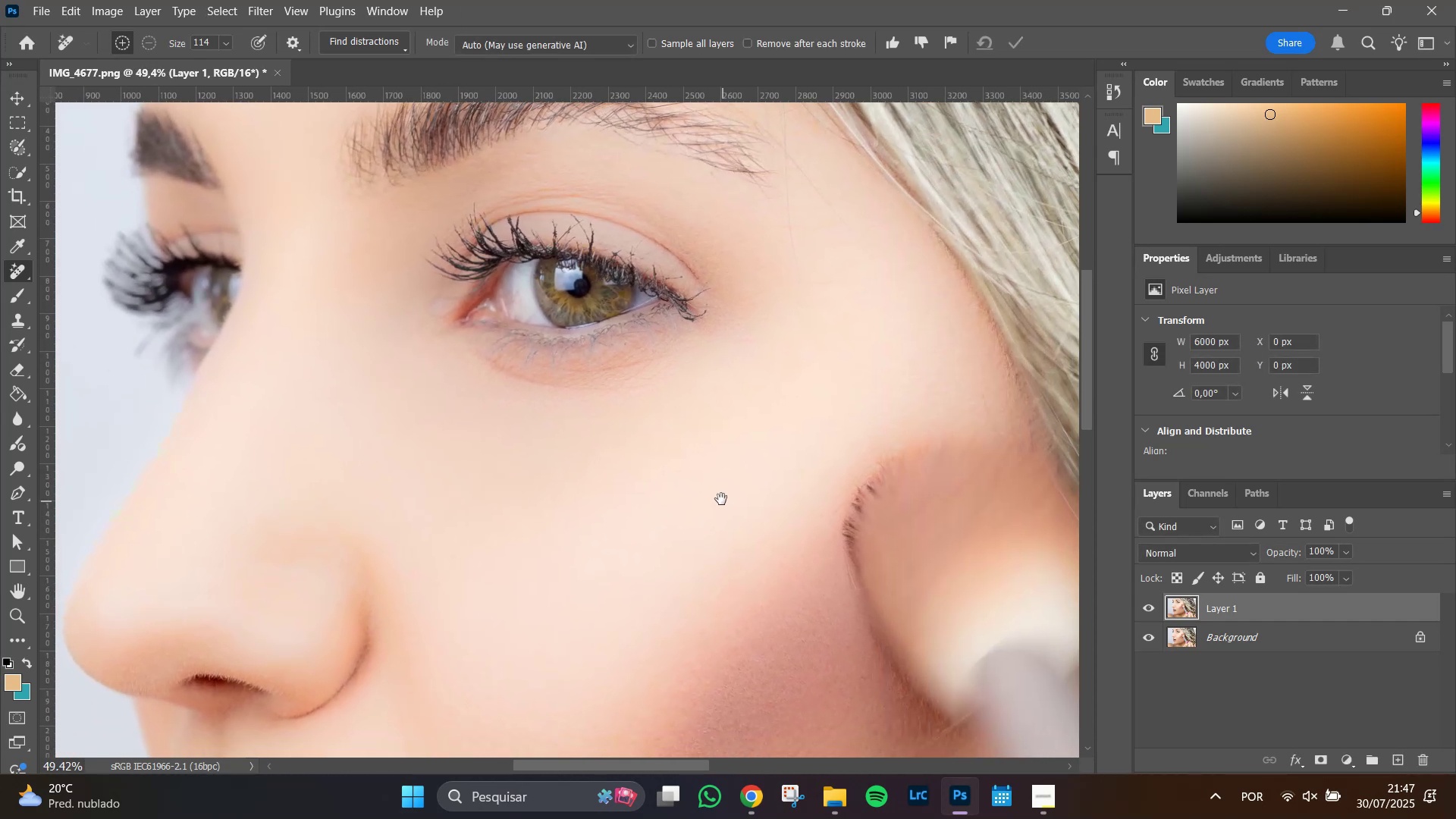 
left_click_drag(start_coordinate=[673, 516], to_coordinate=[778, 519])
 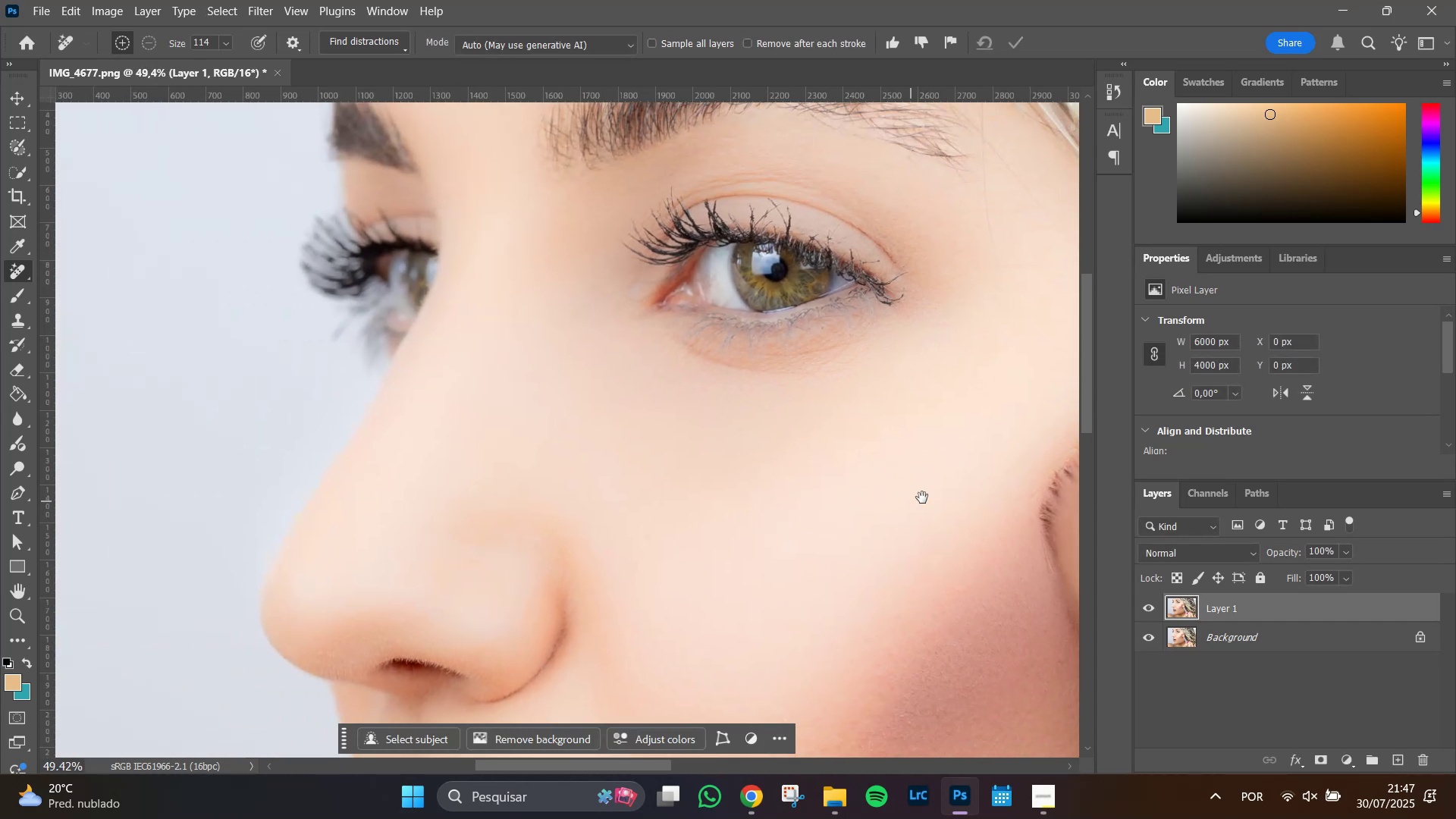 
left_click_drag(start_coordinate=[922, 497], to_coordinate=[721, 499])
 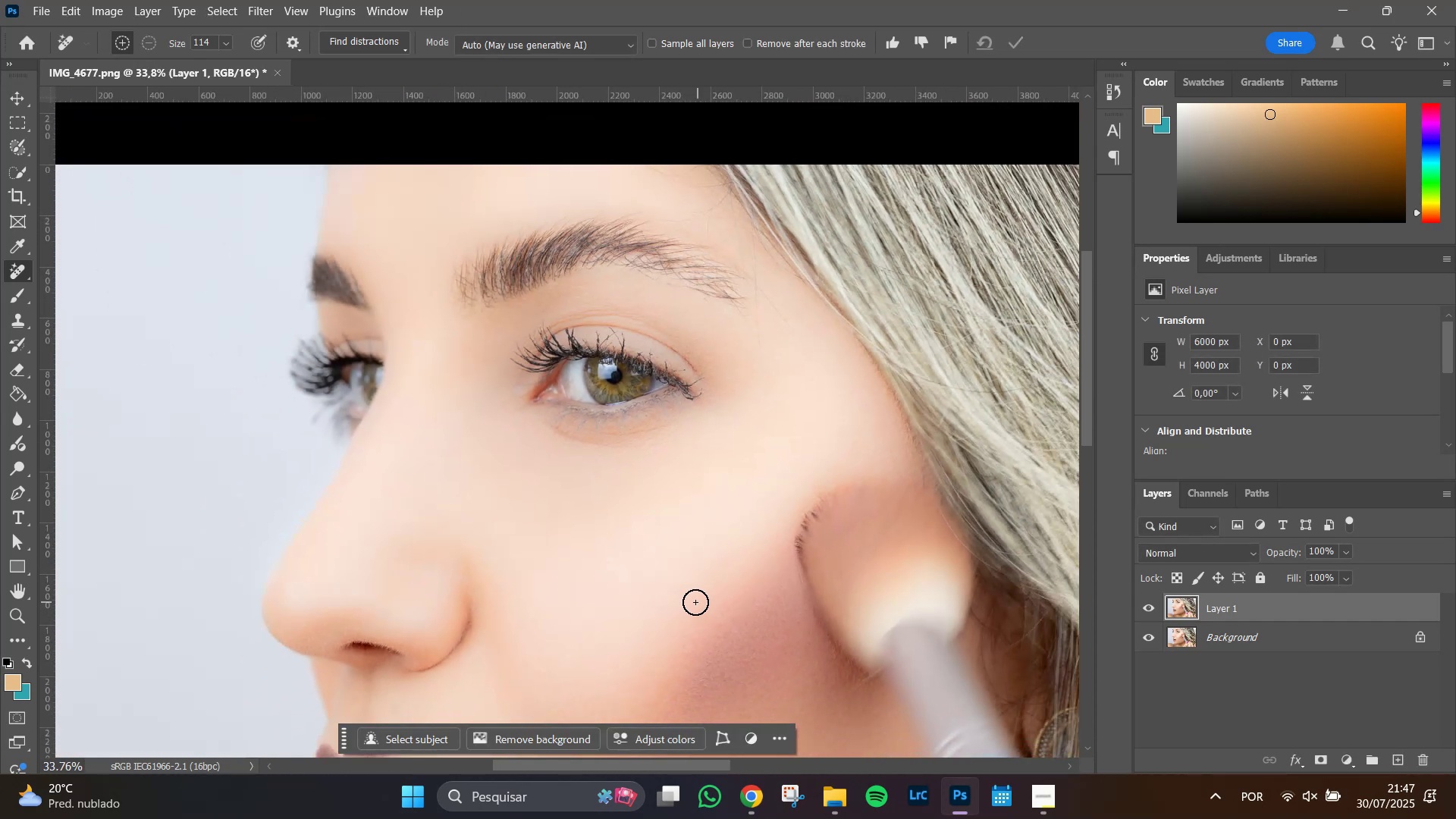 
hold_key(key=Space, duration=0.72)
 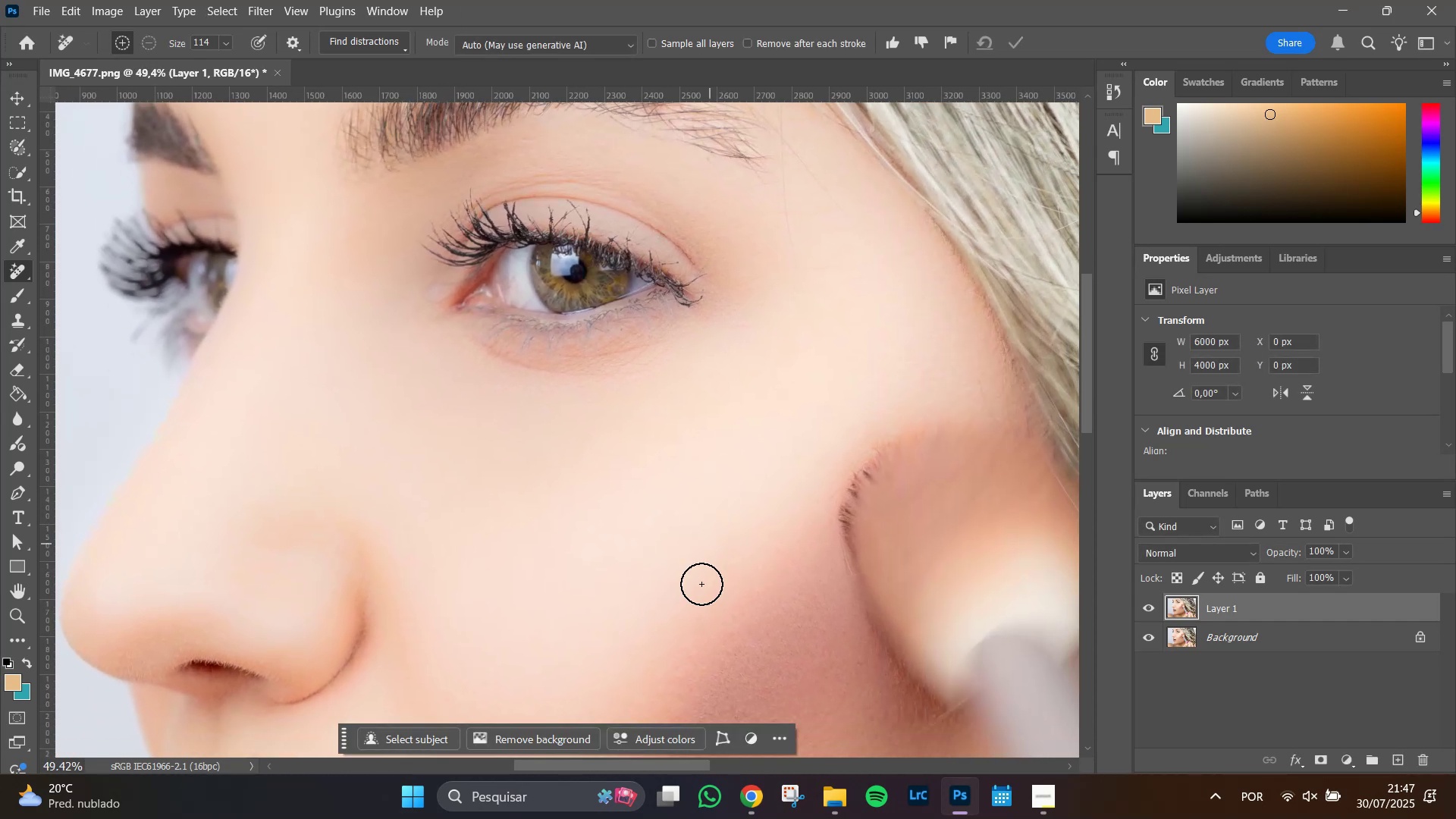 
hold_key(key=AltLeft, duration=1.03)
scroll: coordinate [695, 601], scroll_direction: down, amount: 7.0
 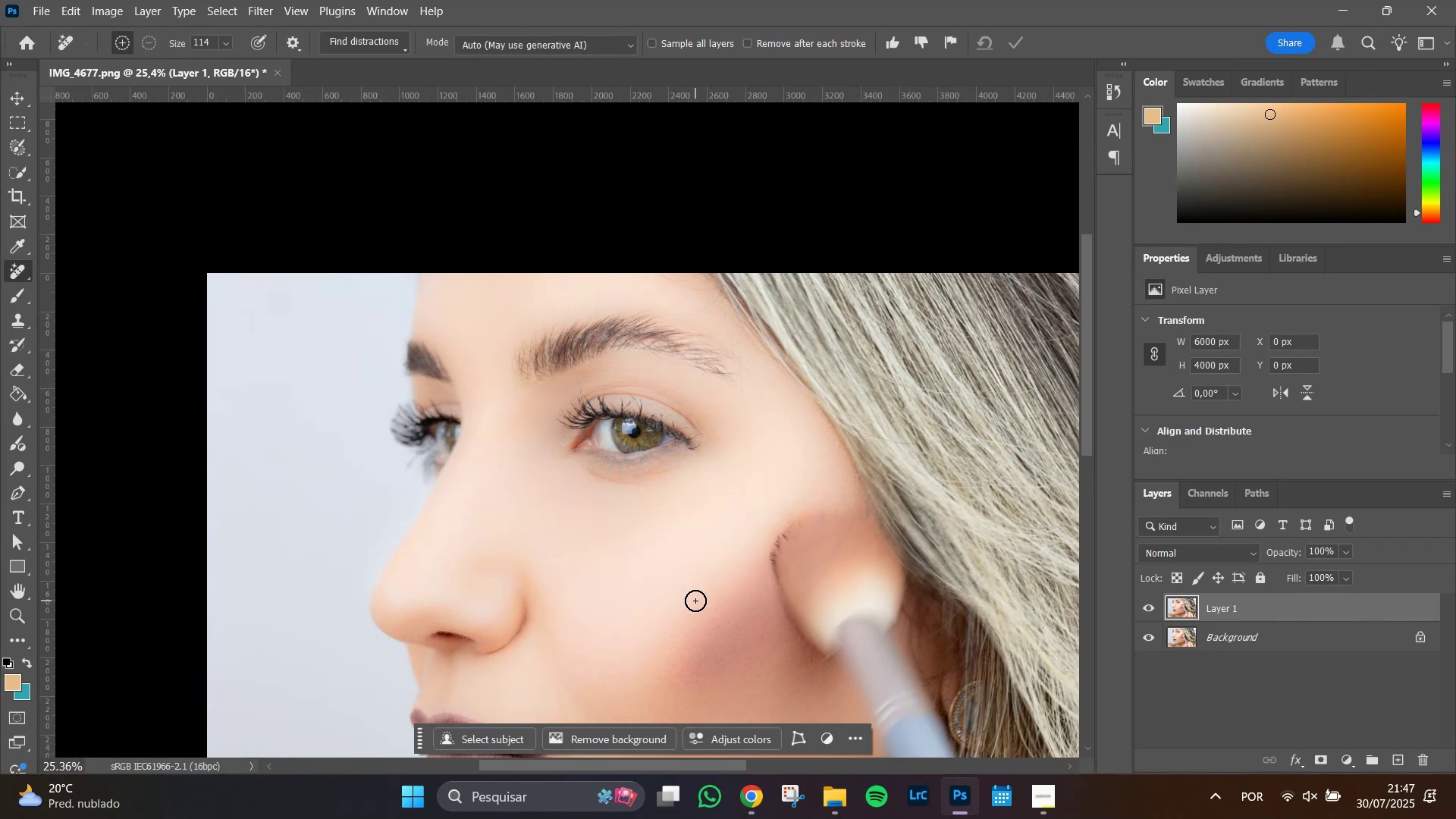 
hold_key(key=Space, duration=1.13)
 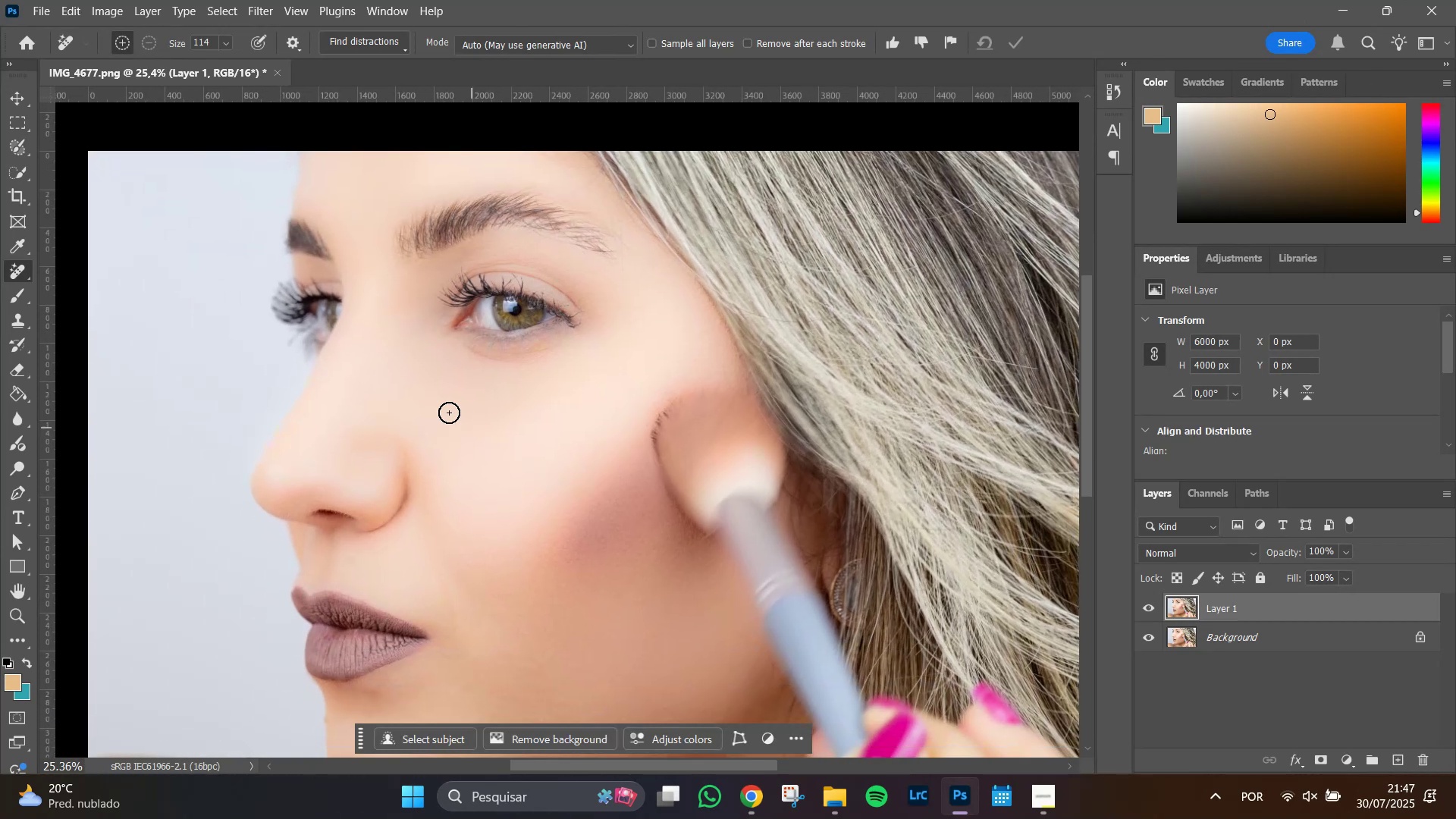 
left_click_drag(start_coordinate=[697, 607], to_coordinate=[578, 485])
 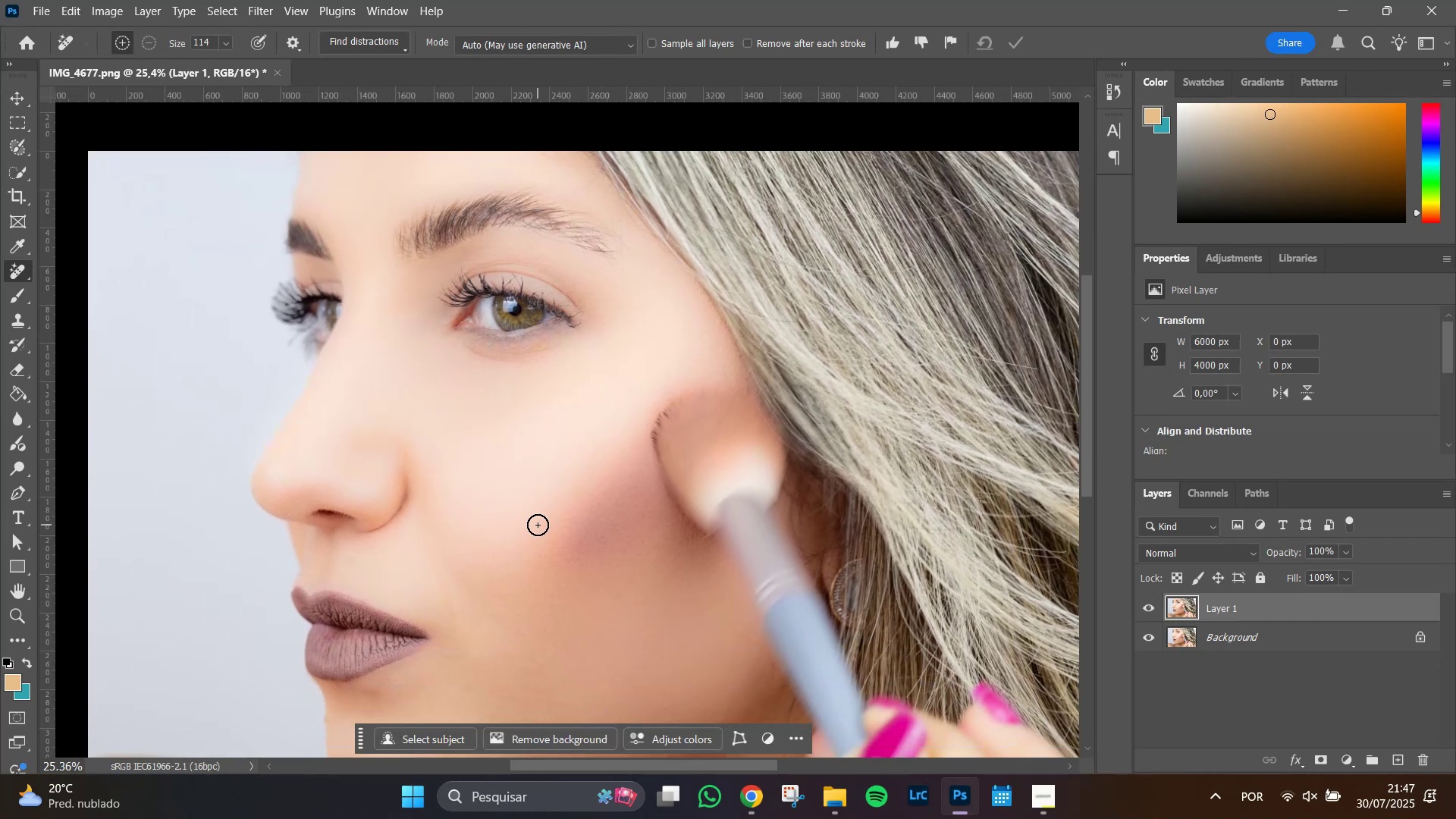 
hold_key(key=AltLeft, duration=0.37)
scroll: coordinate [538, 525], scroll_direction: down, amount: 3.0
 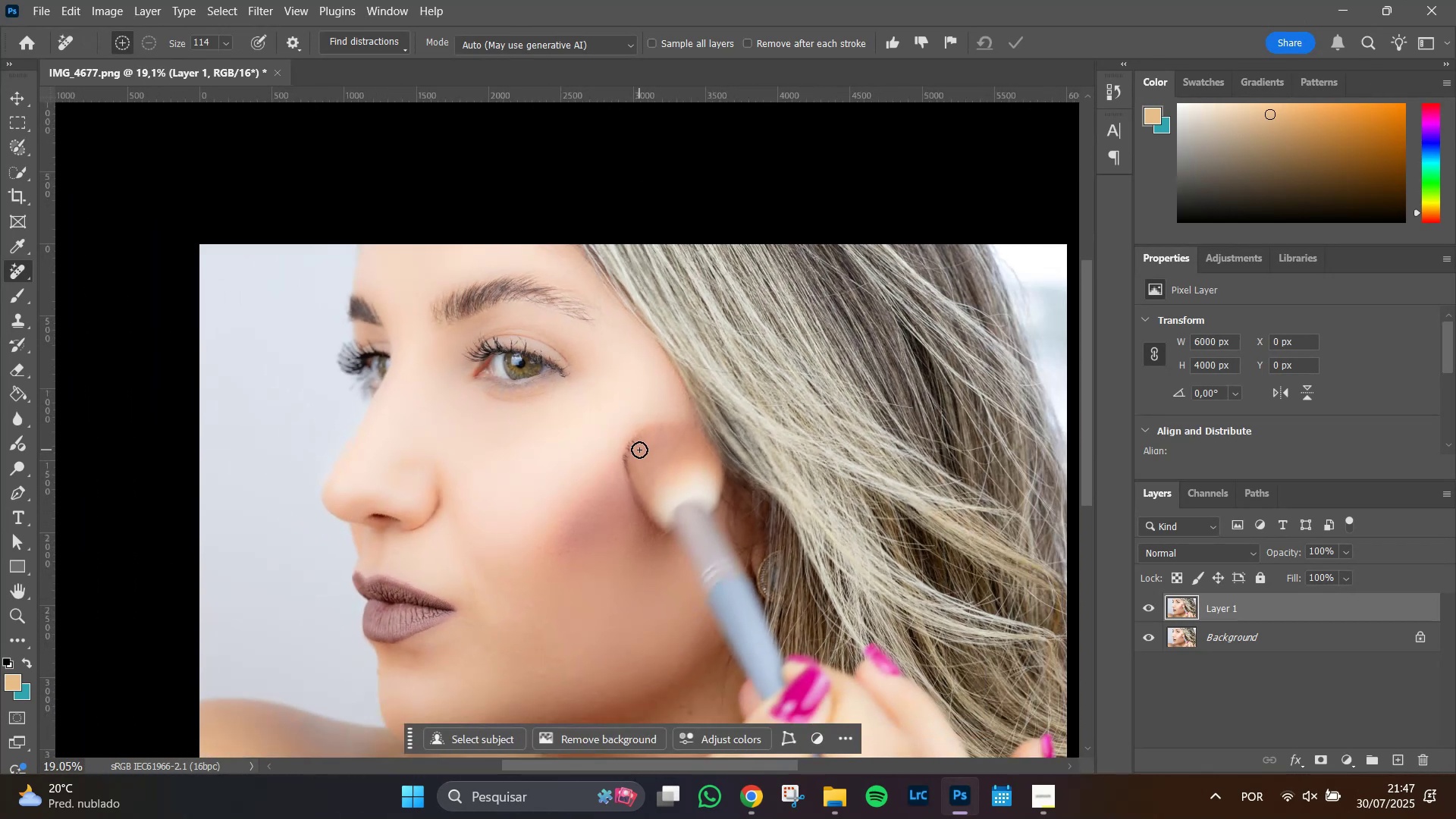 
hold_key(key=Space, duration=1.51)
 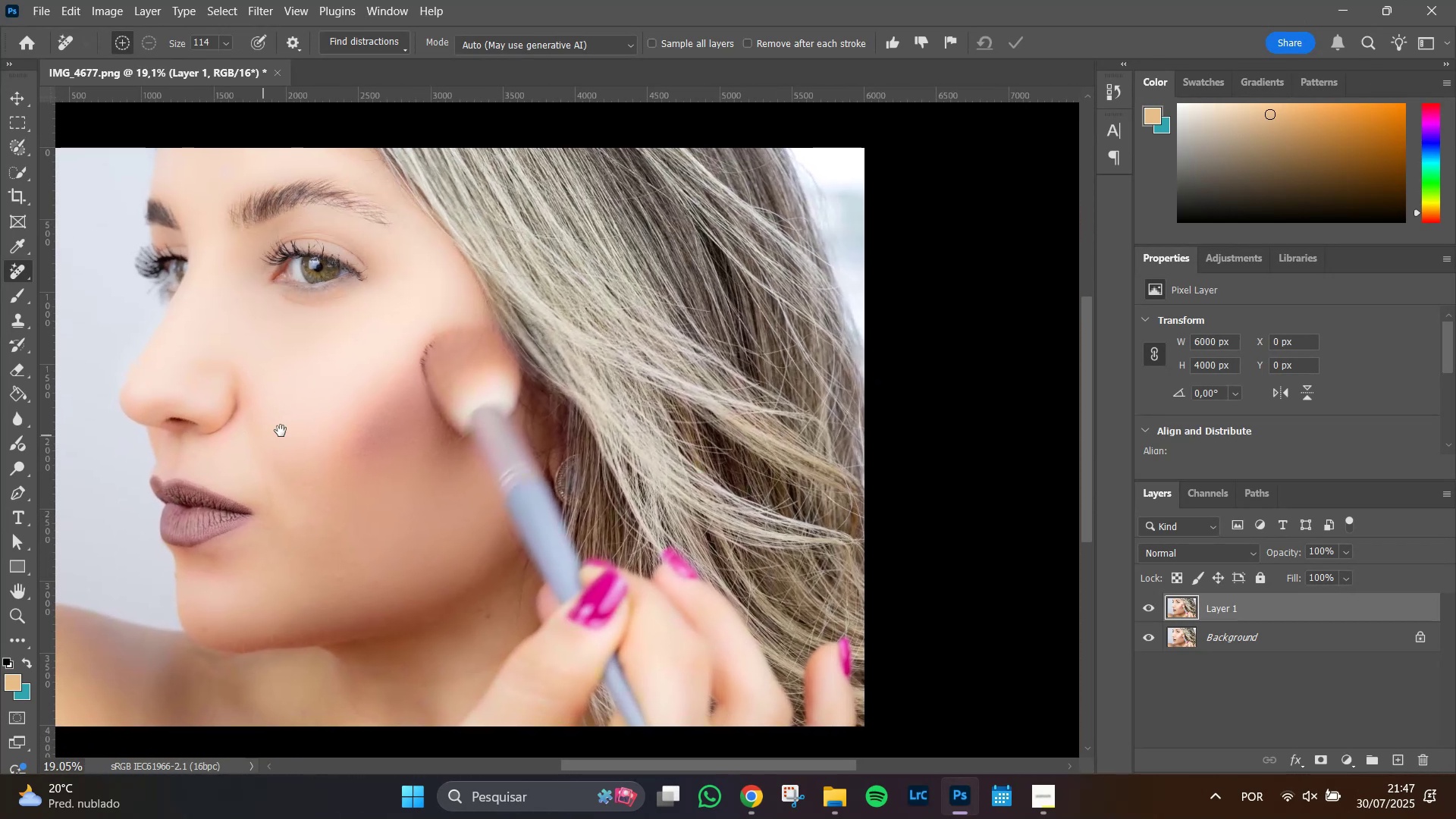 
left_click_drag(start_coordinate=[450, 538], to_coordinate=[362, 391])
 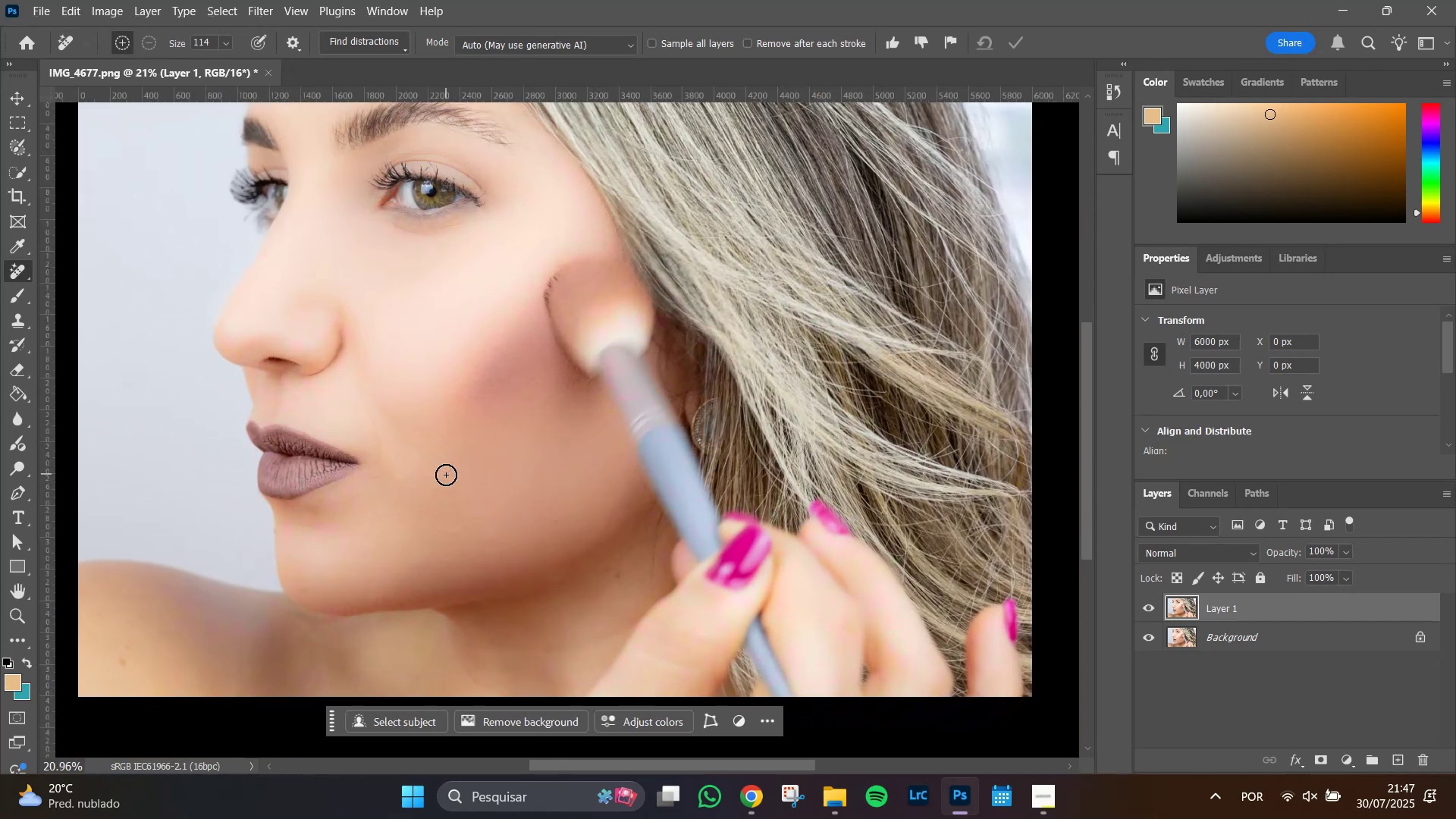 
hold_key(key=Space, duration=1.37)
 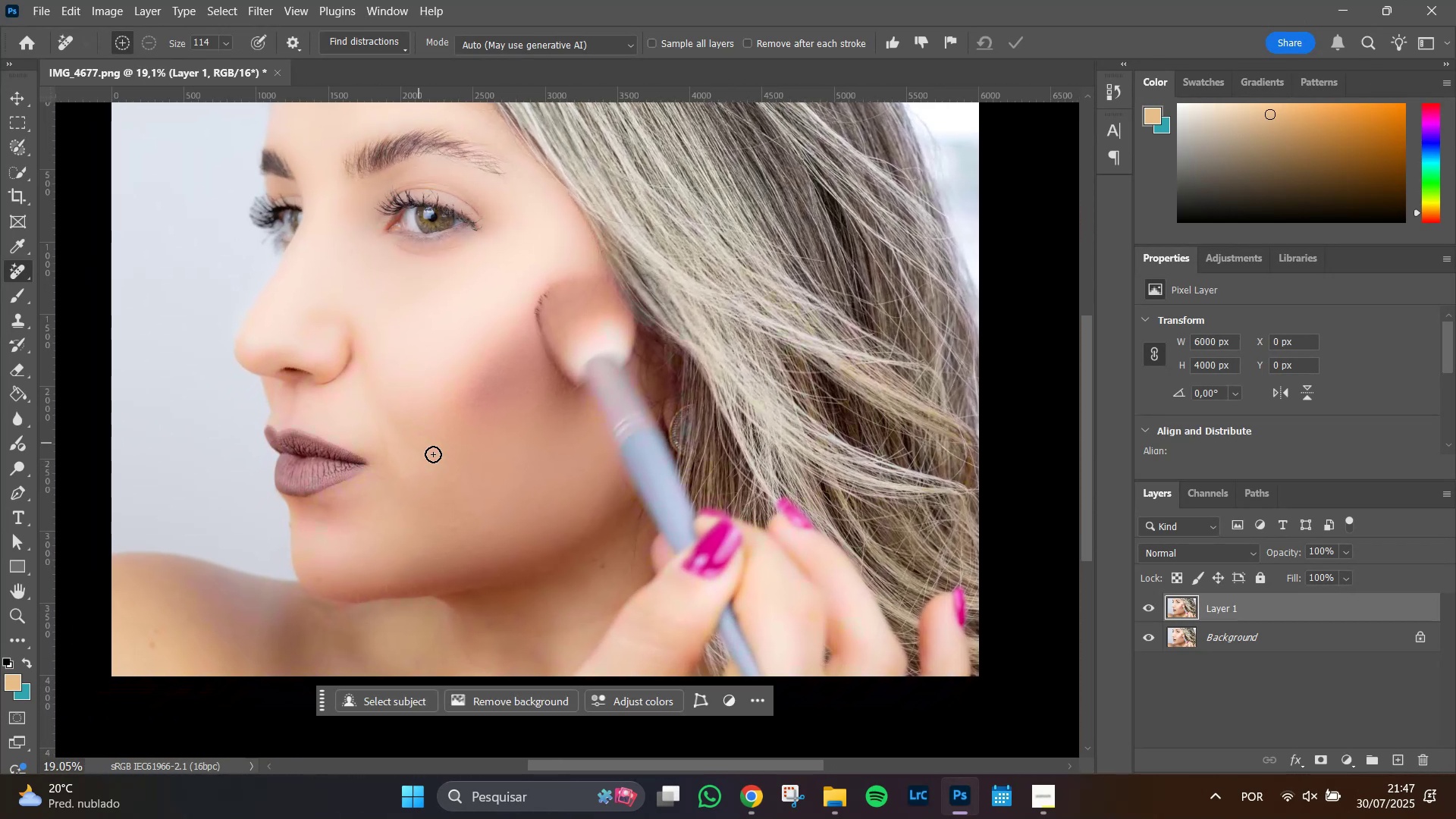 
hold_key(key=AltLeft, duration=1.13)
scroll: coordinate [447, 482], scroll_direction: up, amount: 10.0
 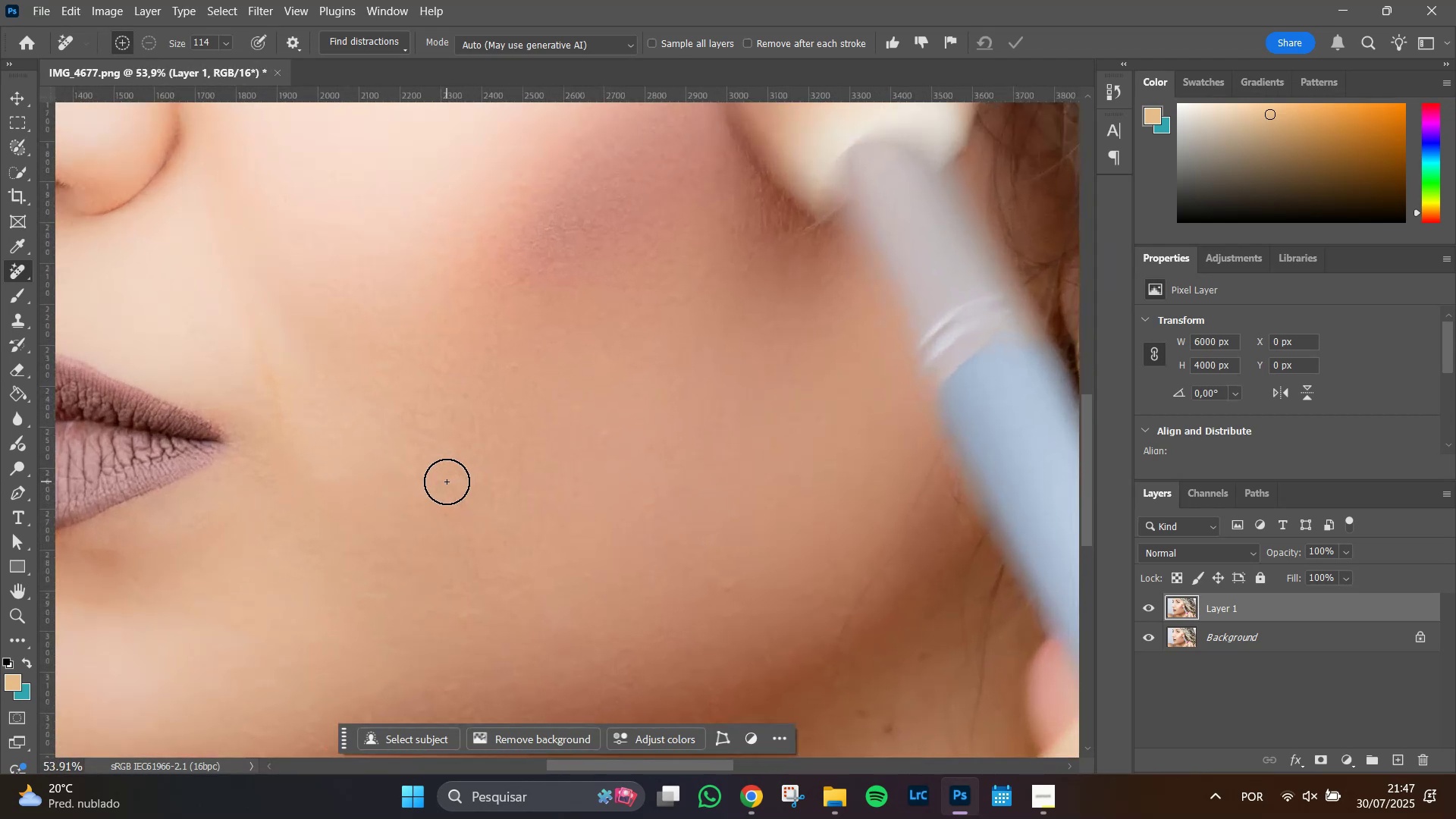 
hold_key(key=Space, duration=1.51)
 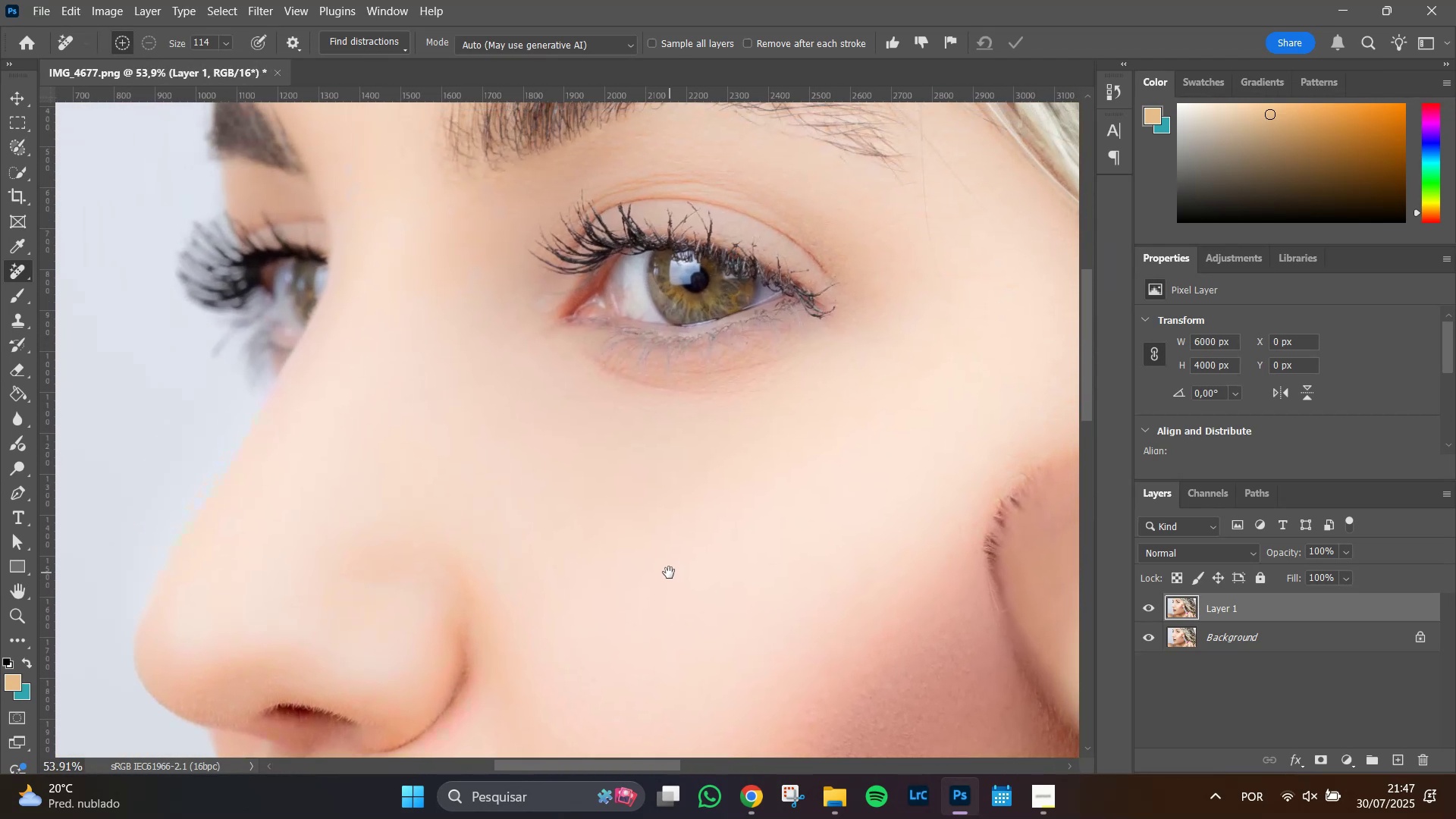 
left_click_drag(start_coordinate=[434, 339], to_coordinate=[662, 564])
 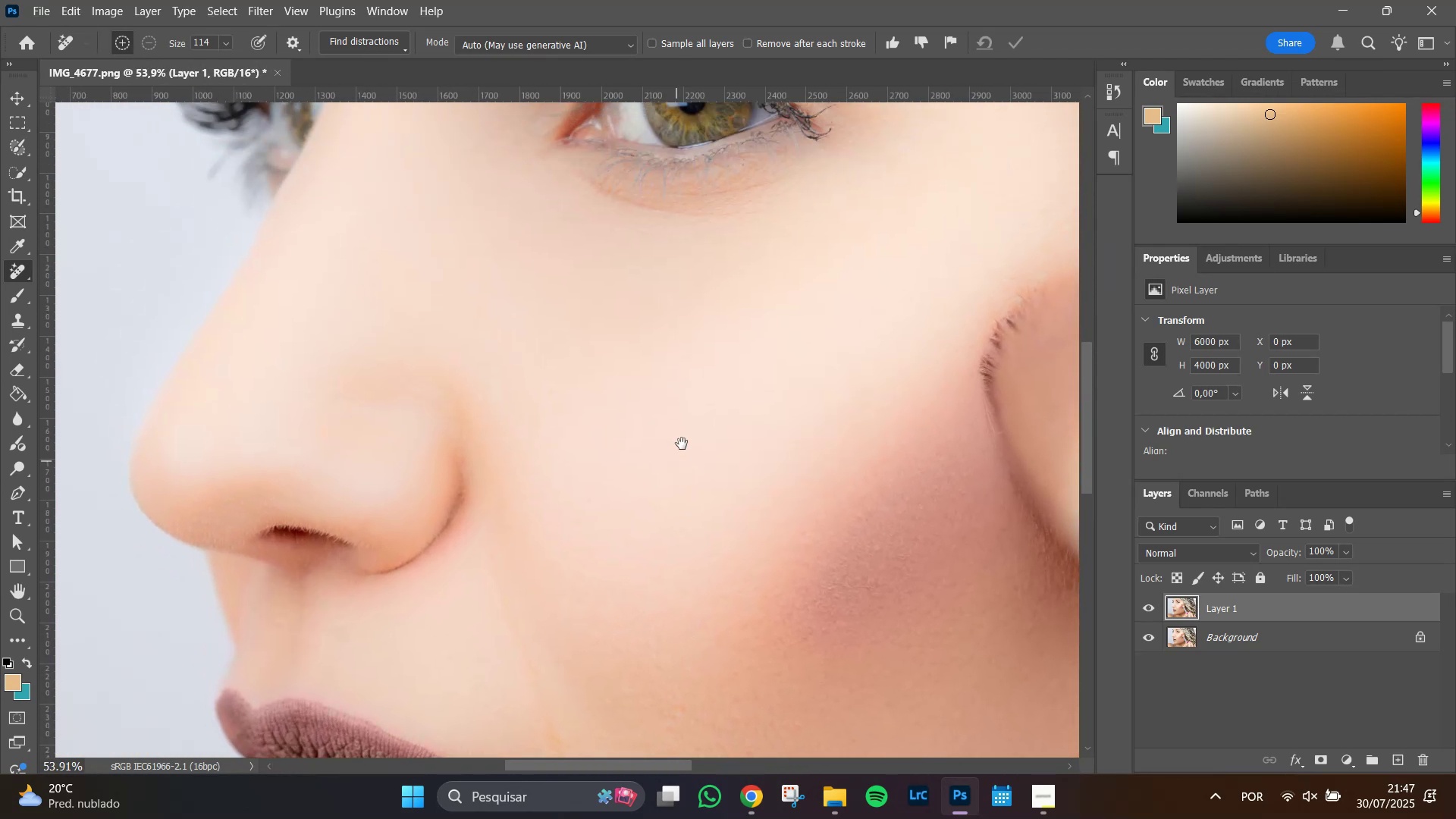 
left_click_drag(start_coordinate=[683, 435], to_coordinate=[670, 573])
 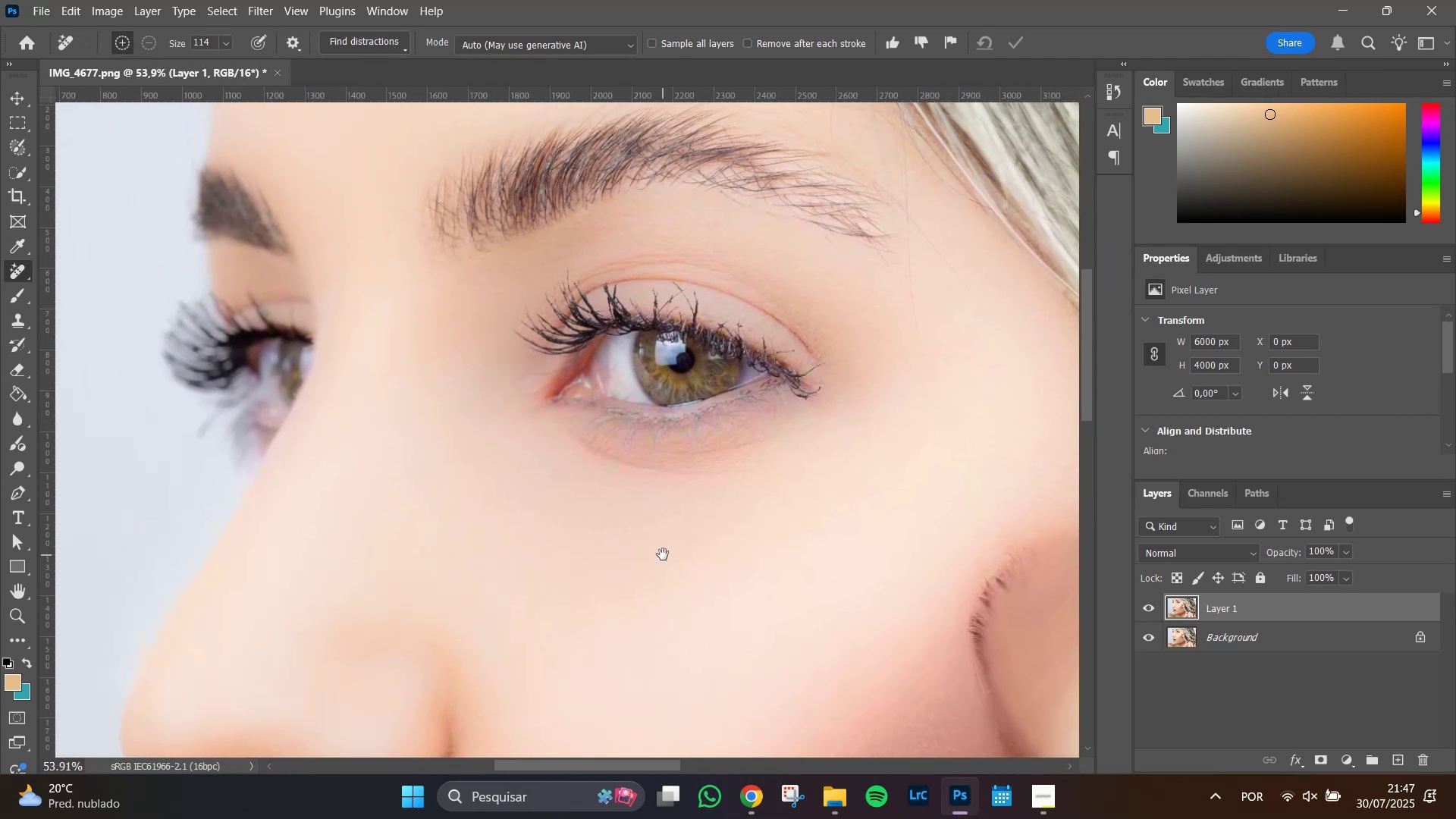 
hold_key(key=Space, duration=0.6)
 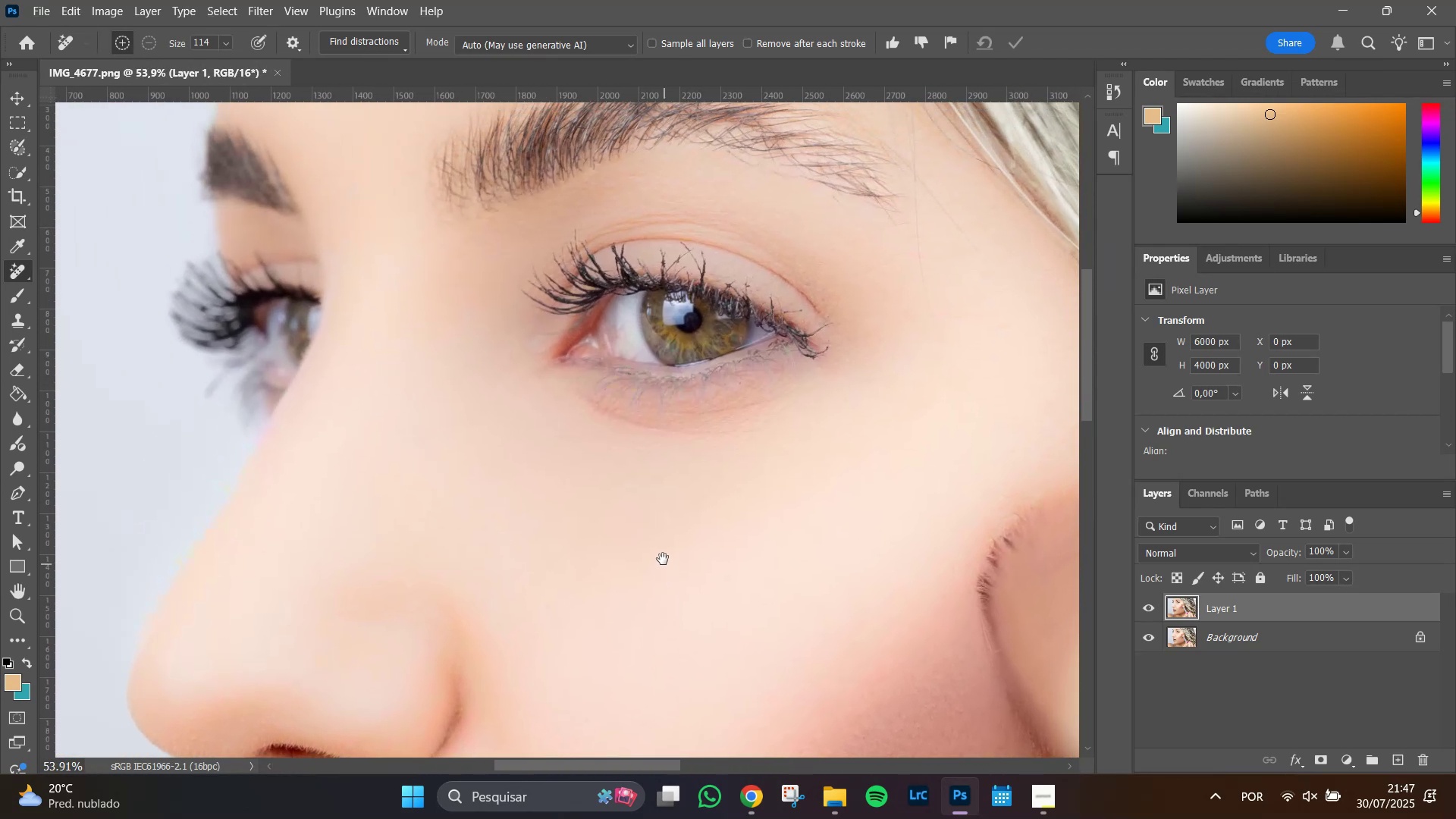 
hold_key(key=AltLeft, duration=1.01)
scroll: coordinate [659, 542], scroll_direction: down, amount: 7.0
 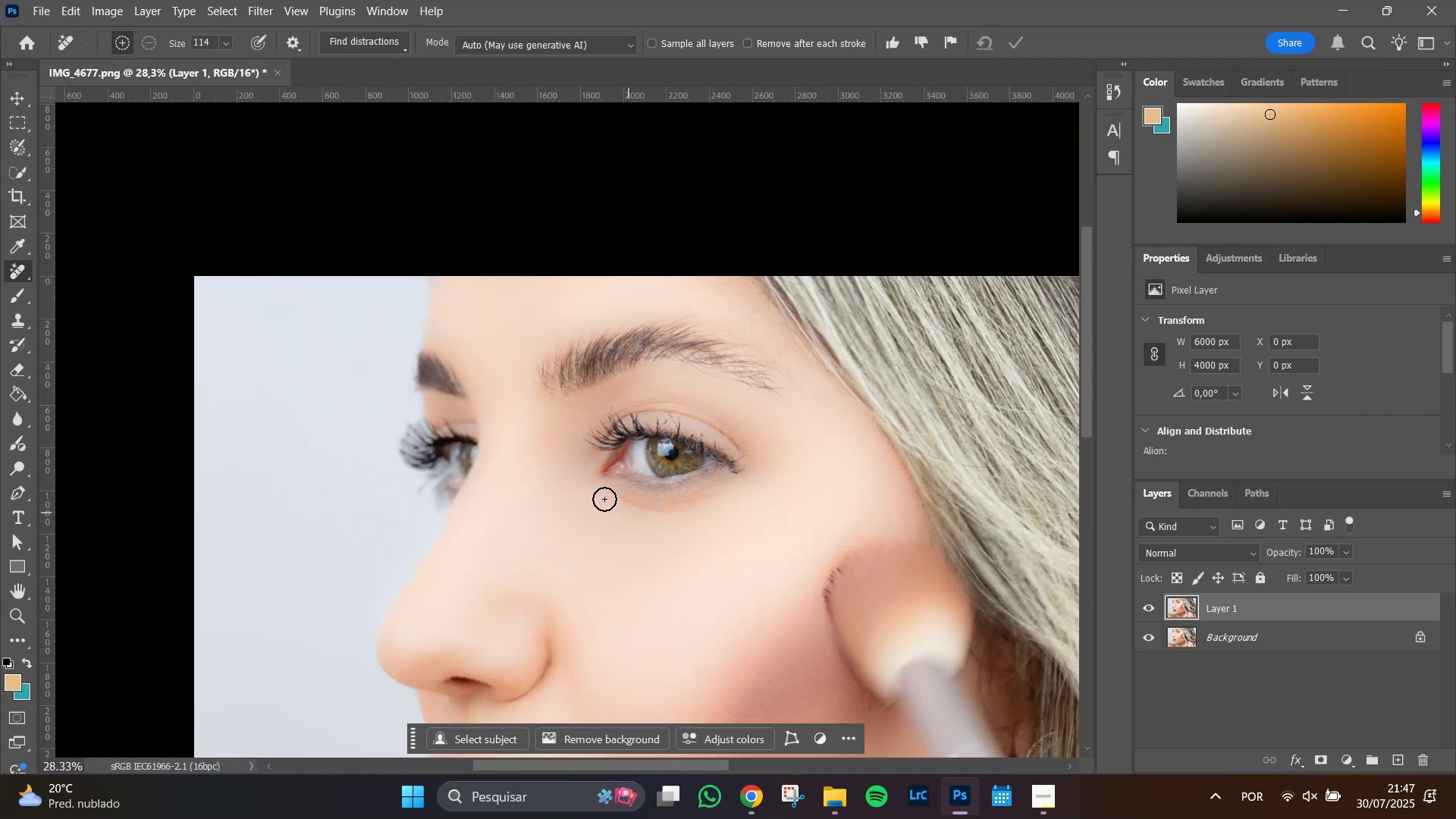 
hold_key(key=Space, duration=0.79)
 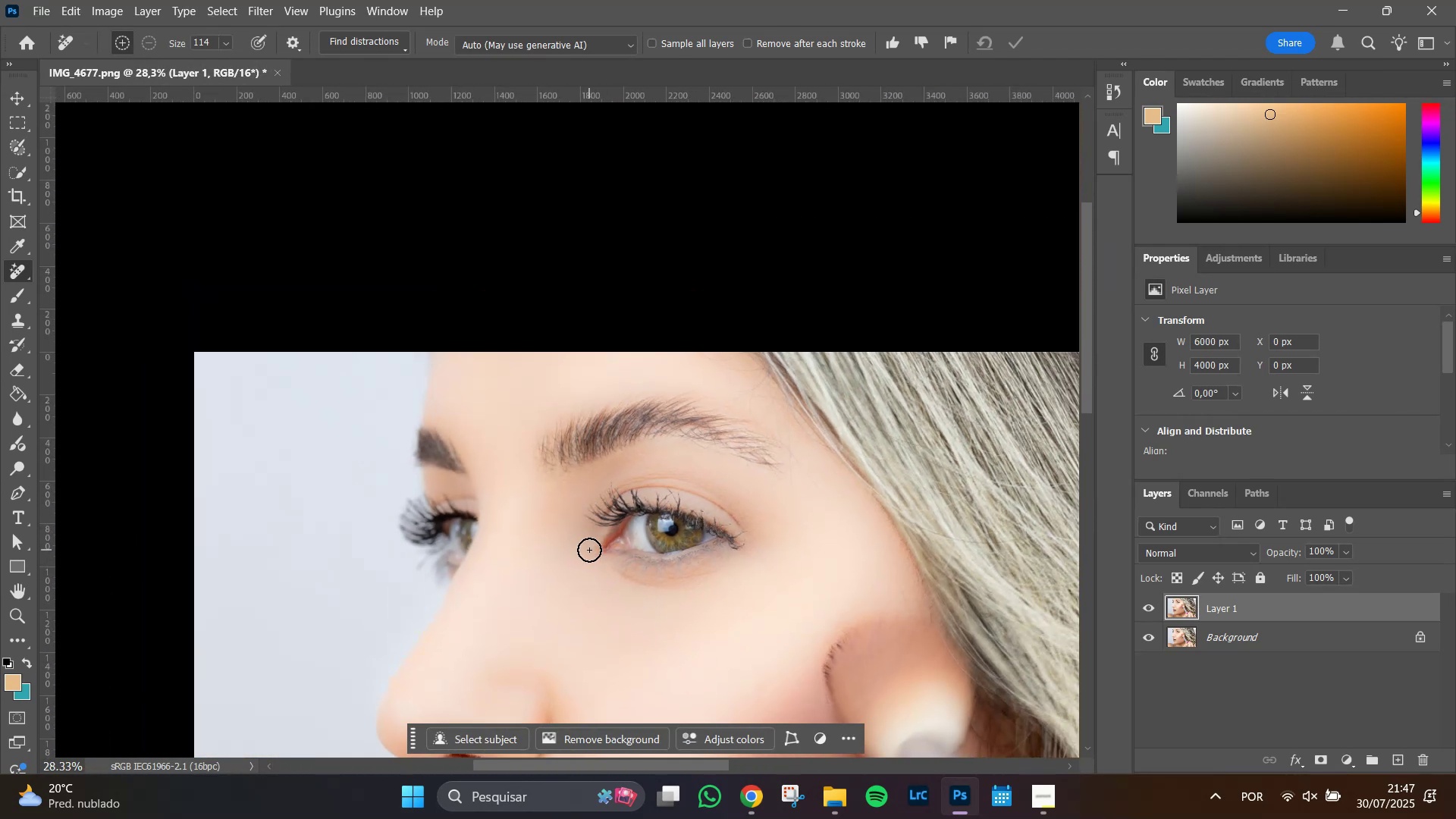 
scroll: coordinate [588, 487], scroll_direction: up, amount: 5.0
 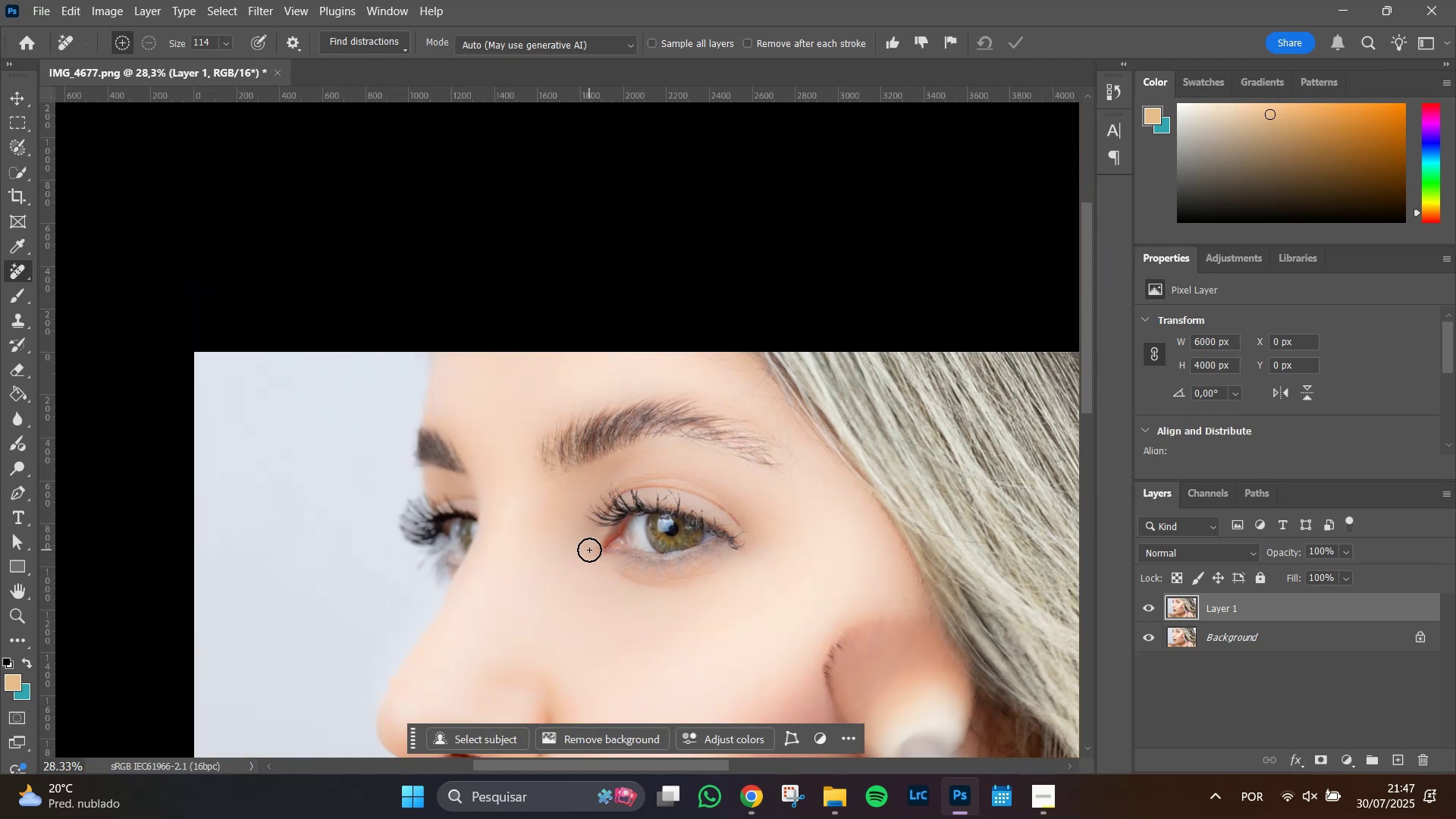 
hold_key(key=Space, duration=0.85)
 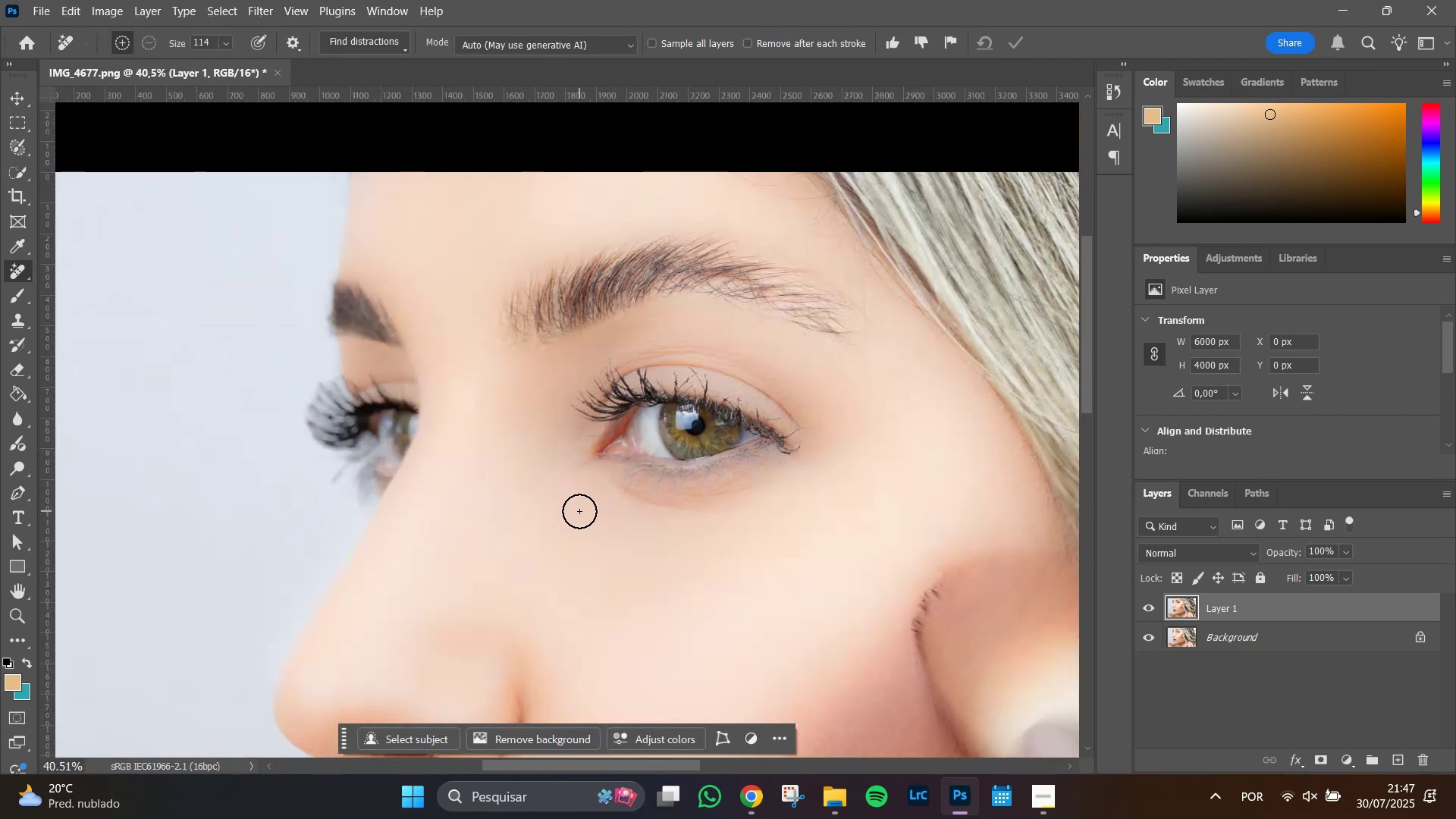 
left_click_drag(start_coordinate=[593, 561], to_coordinate=[582, 482])
 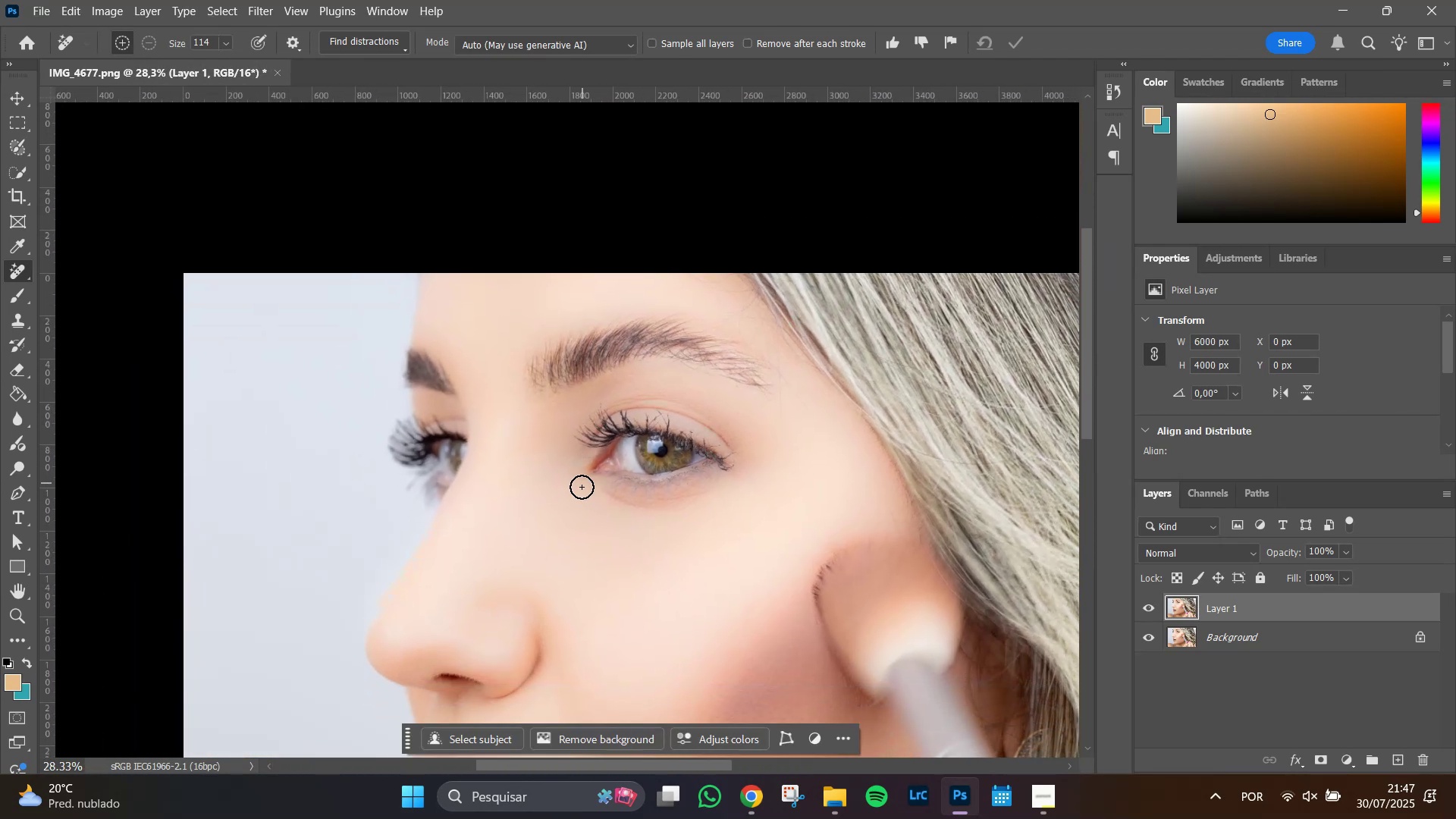 
hold_key(key=AltLeft, duration=0.7)
scroll: coordinate [579, 513], scroll_direction: up, amount: 8.0
 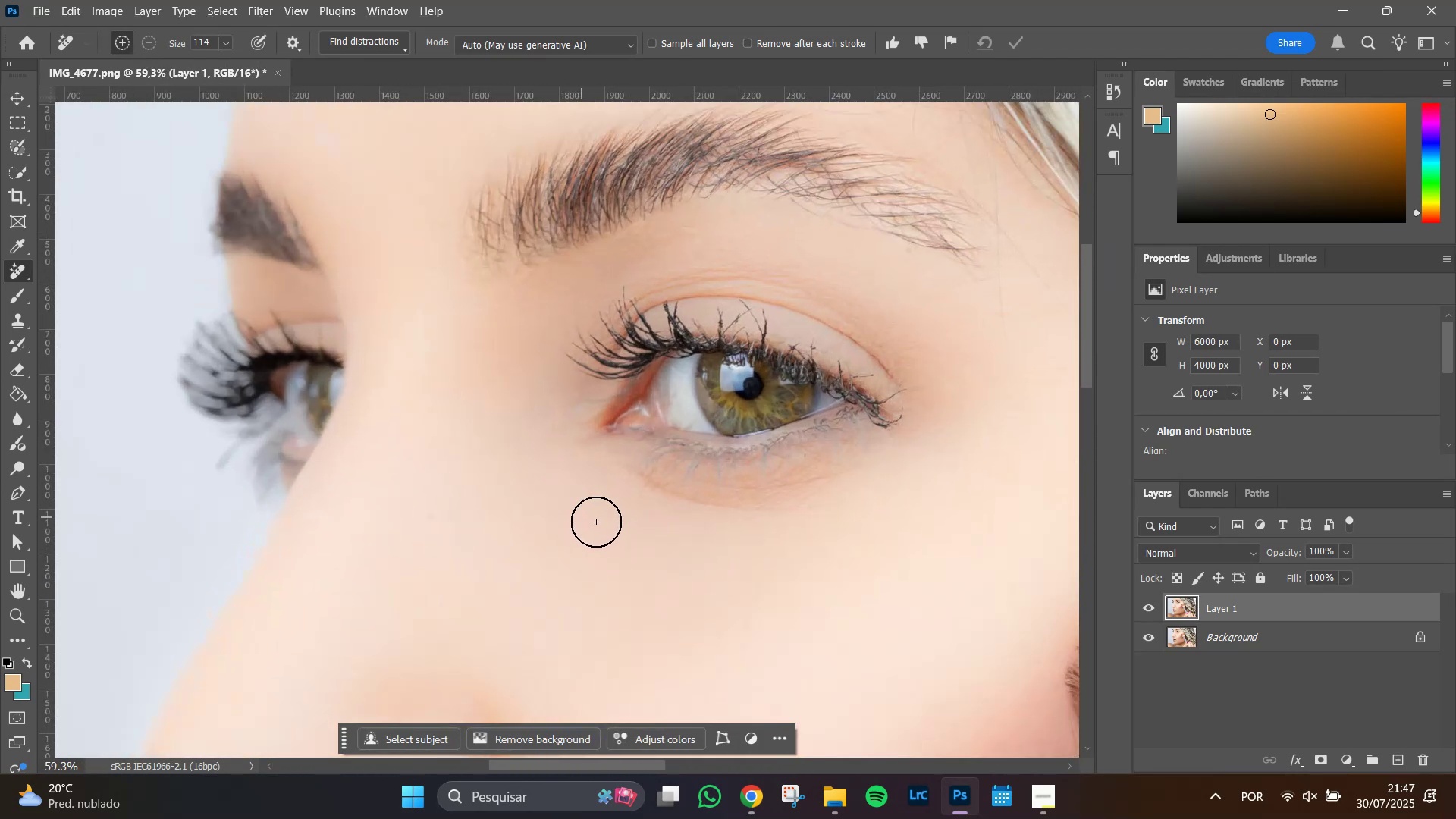 
hold_key(key=Space, duration=1.28)
 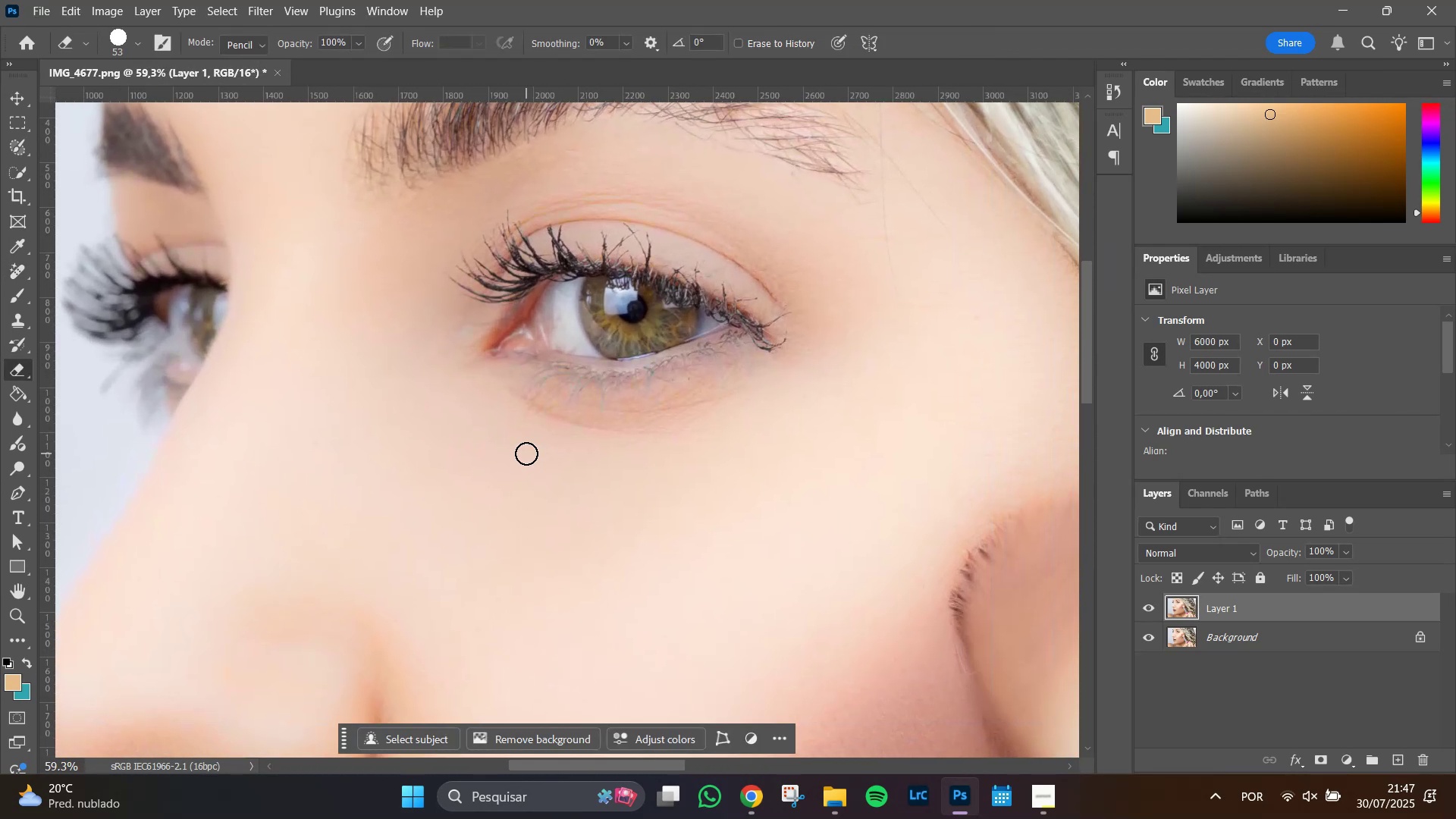 
left_click_drag(start_coordinate=[659, 535], to_coordinate=[543, 458])
 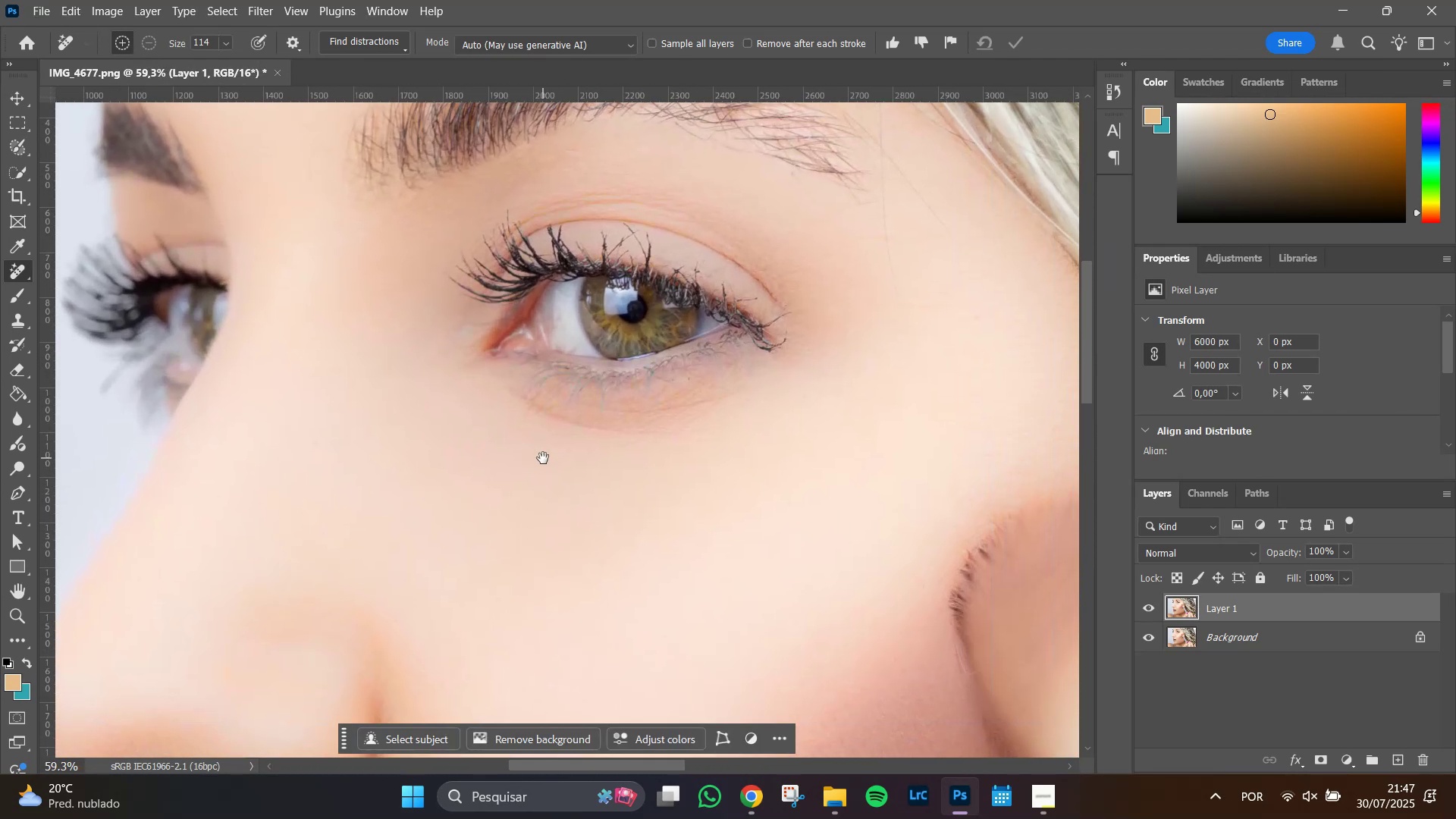 
type(ee)
 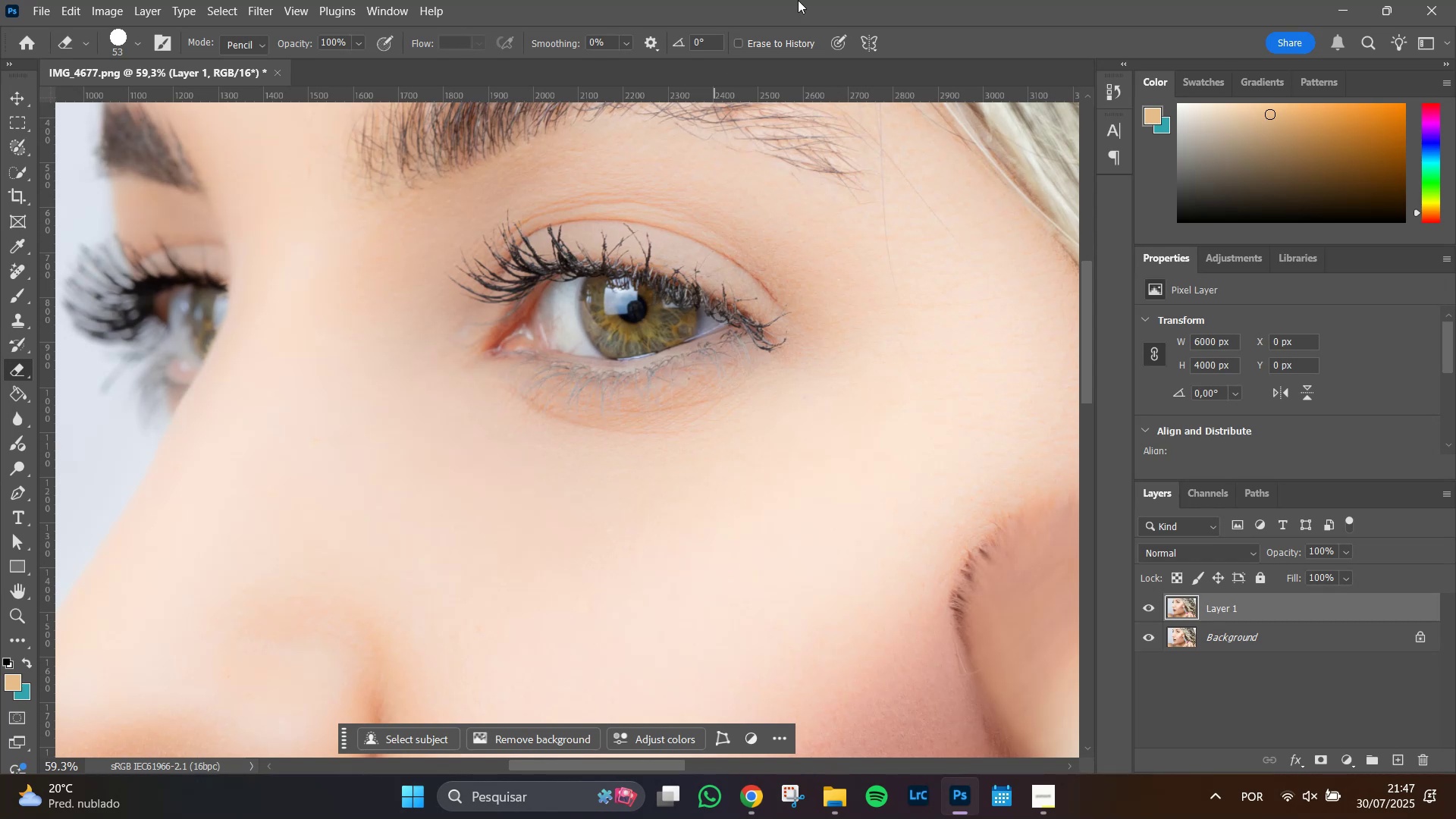 
left_click([798, 0])
 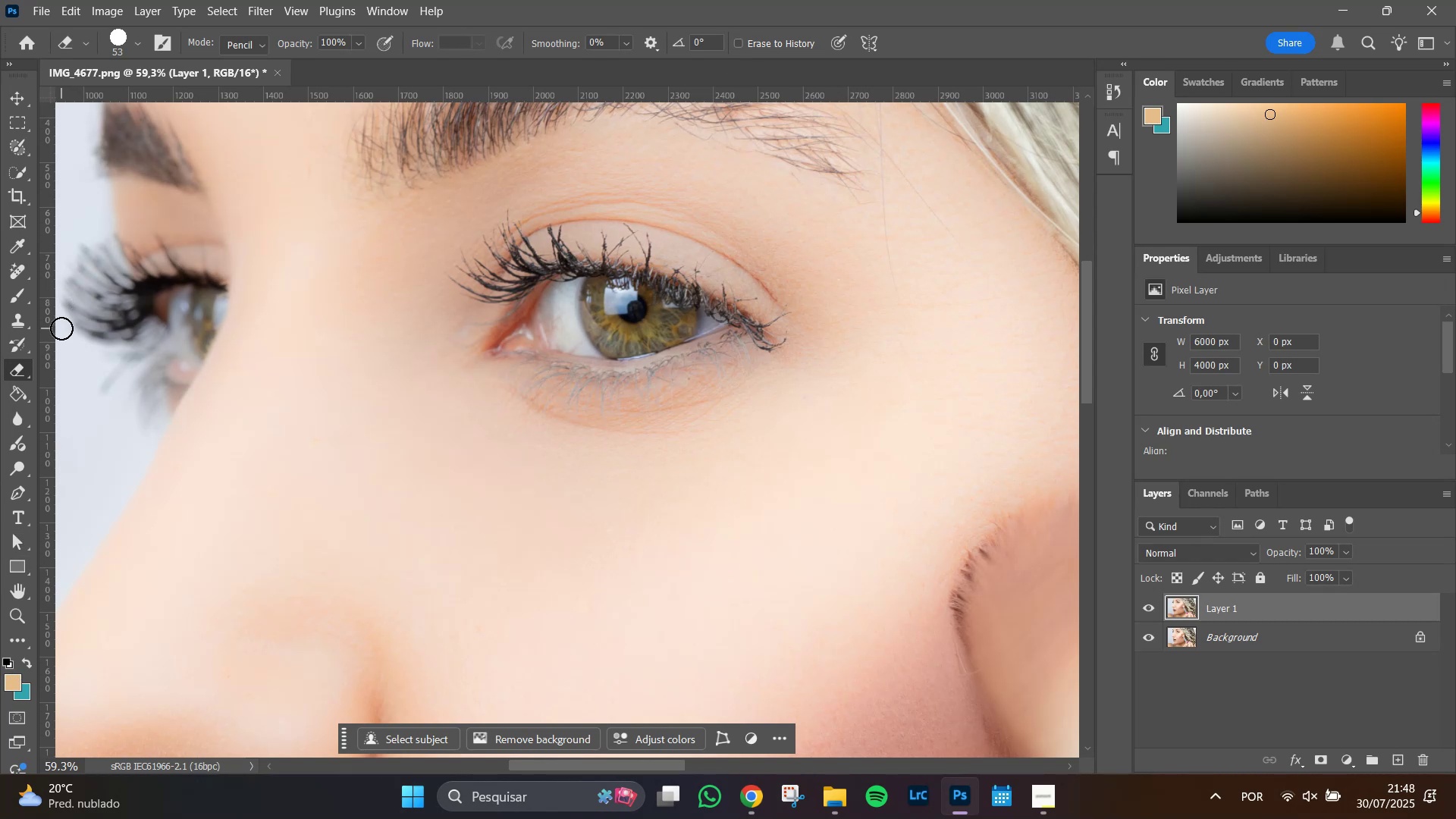 
wait(8.22)
 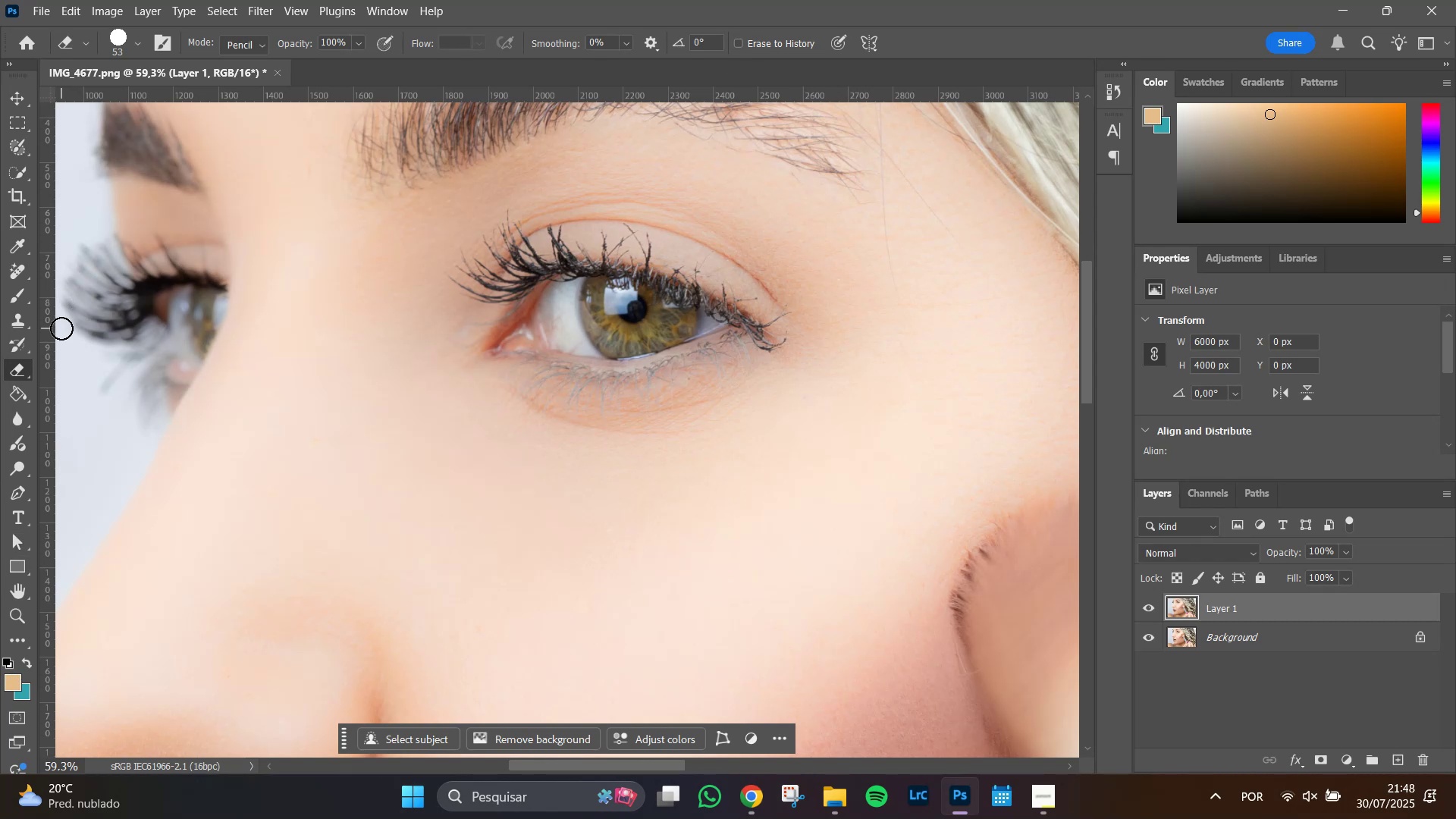 
left_click([14, 246])
 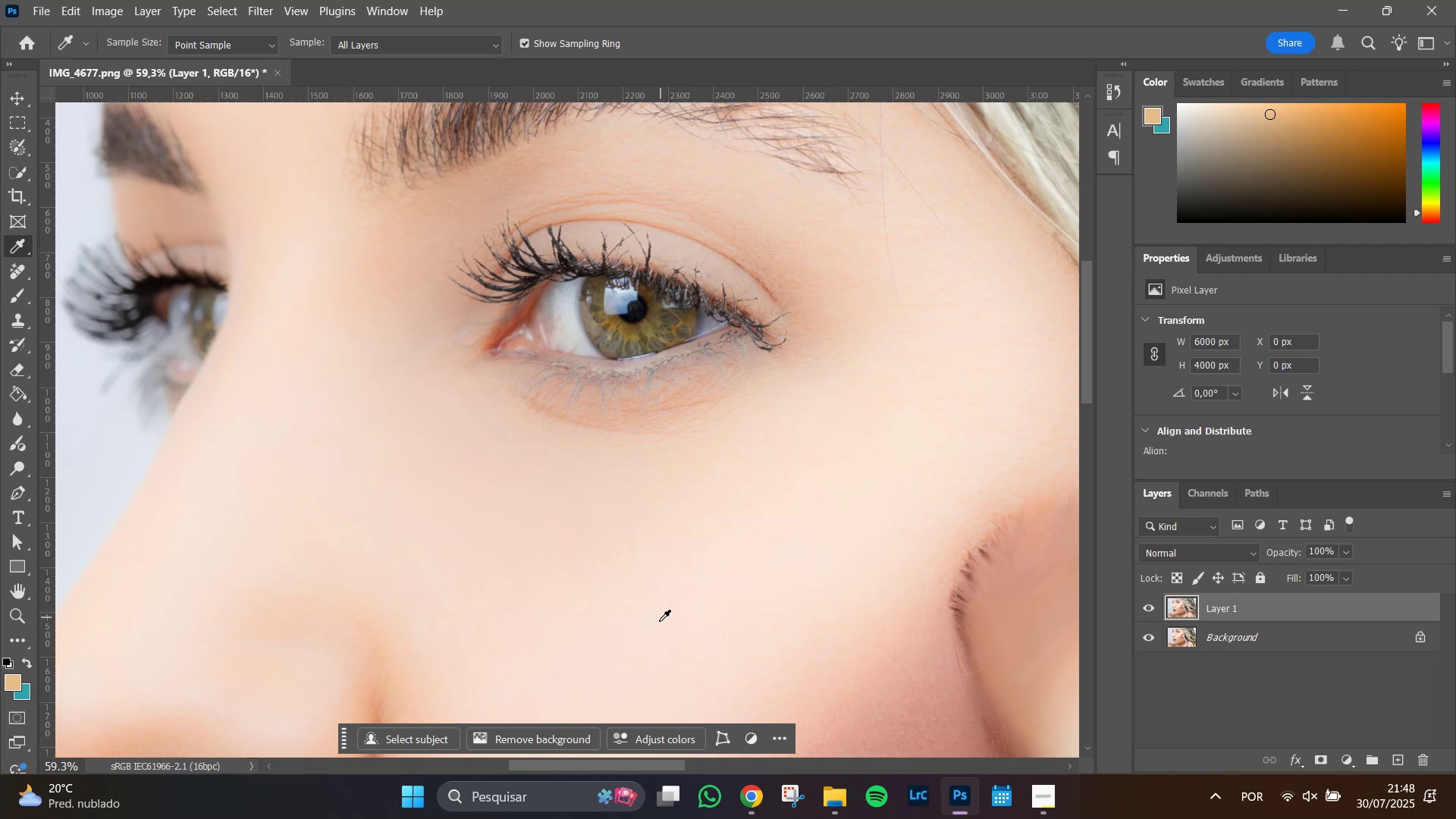 
left_click([658, 635])
 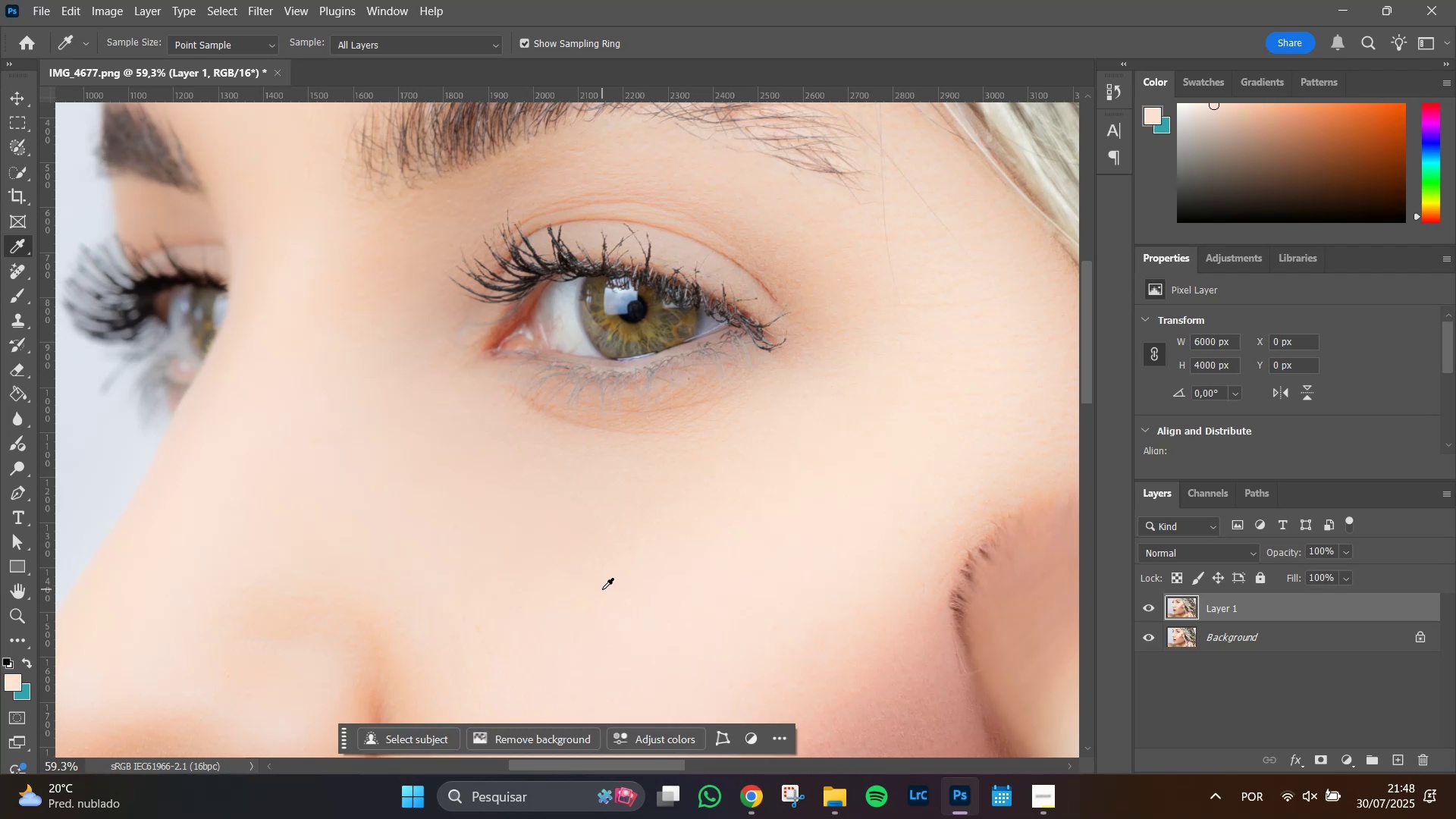 
left_click([15, 297])
 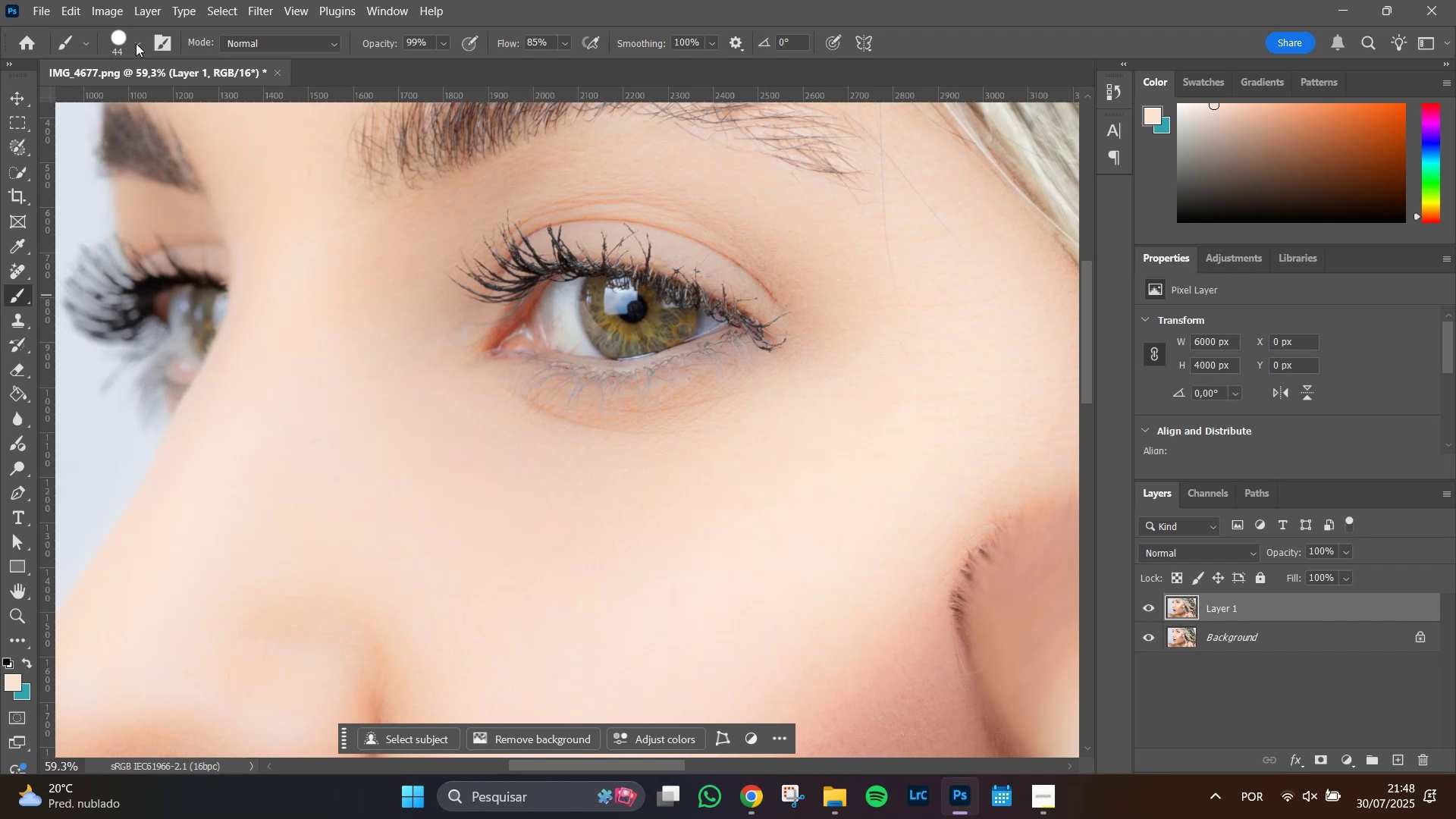 
wait(7.21)
 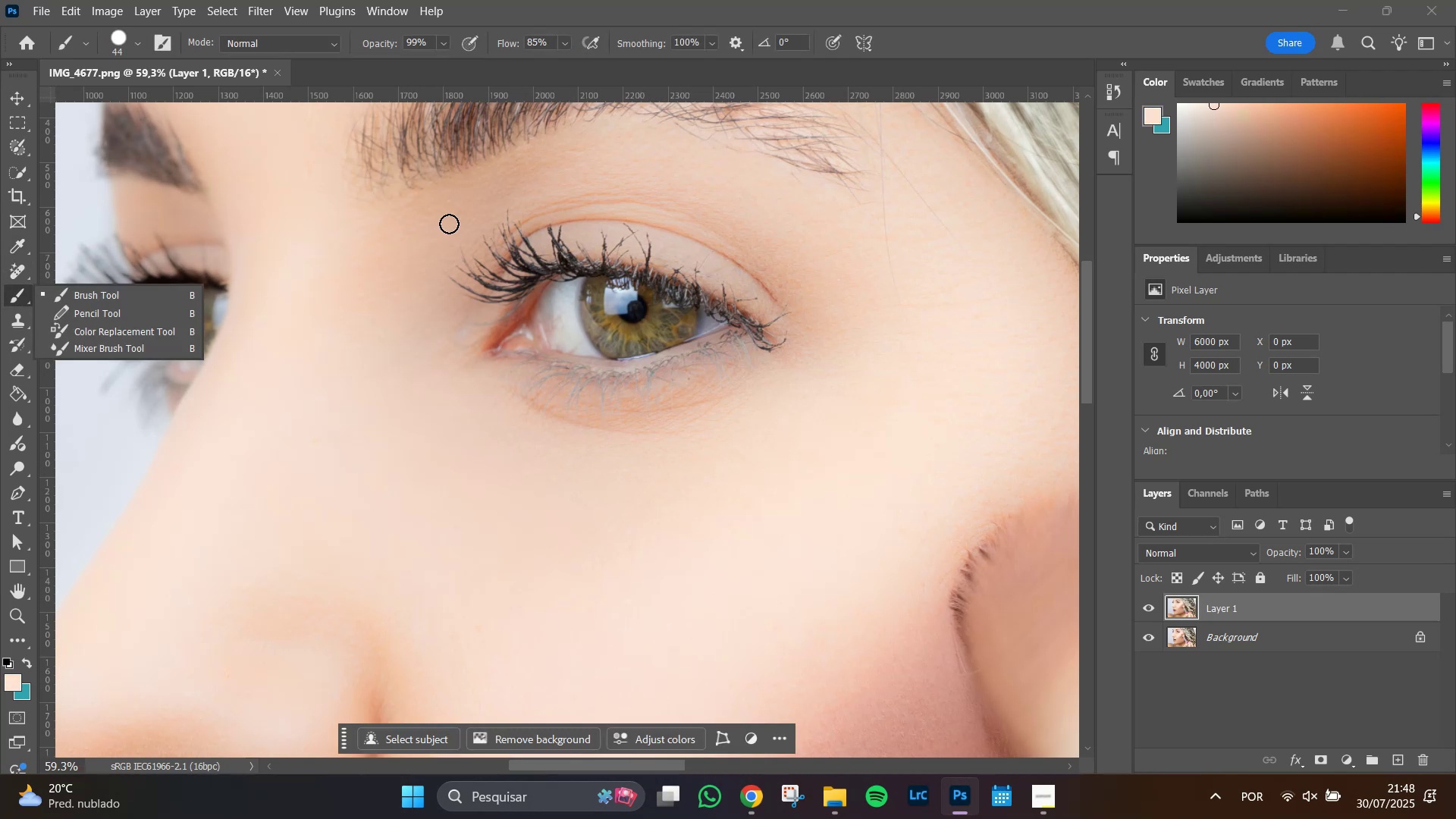 
left_click([135, 42])
 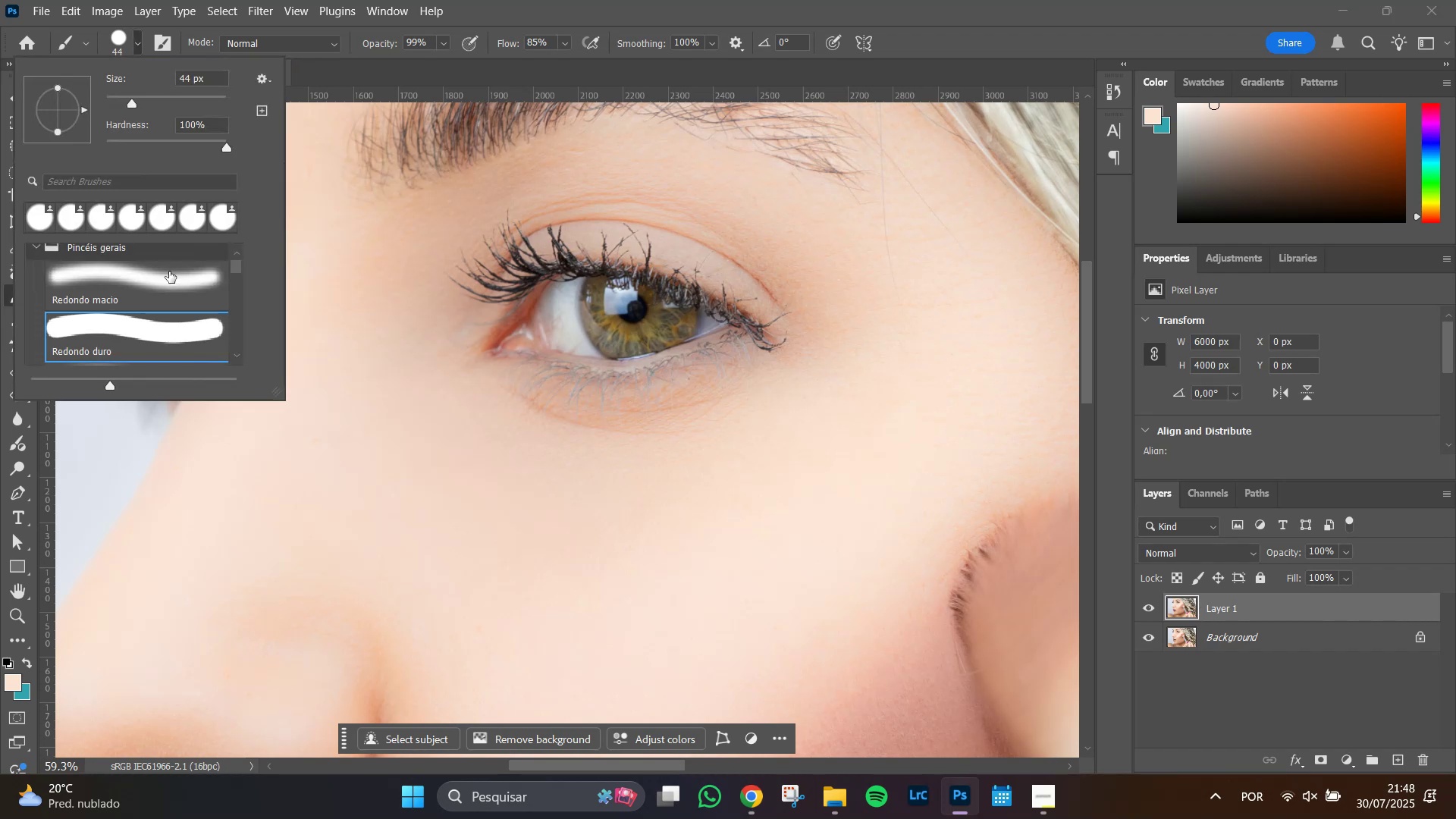 
left_click([165, 272])
 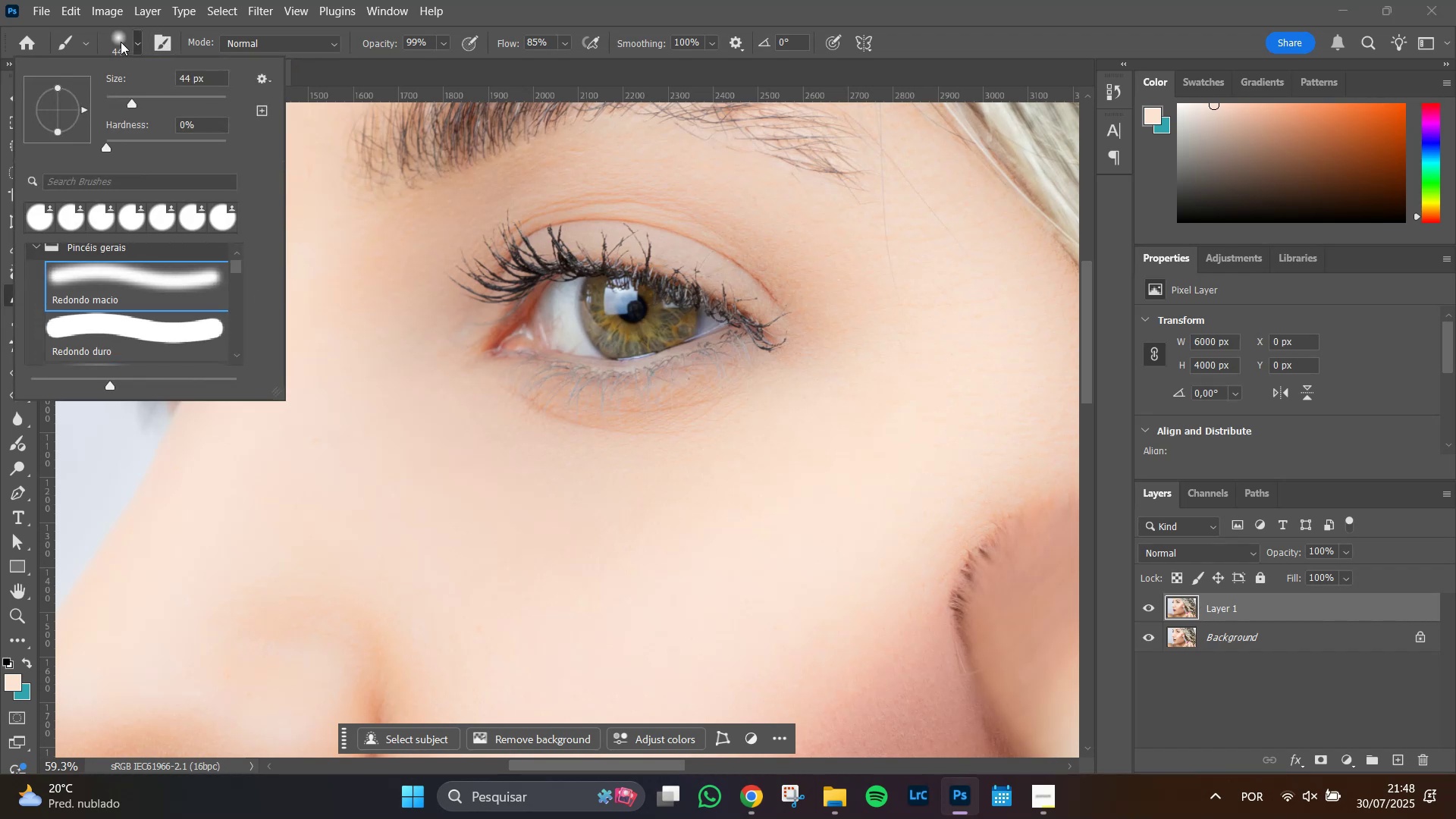 
left_click([140, 45])
 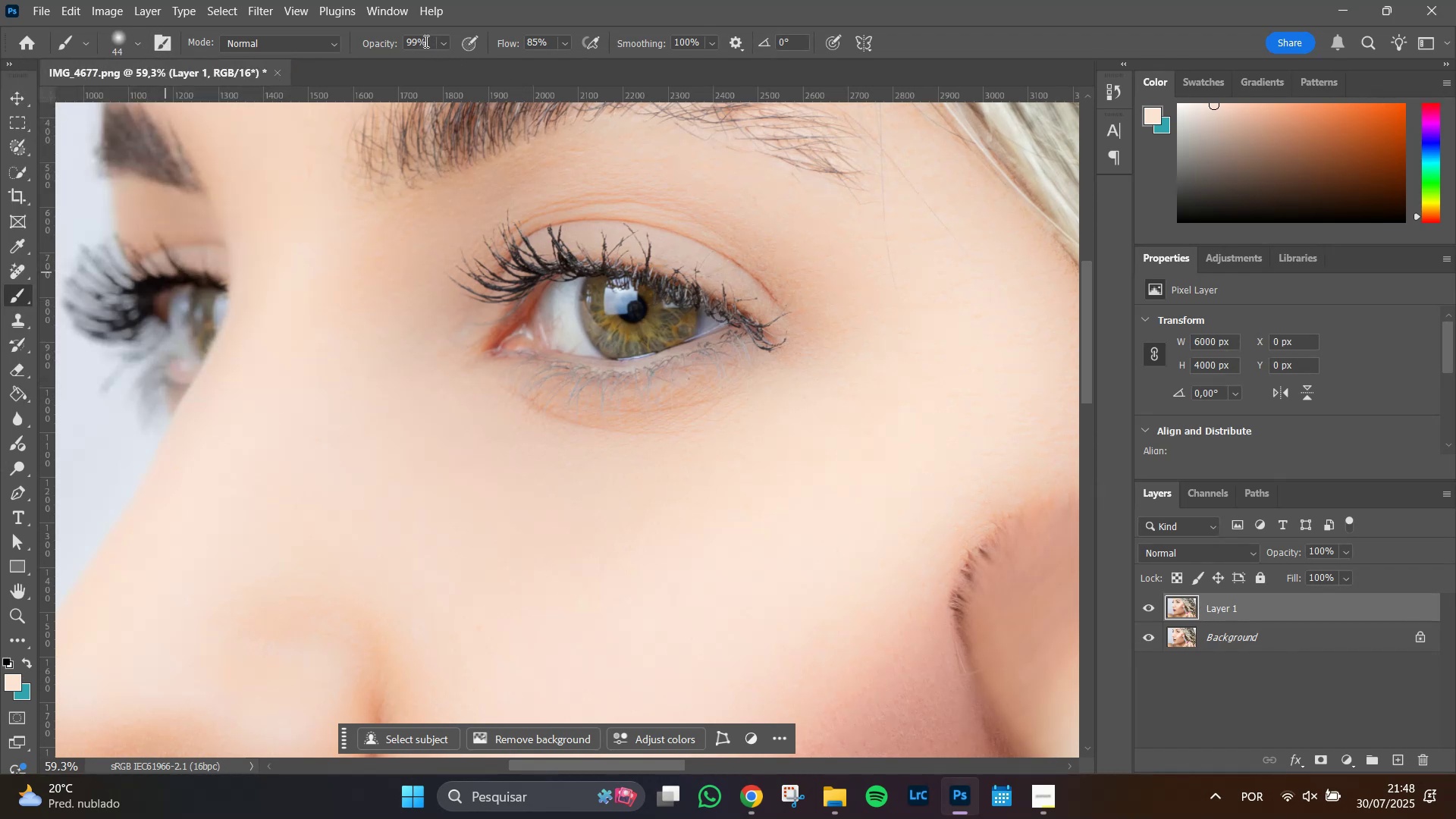 
left_click([437, 39])
 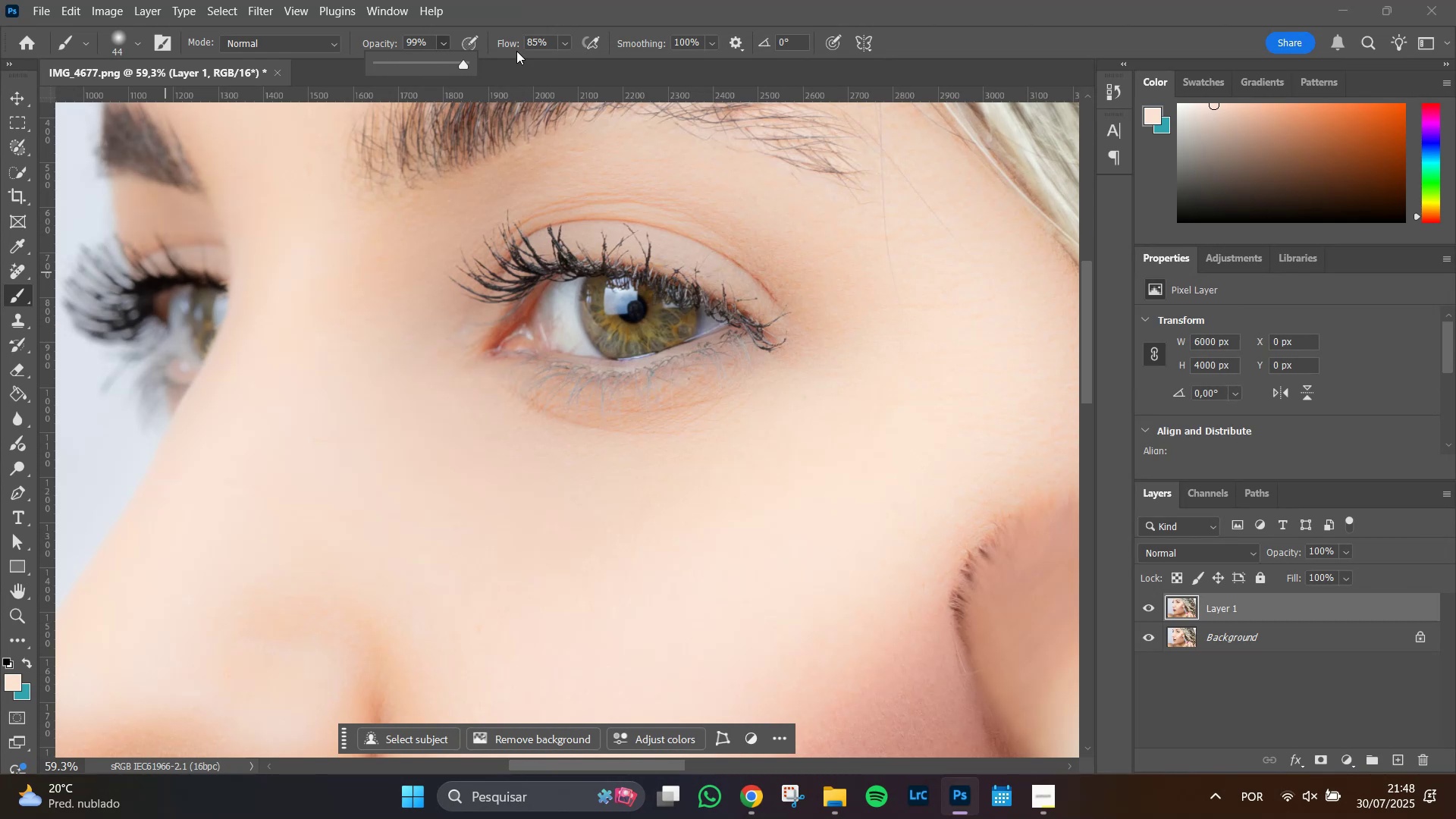 
left_click([568, 42])
 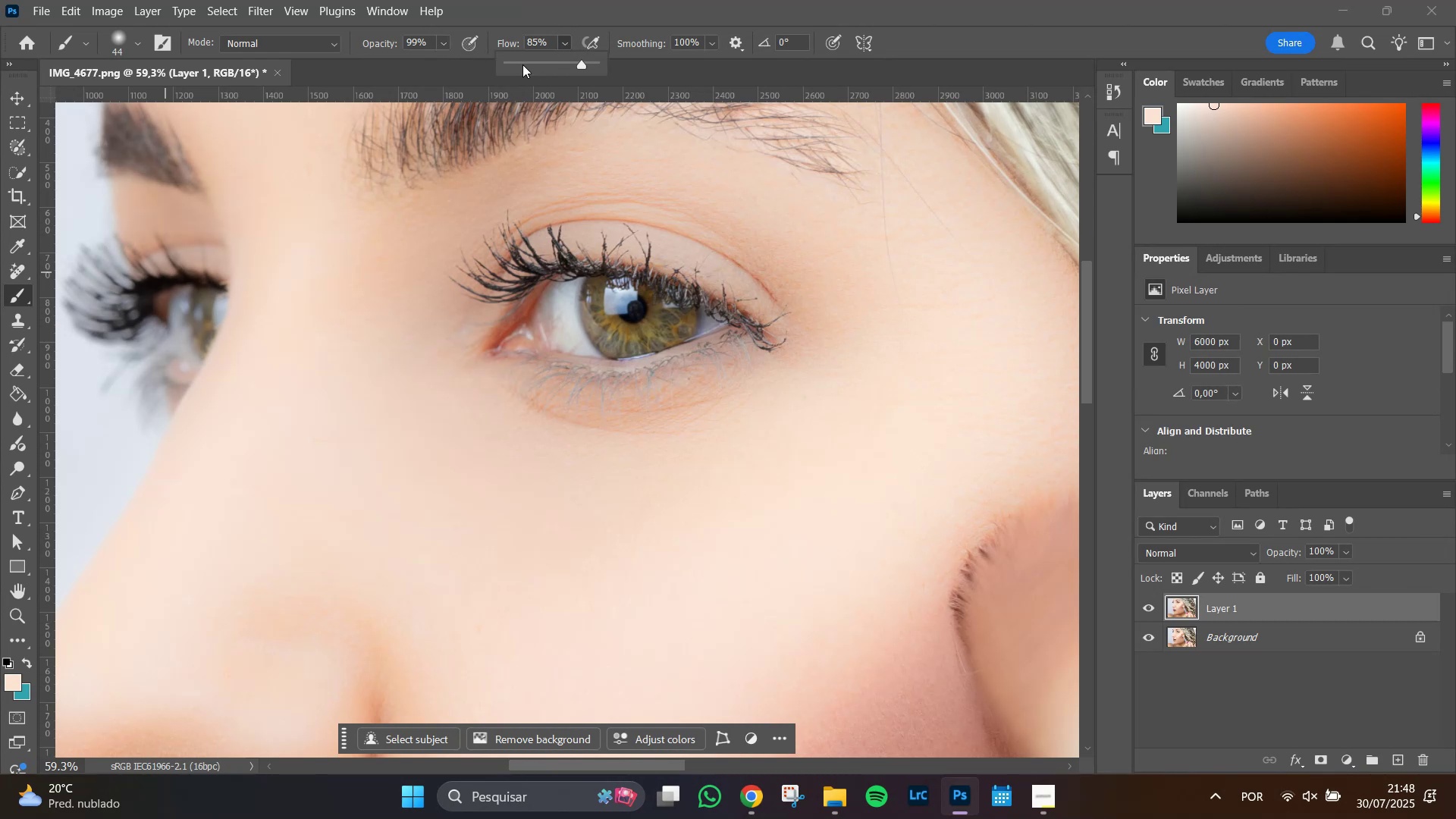 
left_click([522, 64])
 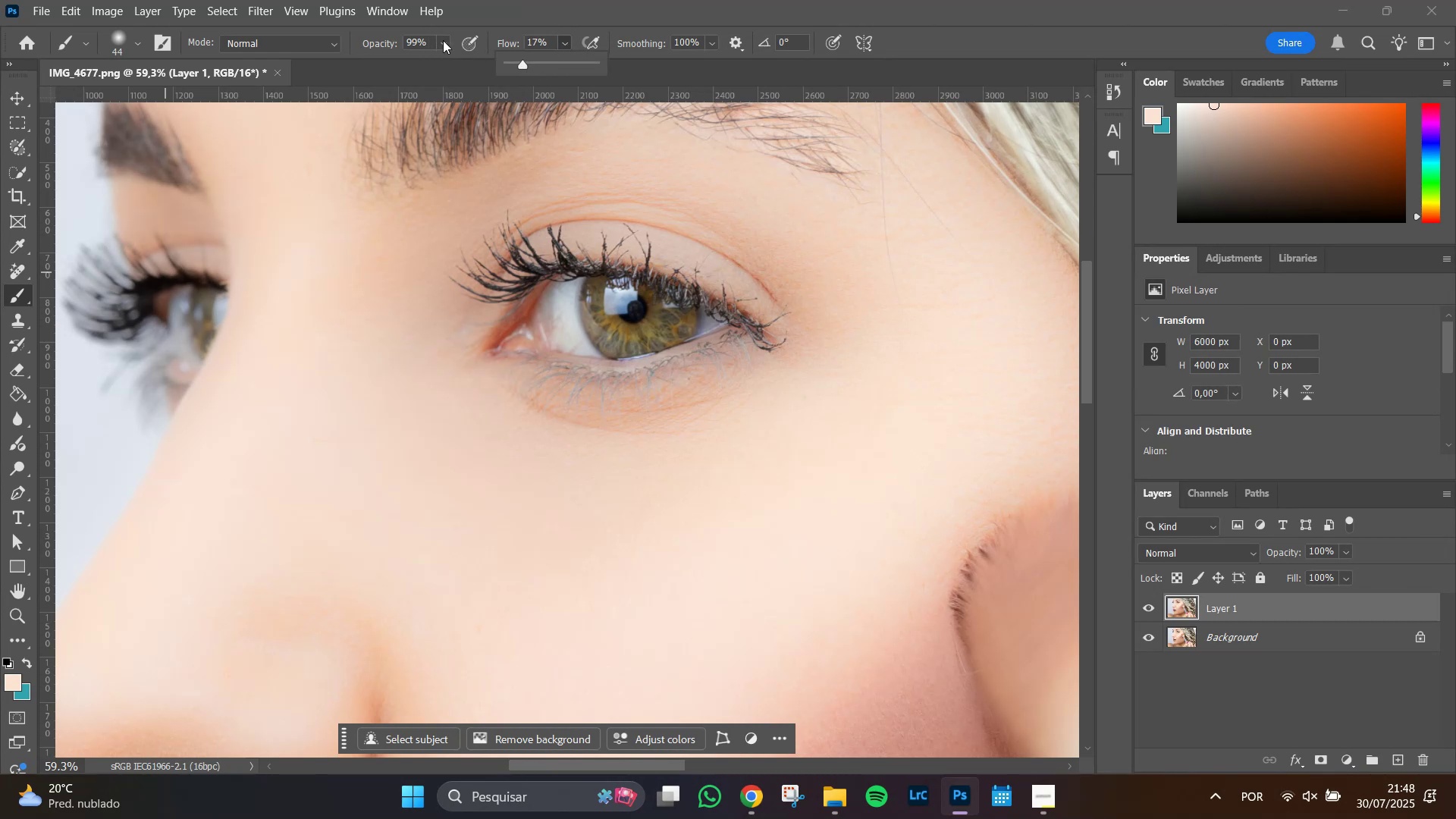 
left_click([447, 42])
 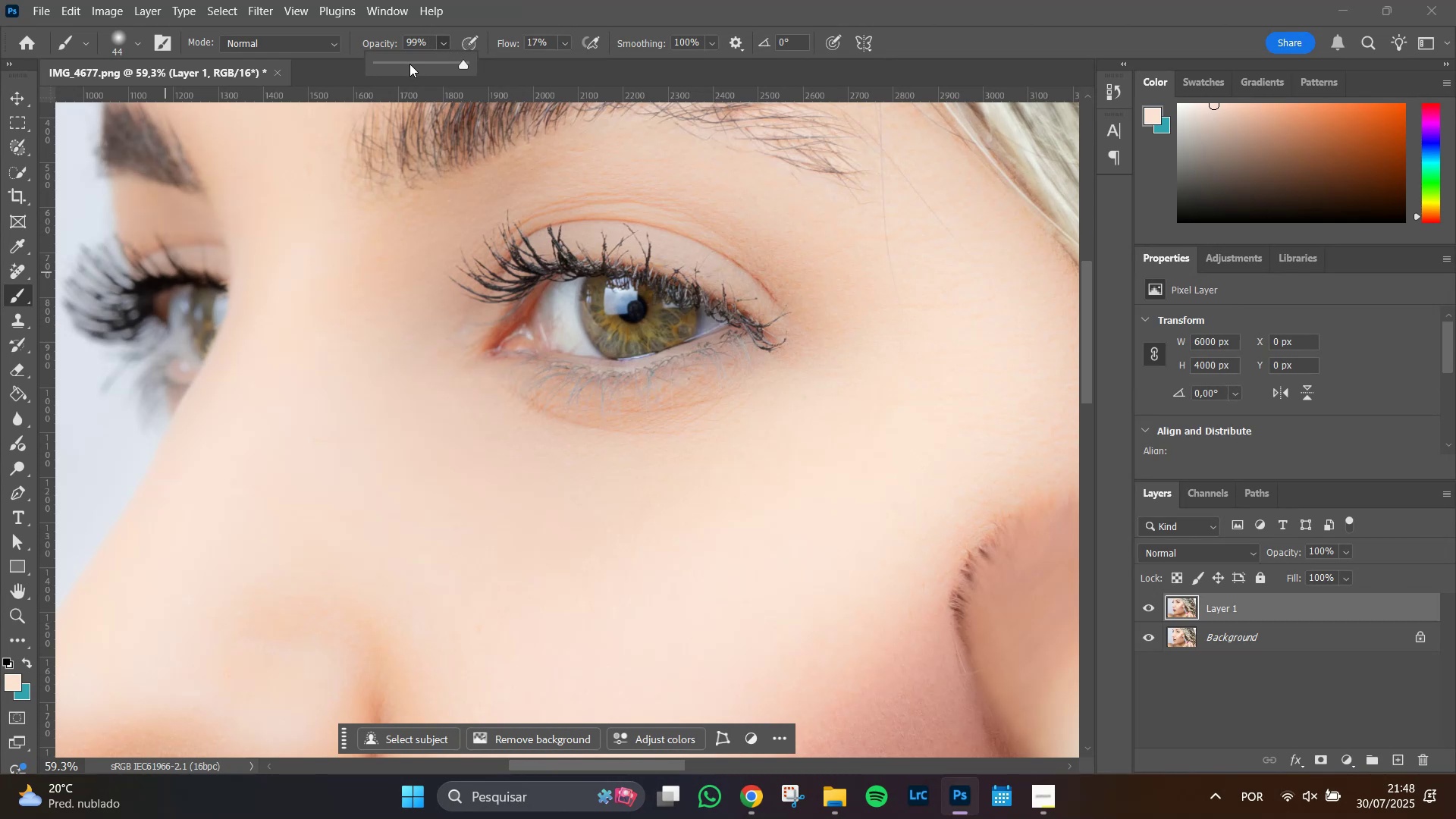 
left_click([410, 64])
 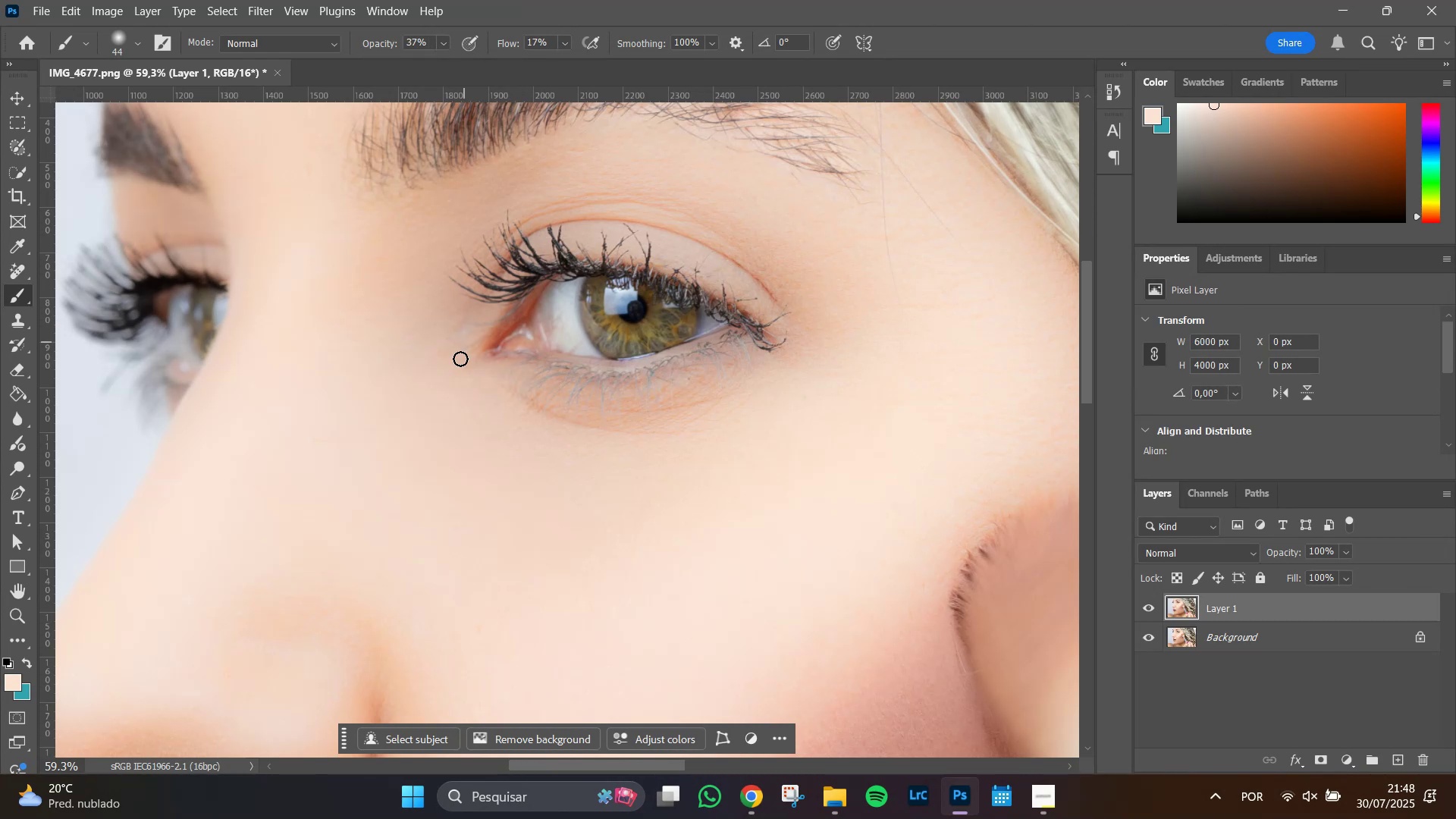 
hold_key(key=AltLeft, duration=1.2)
 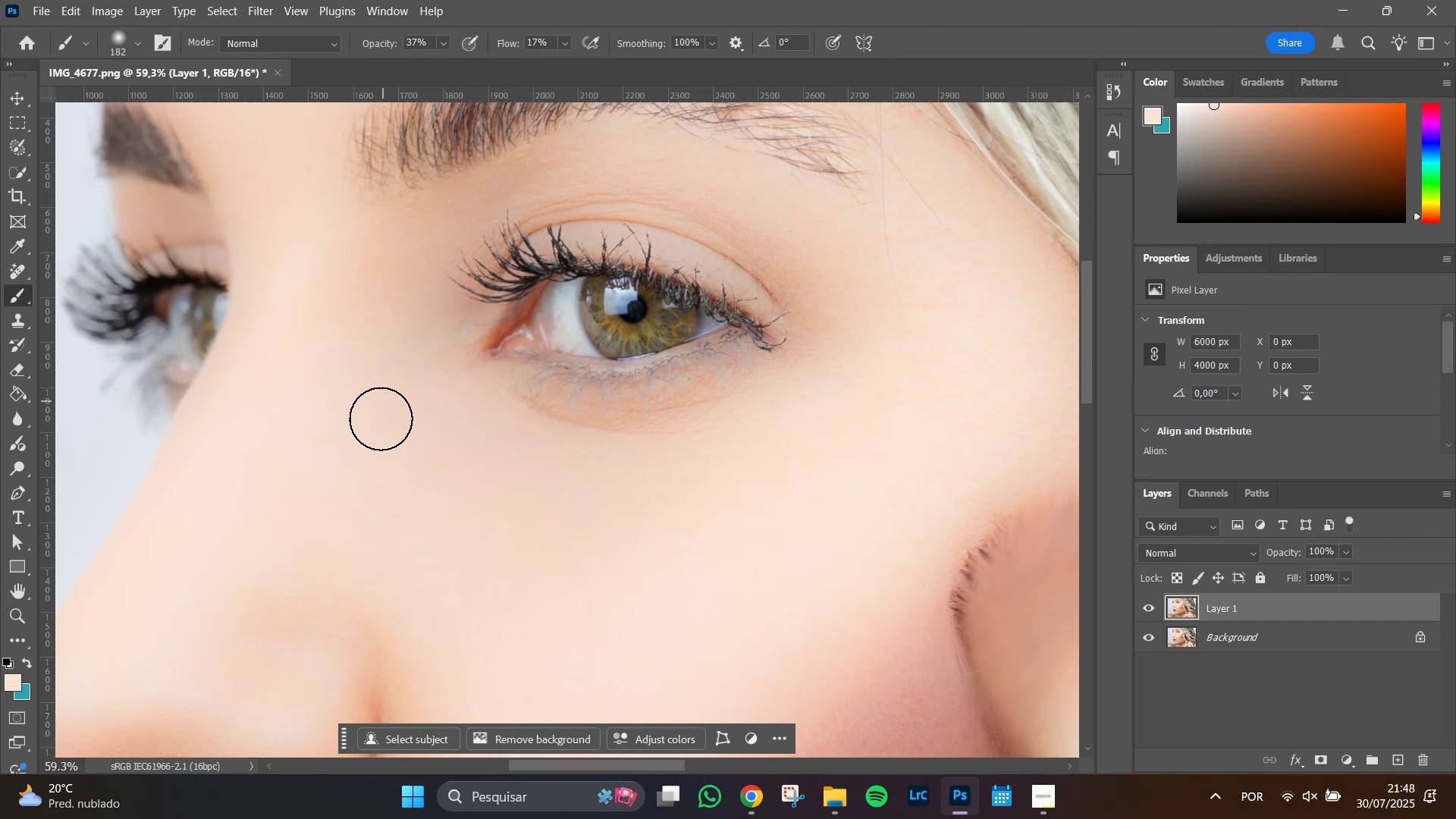 
left_click_drag(start_coordinate=[391, 424], to_coordinate=[431, 468])
 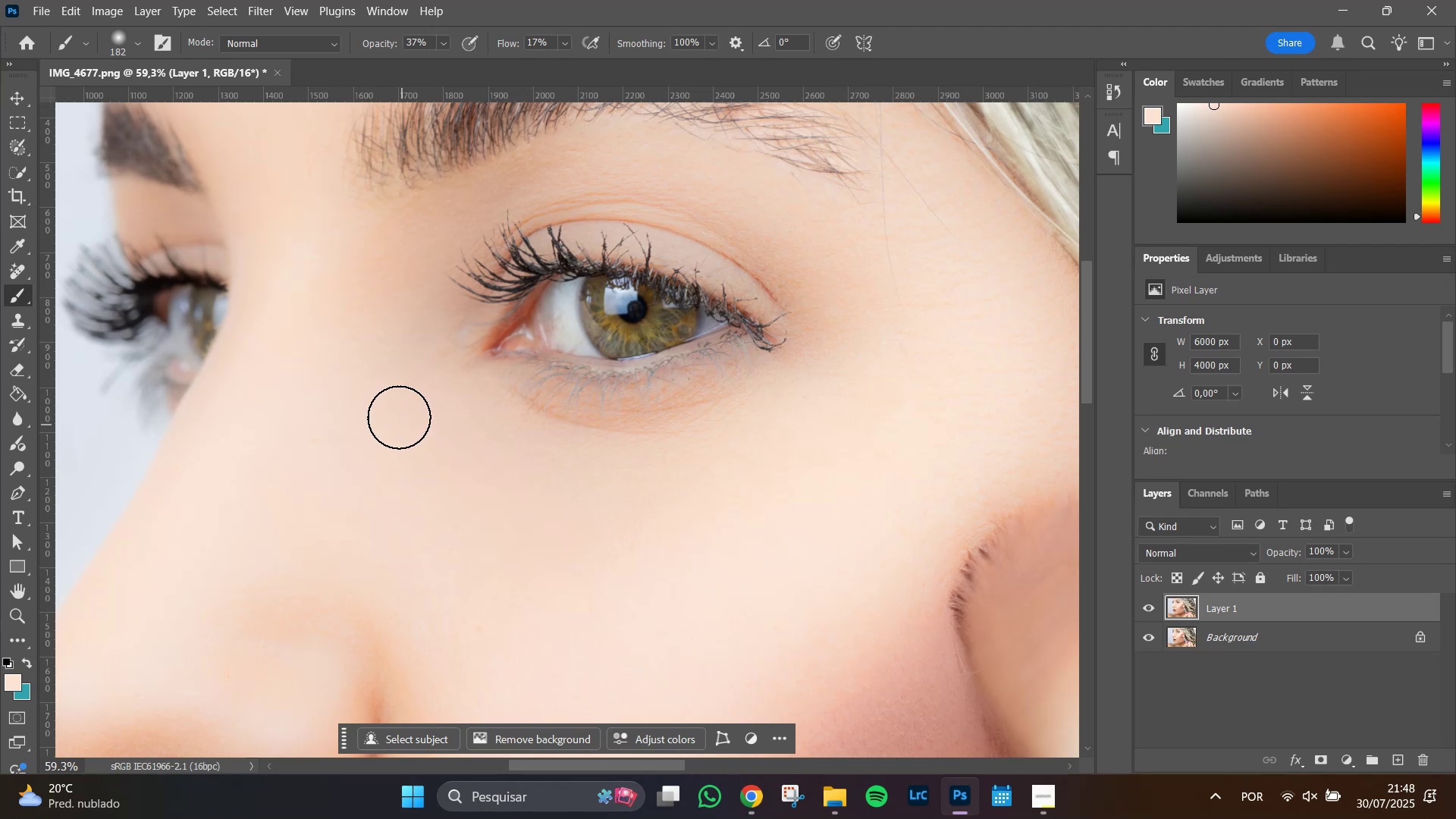 
left_click_drag(start_coordinate=[402, 421], to_coordinate=[689, 524])
 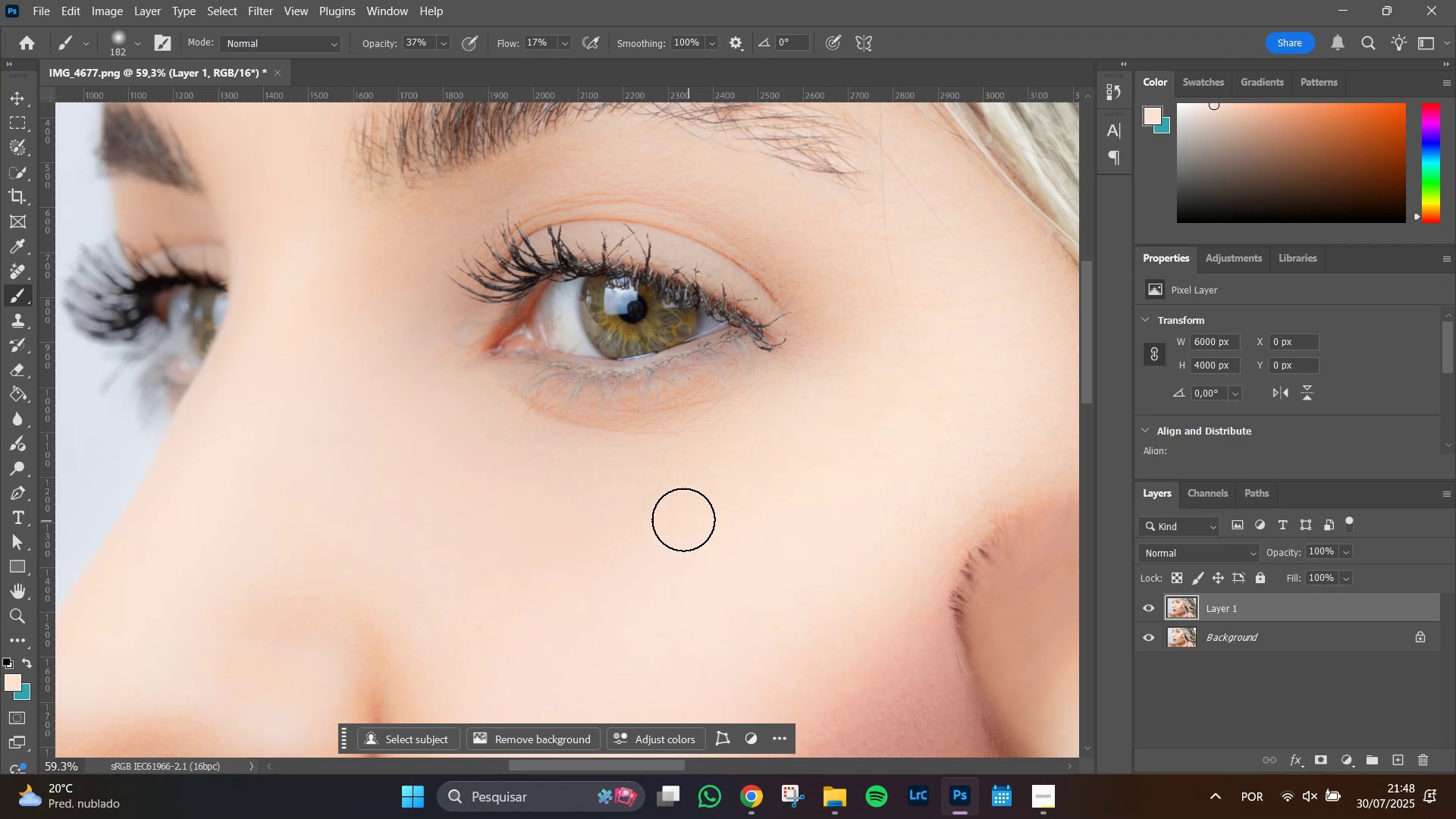 
left_click_drag(start_coordinate=[675, 521], to_coordinate=[438, 453])
 